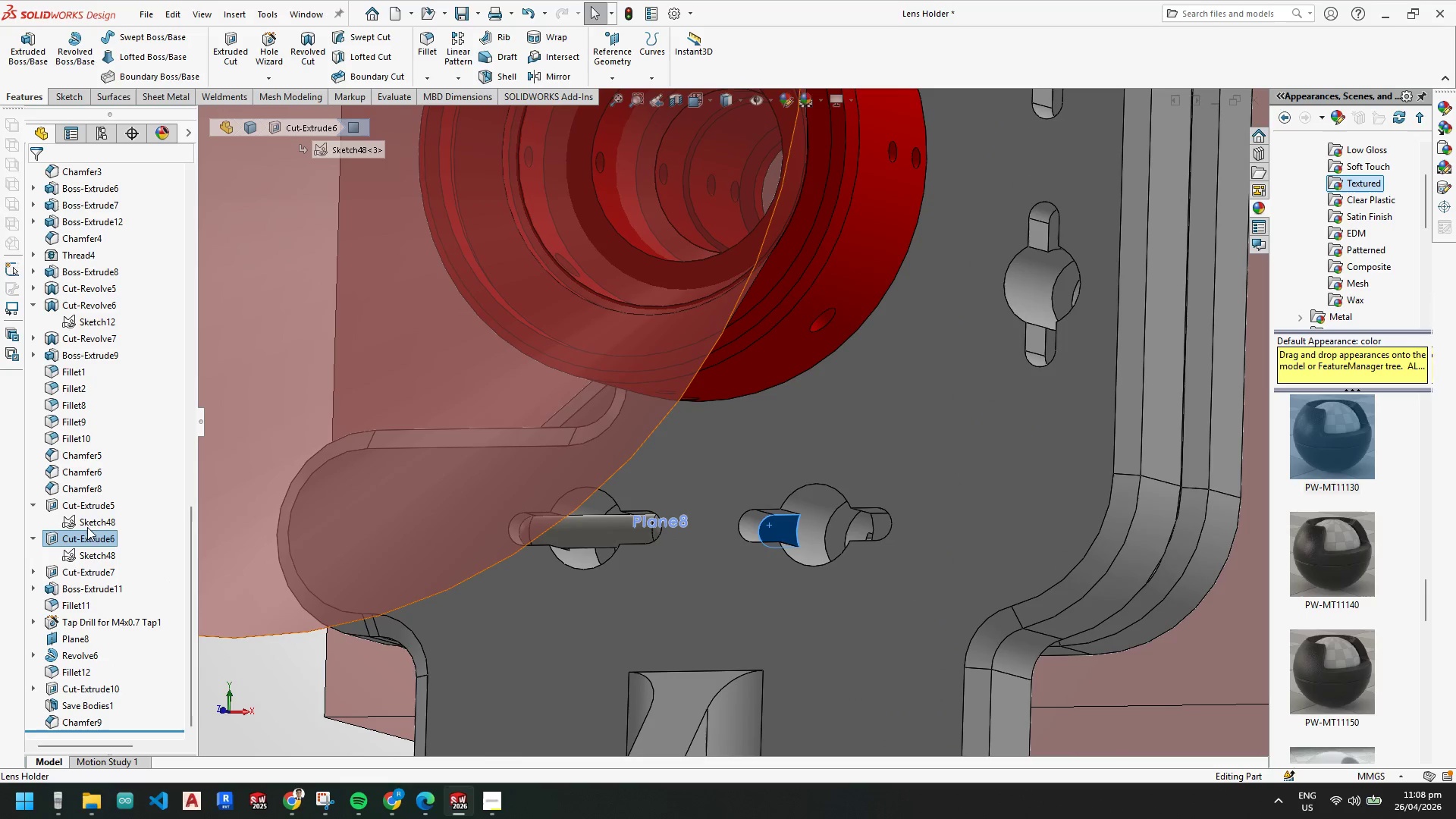 
left_click([90, 521])
 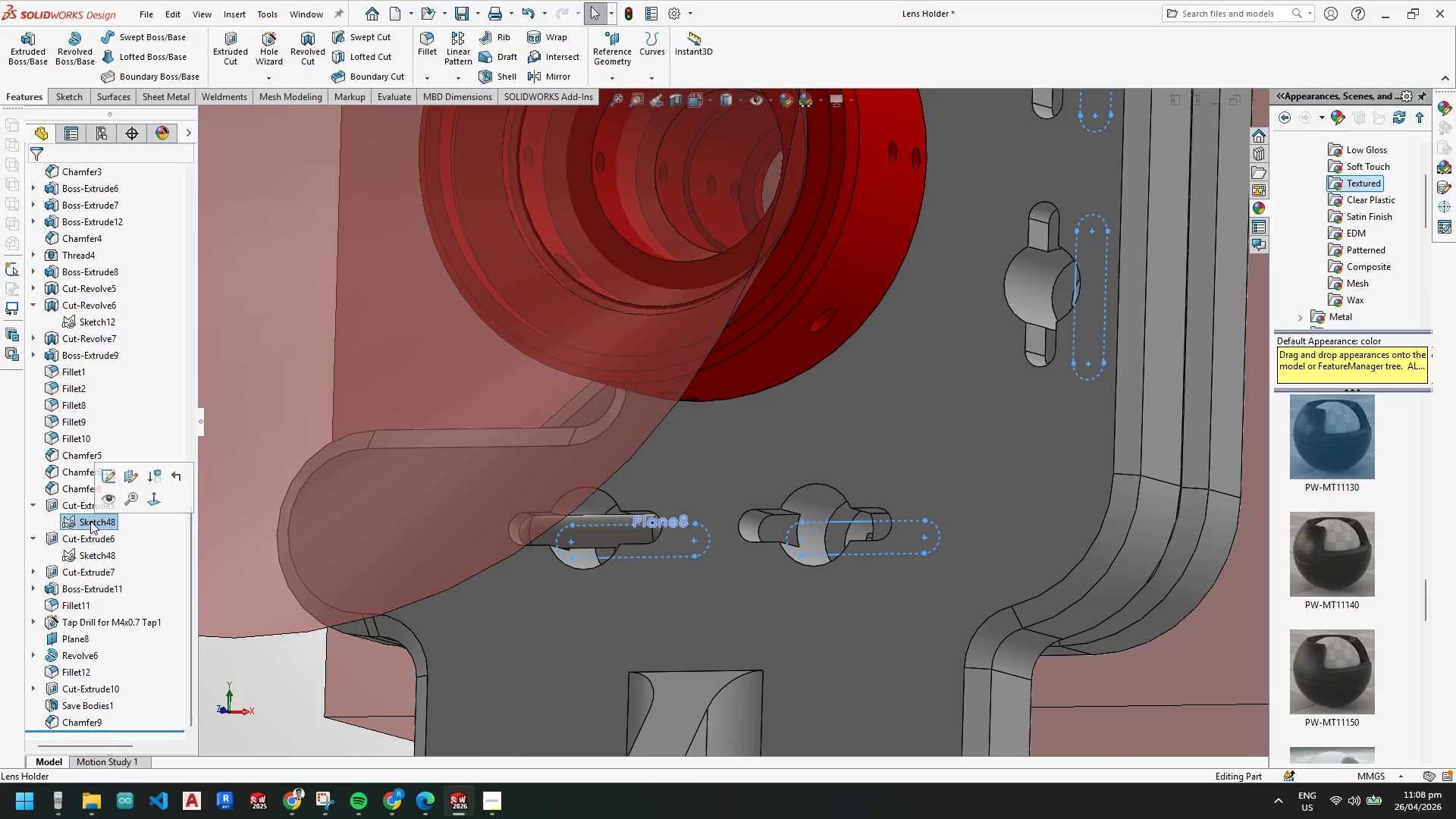 
right_click([90, 521])
 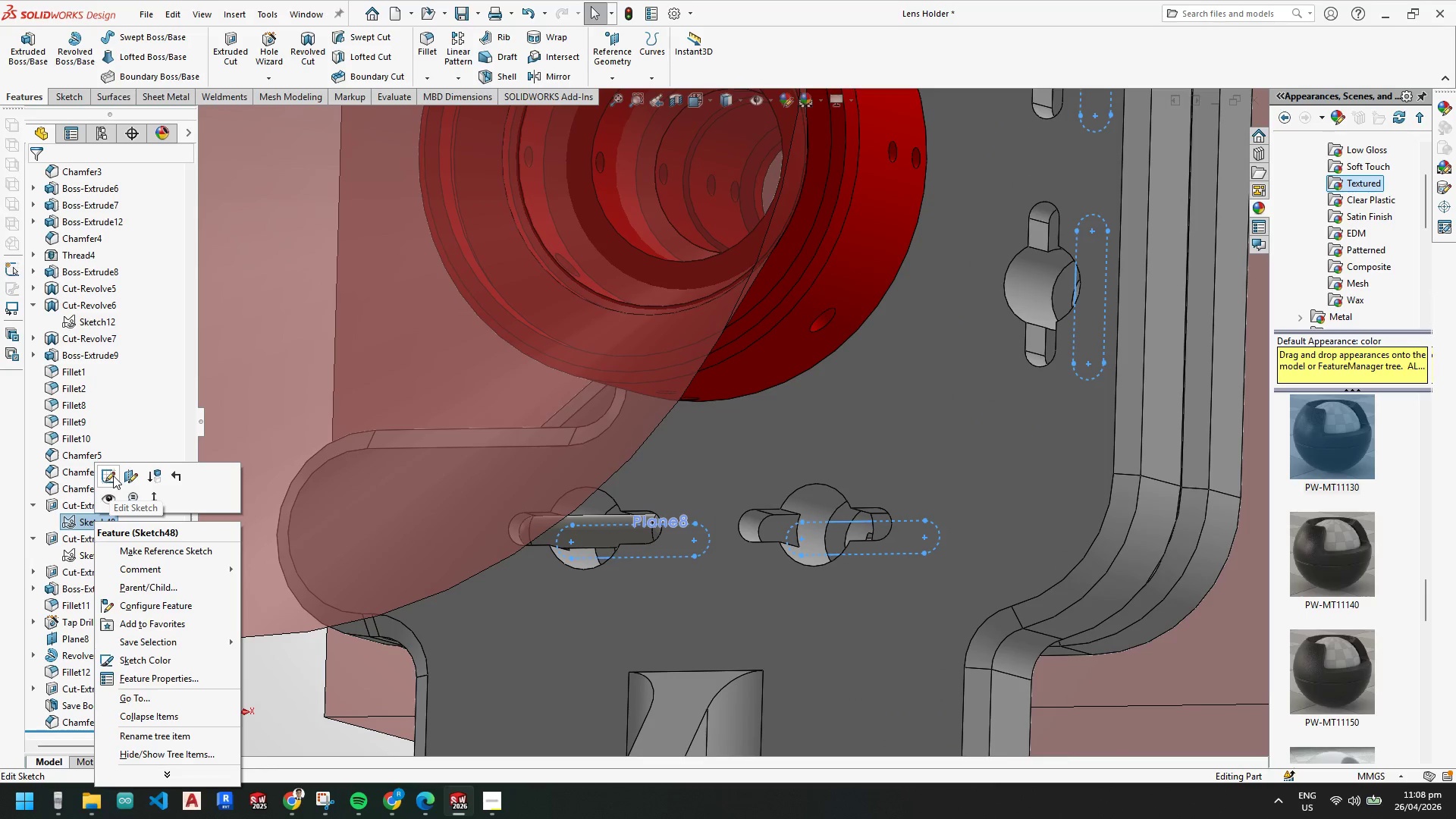 
left_click([111, 475])
 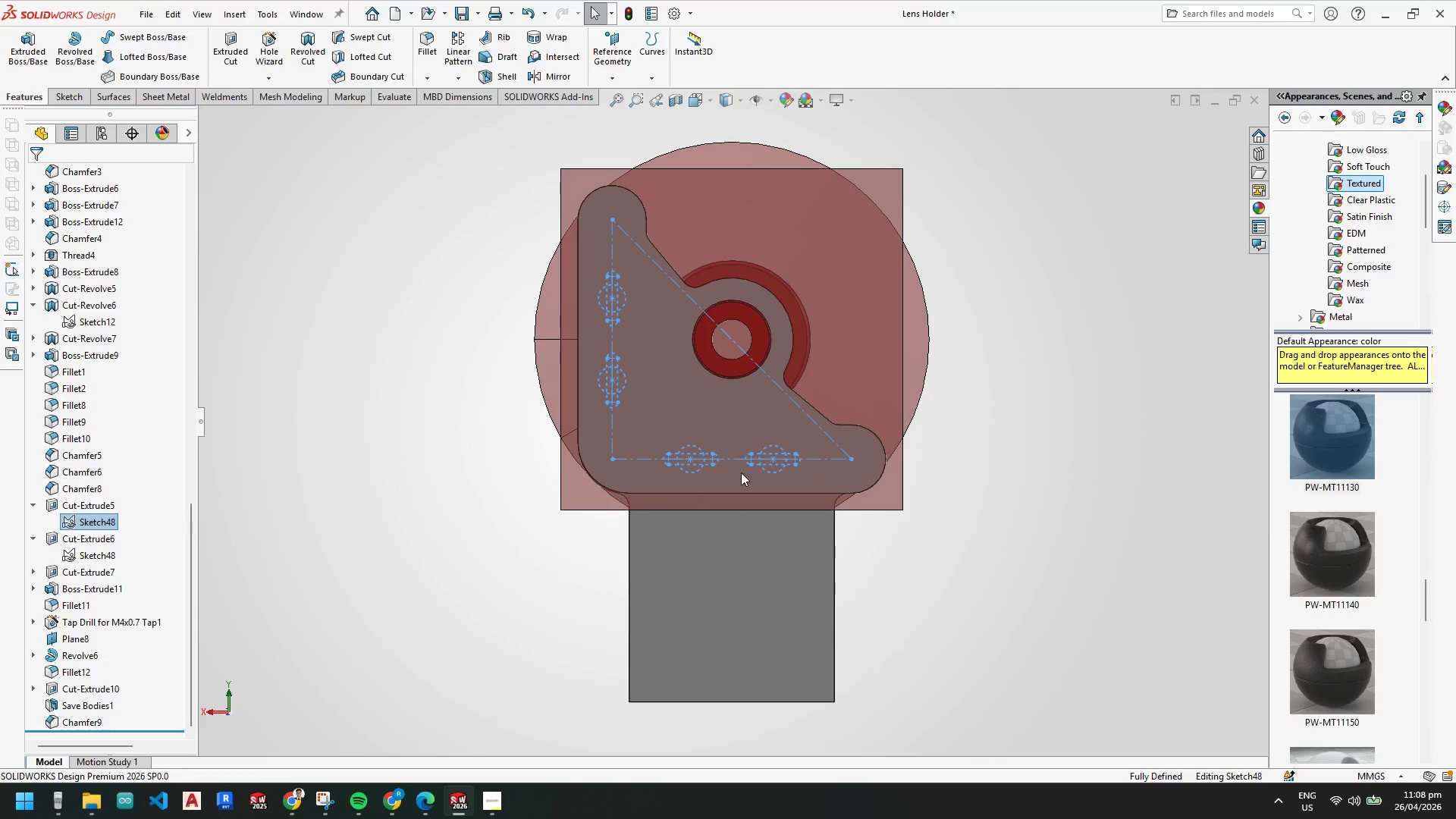 
double_click([506, 516])
 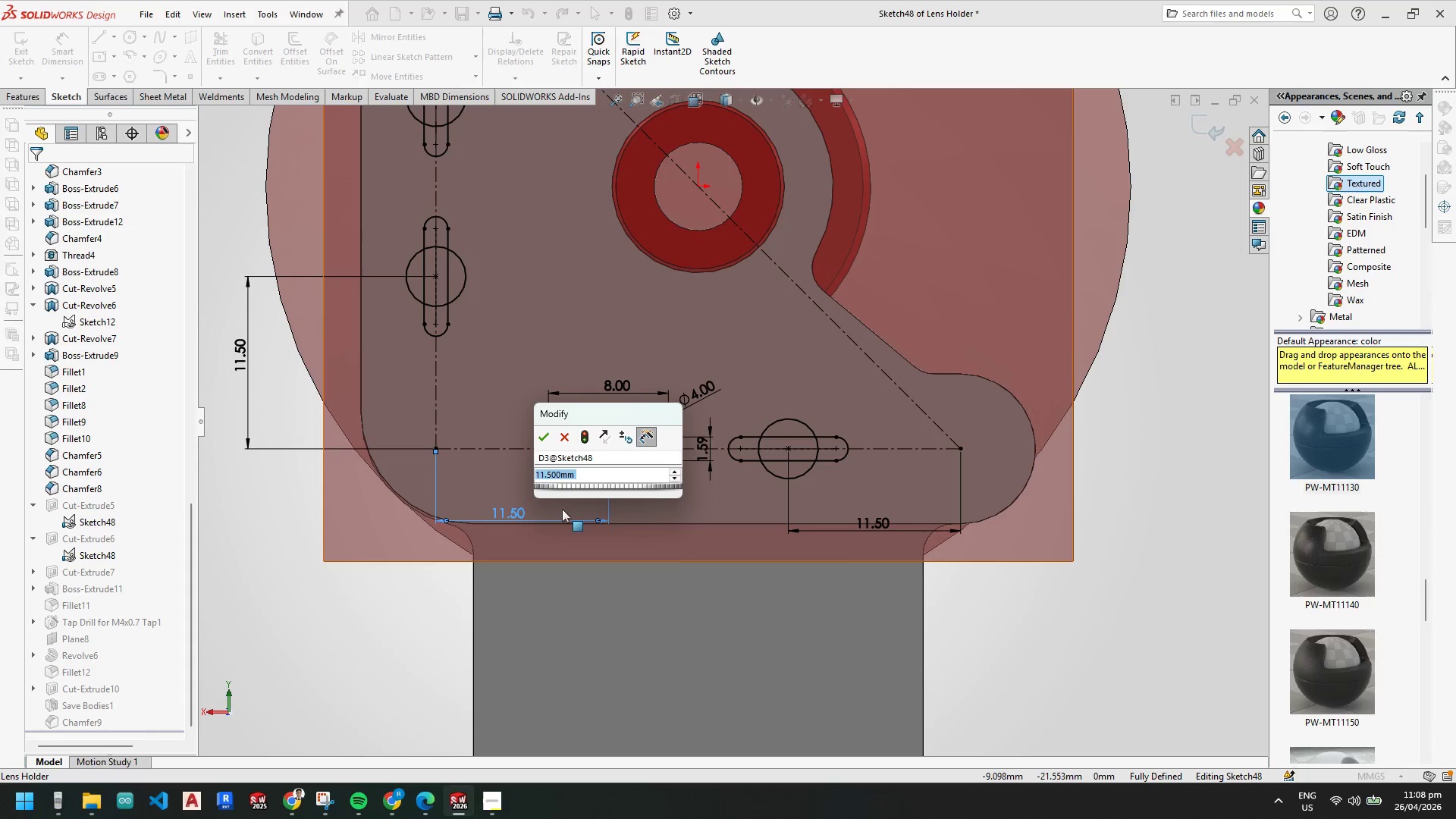 
scroll: coordinate [742, 469], scroll_direction: down, amount: 5.0
 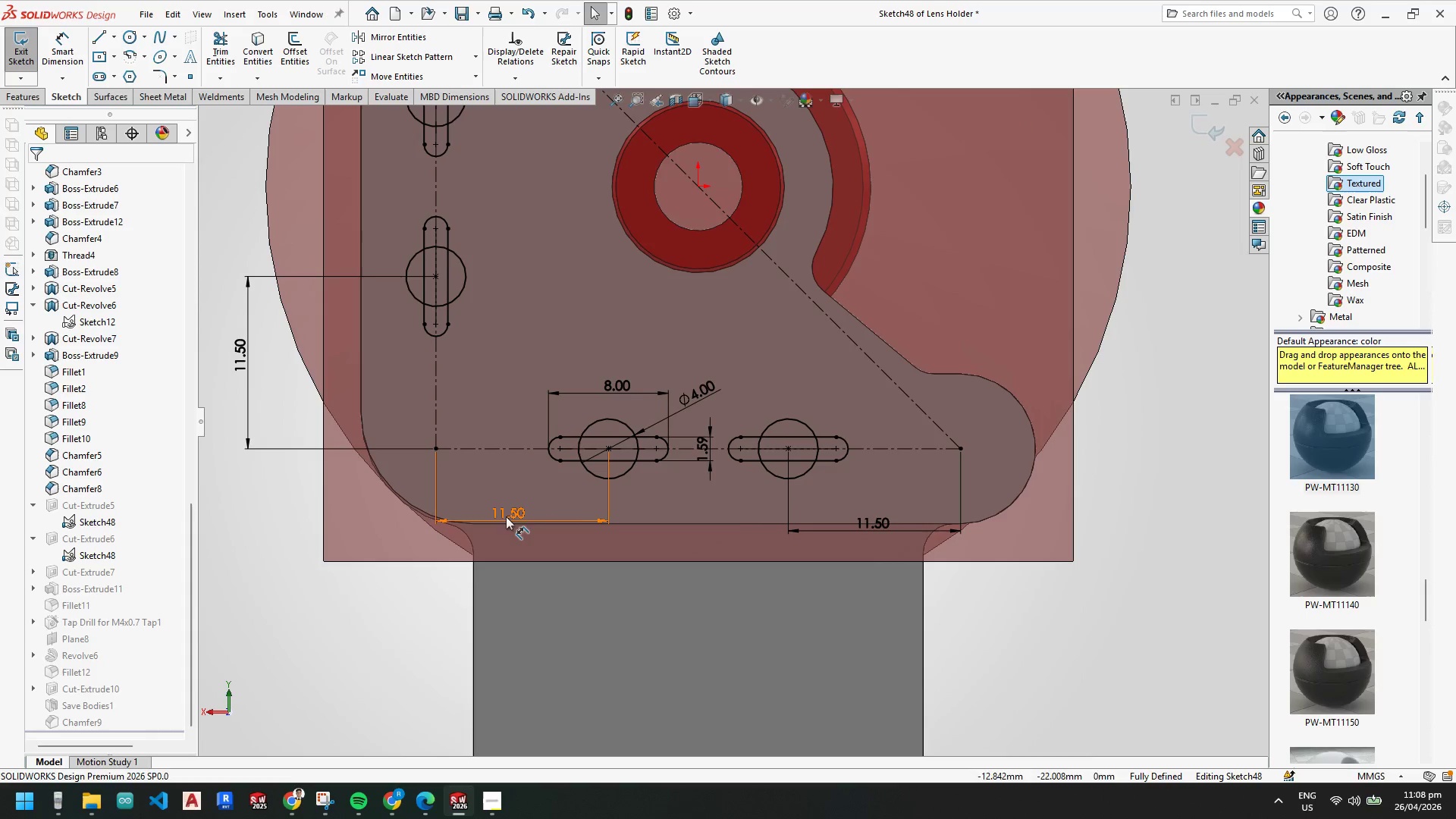 
key(Escape)
 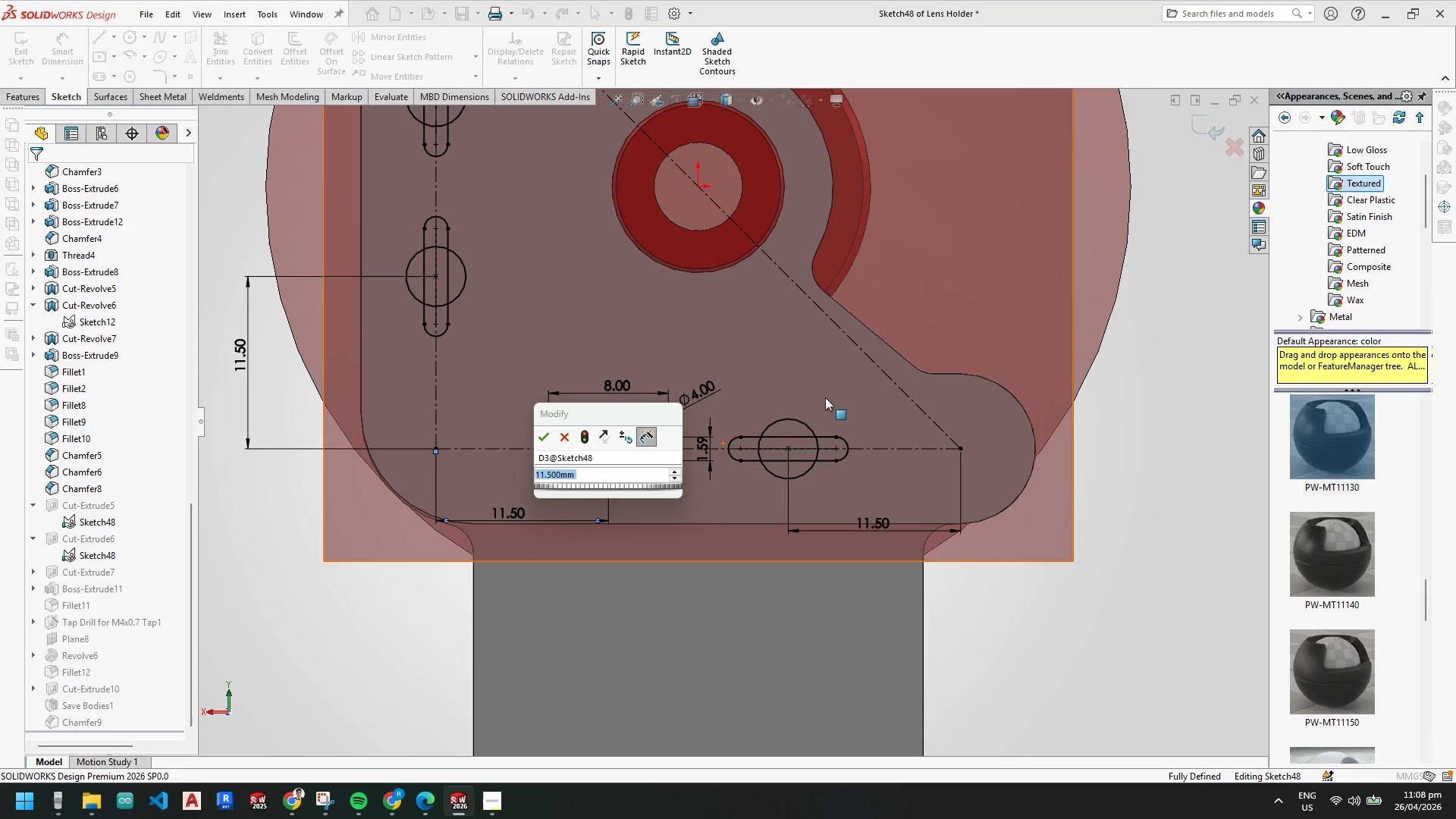 
key(Escape)
 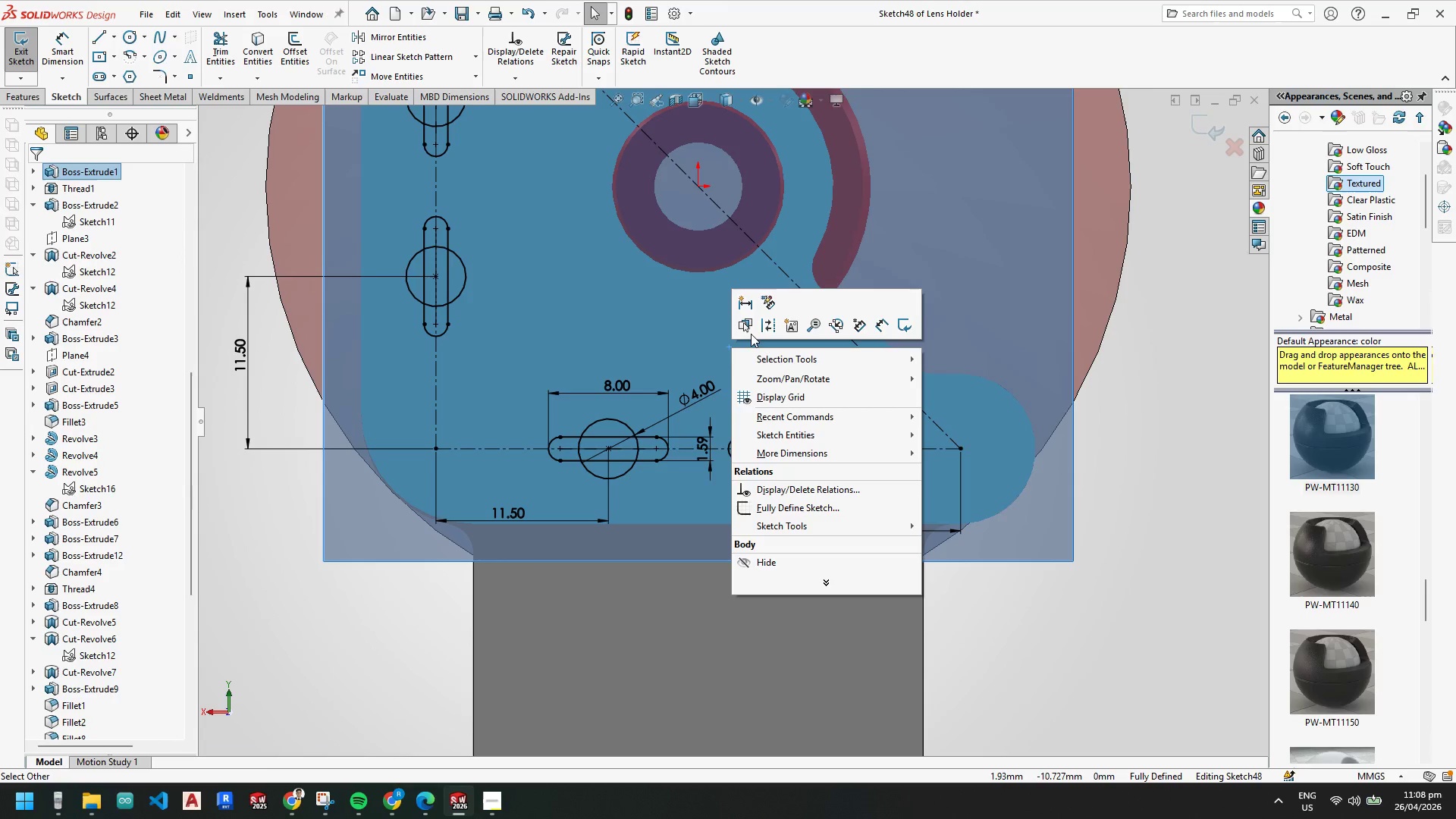 
scroll: coordinate [679, 476], scroll_direction: up, amount: 5.0
 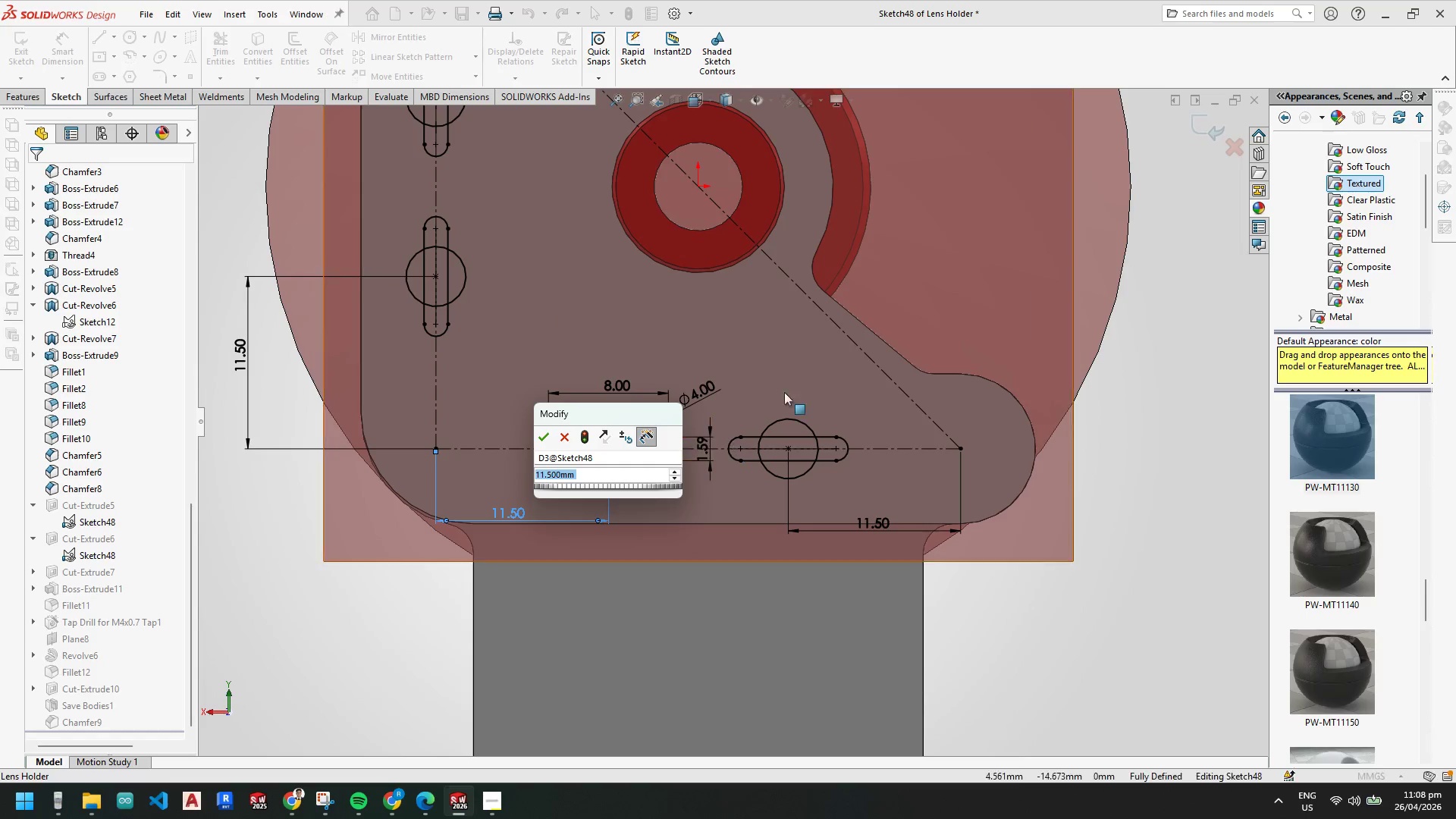 
key(Escape)
 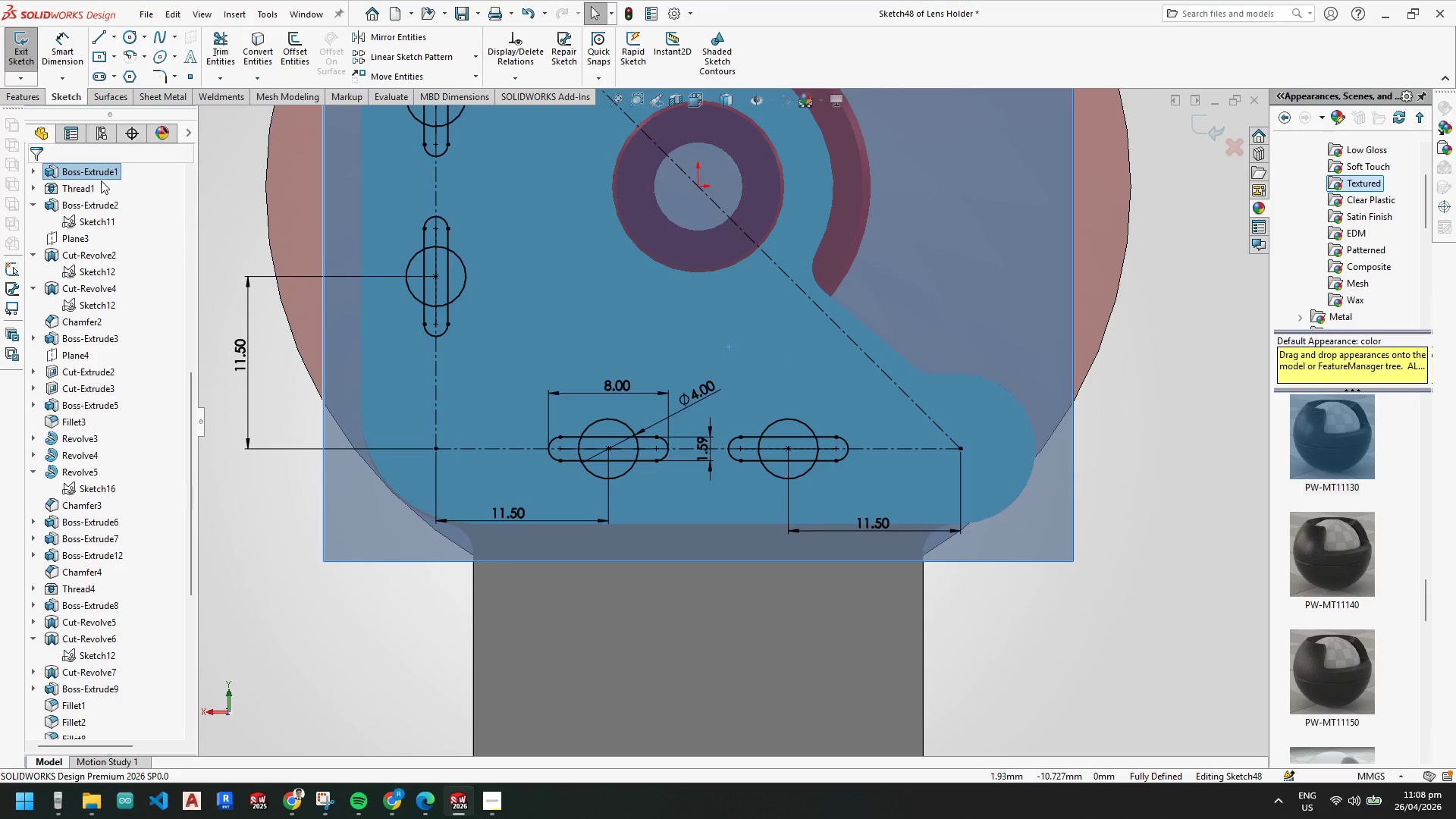 
right_click([99, 172])
 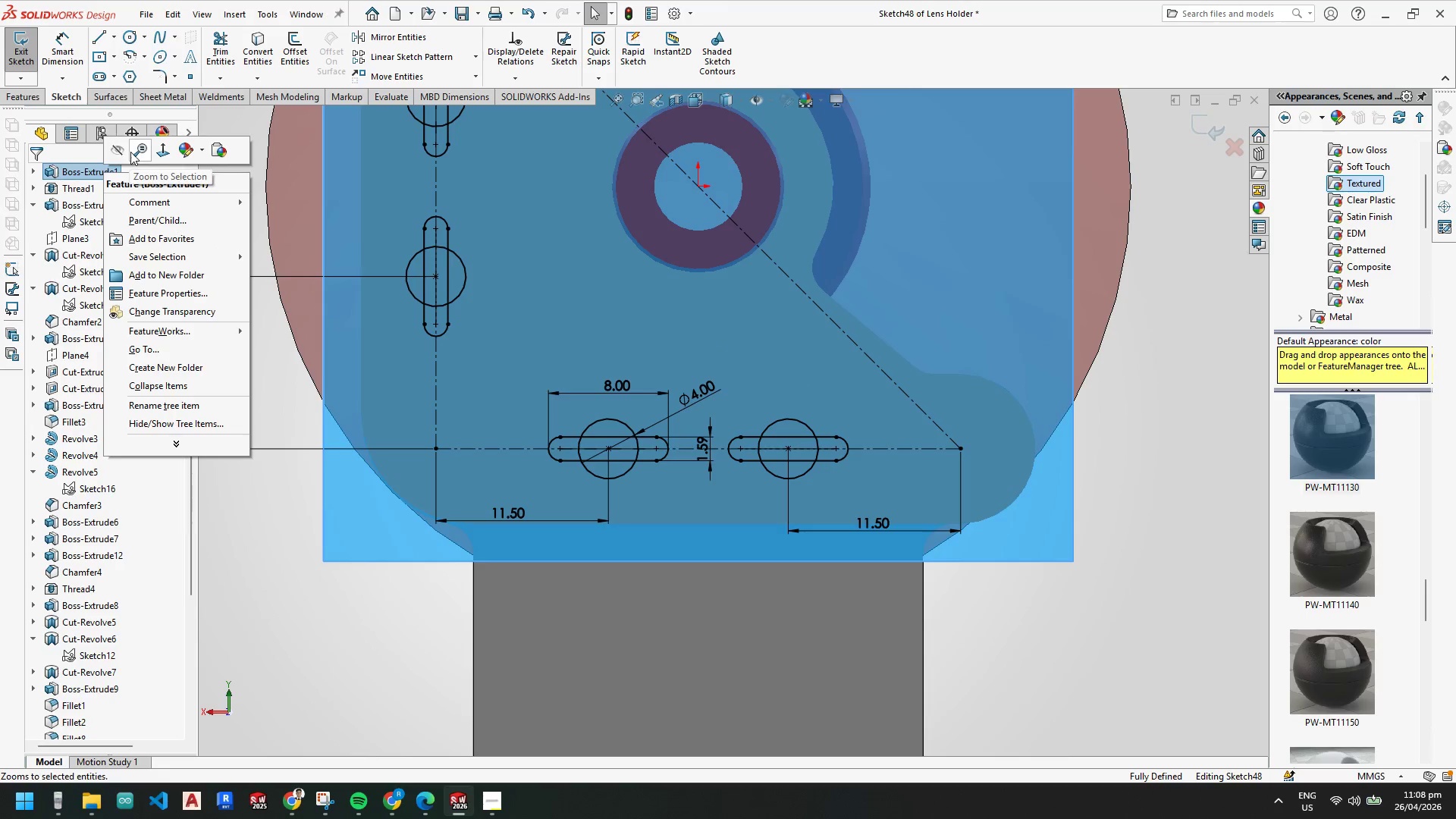 
left_click([121, 149])
 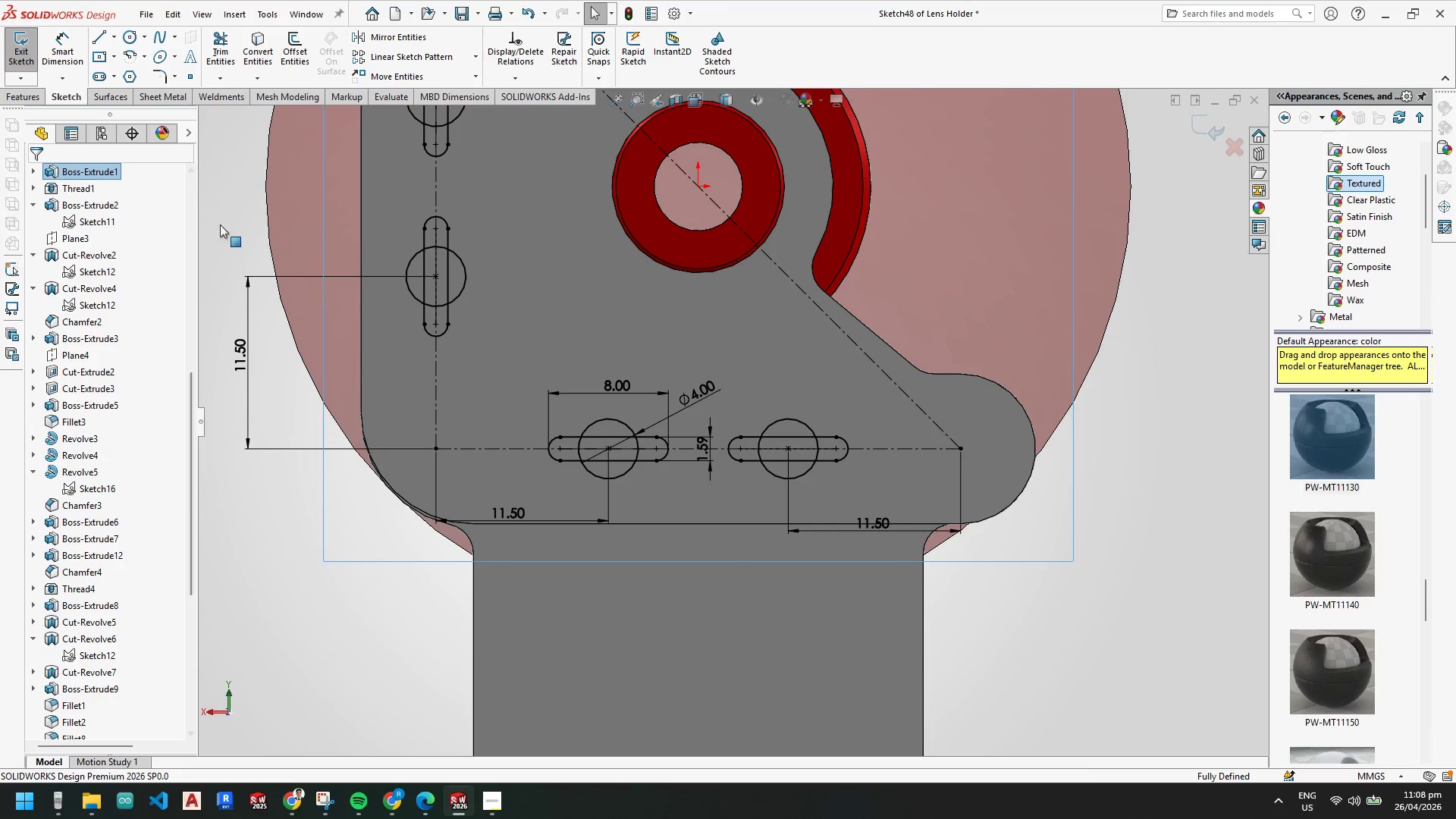 
key(Escape)
 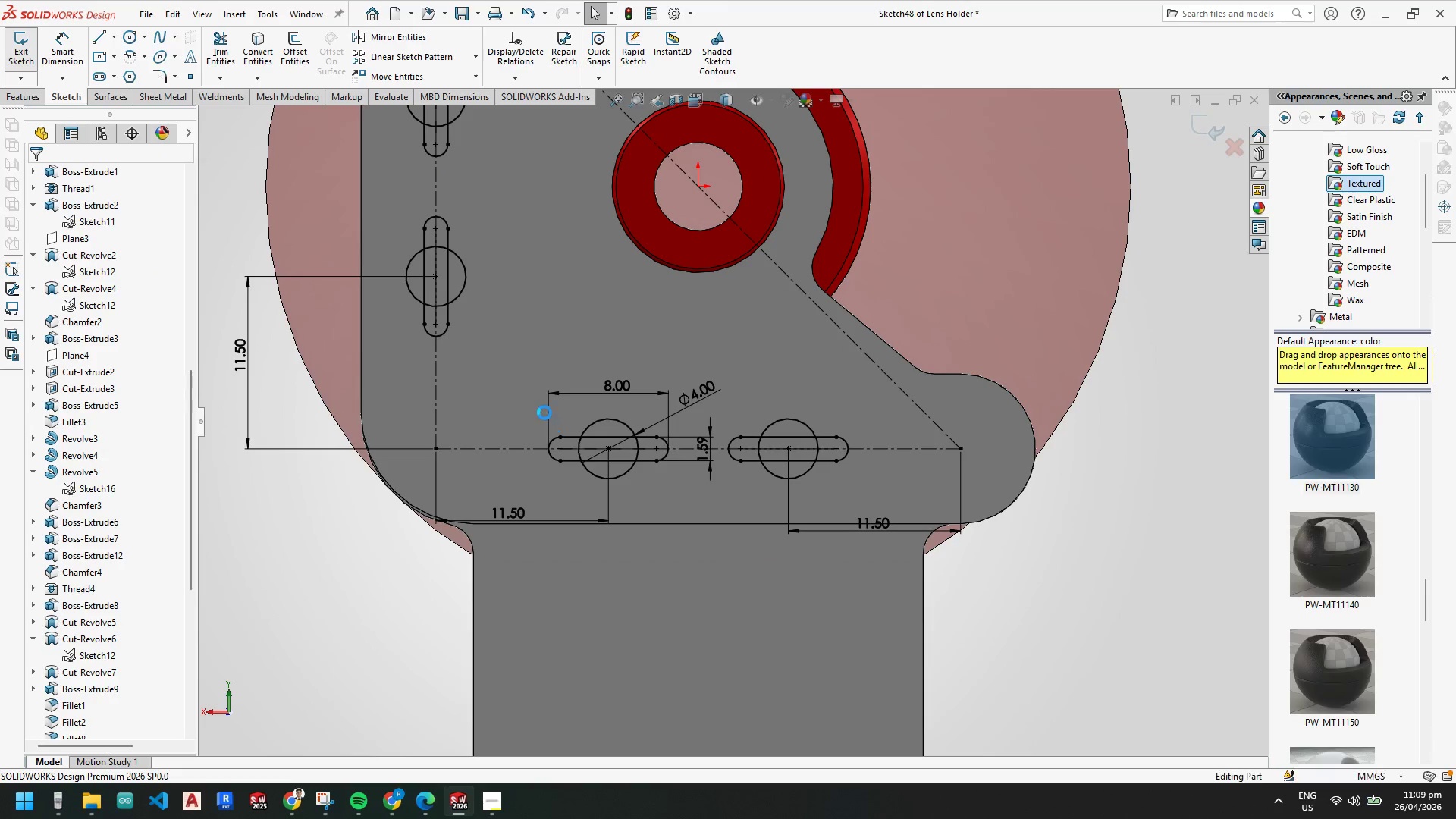 
right_click([518, 390])
 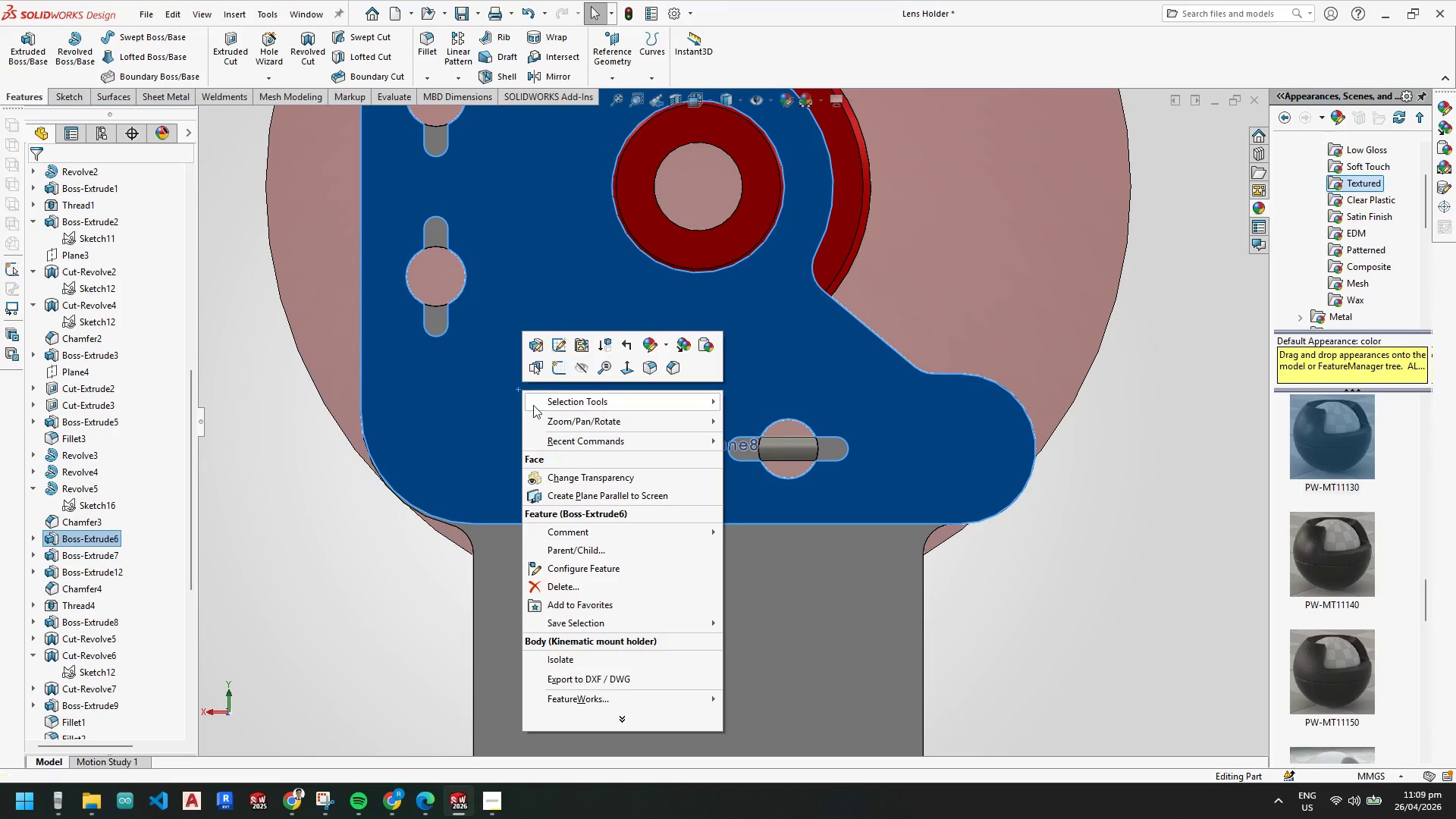 
key(Escape)
 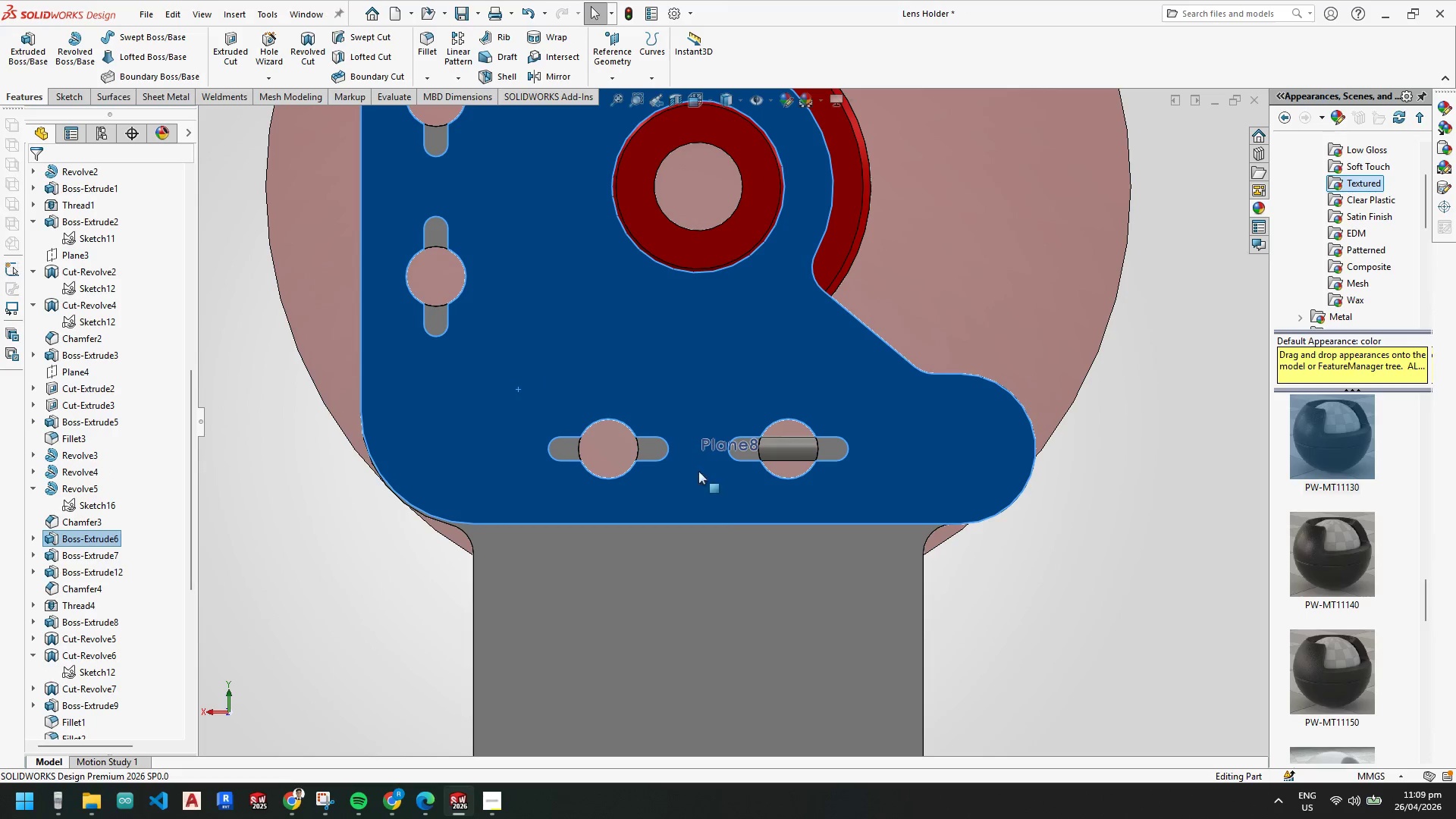 
key(Escape)
 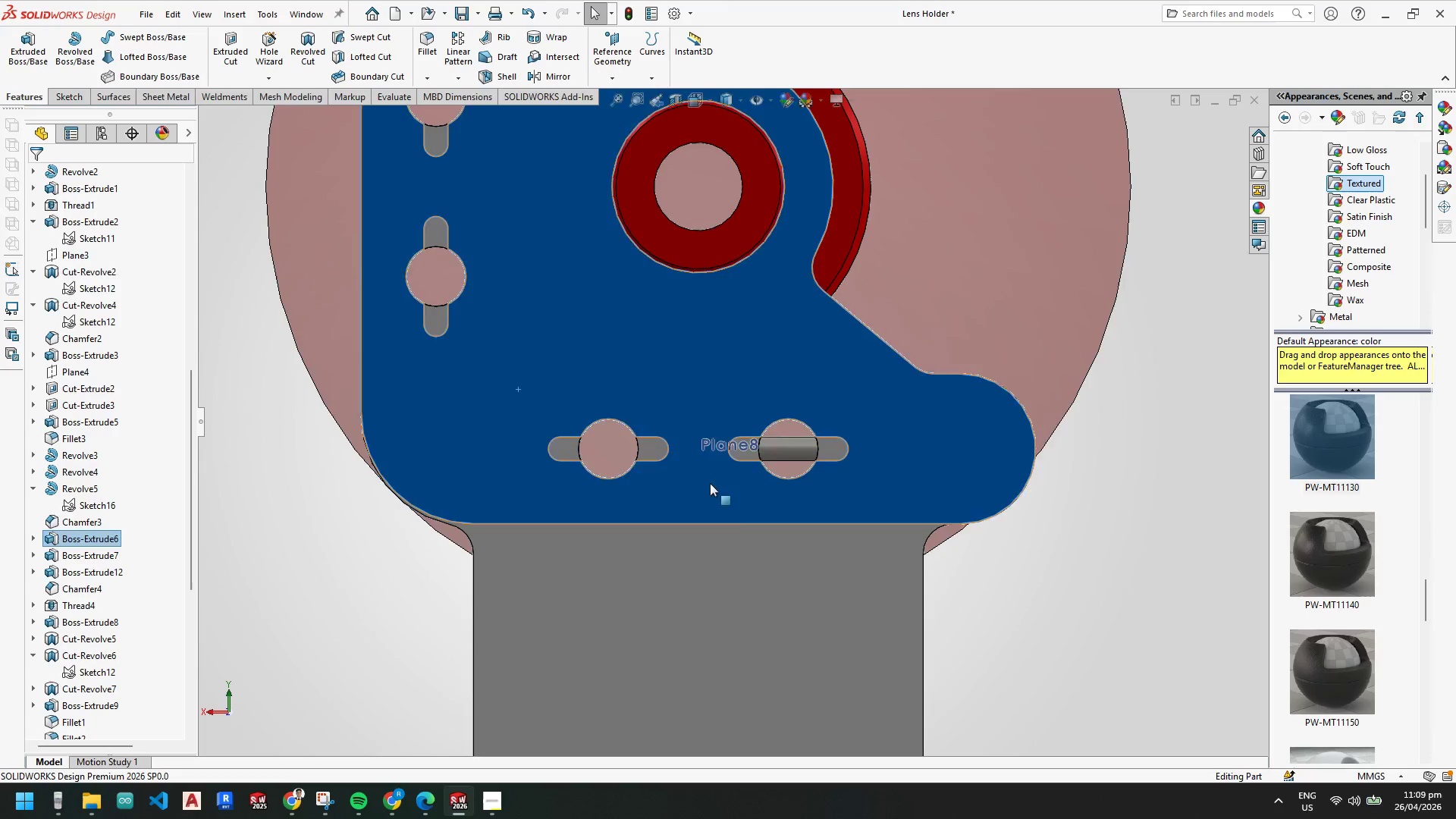 
scroll: coordinate [713, 478], scroll_direction: up, amount: 2.0
 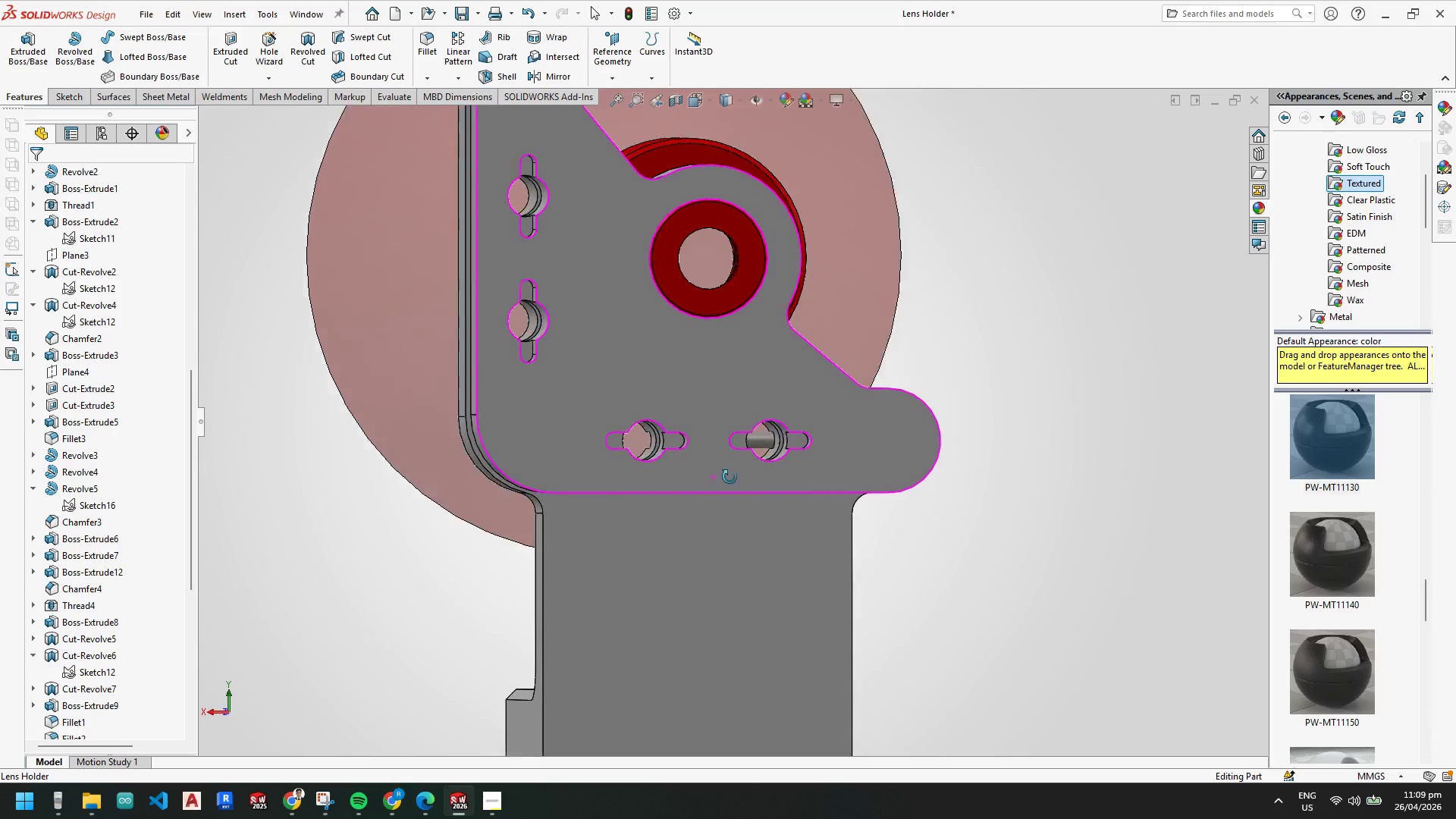 
key(Escape)
 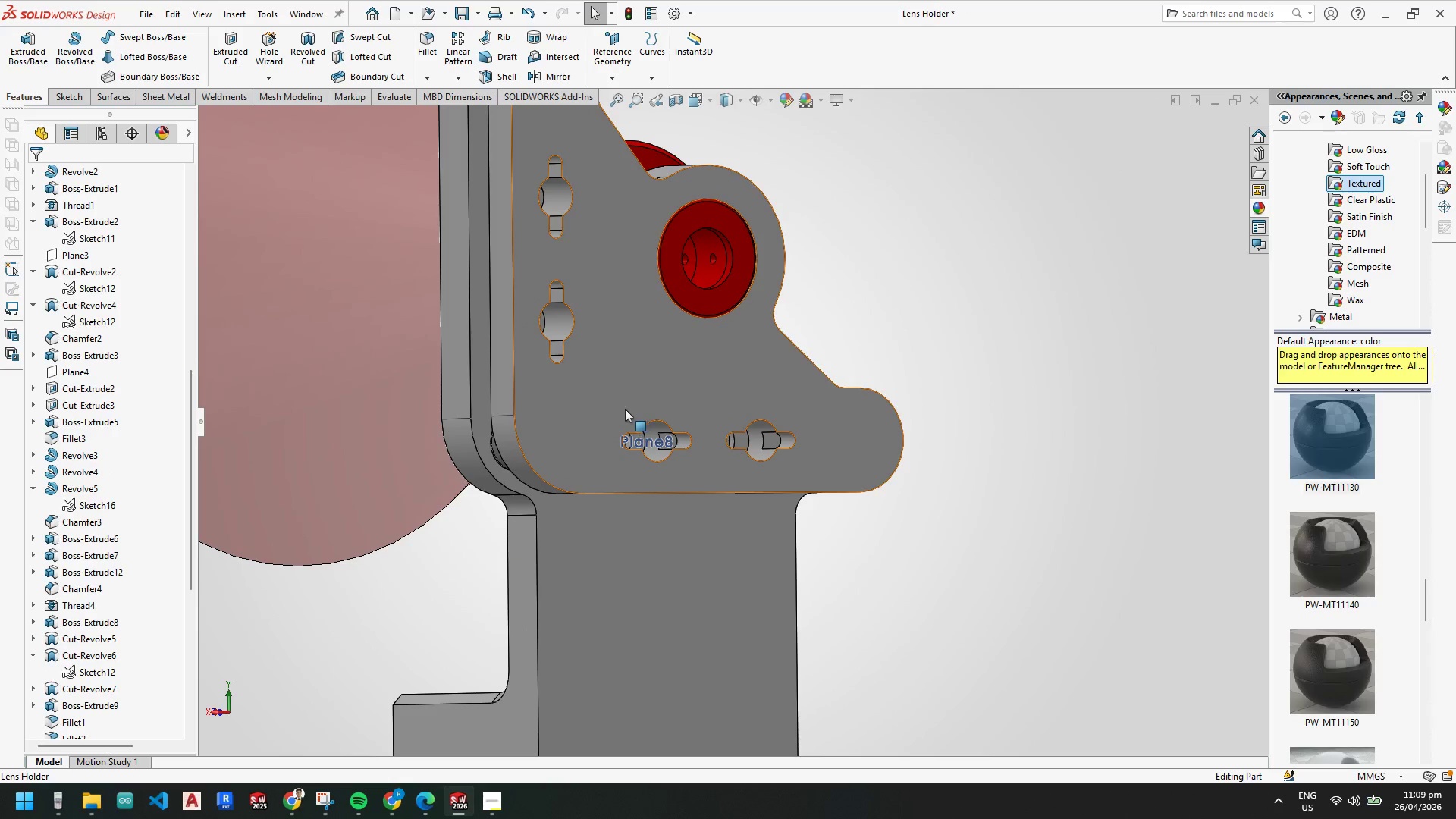 
right_click([623, 409])
 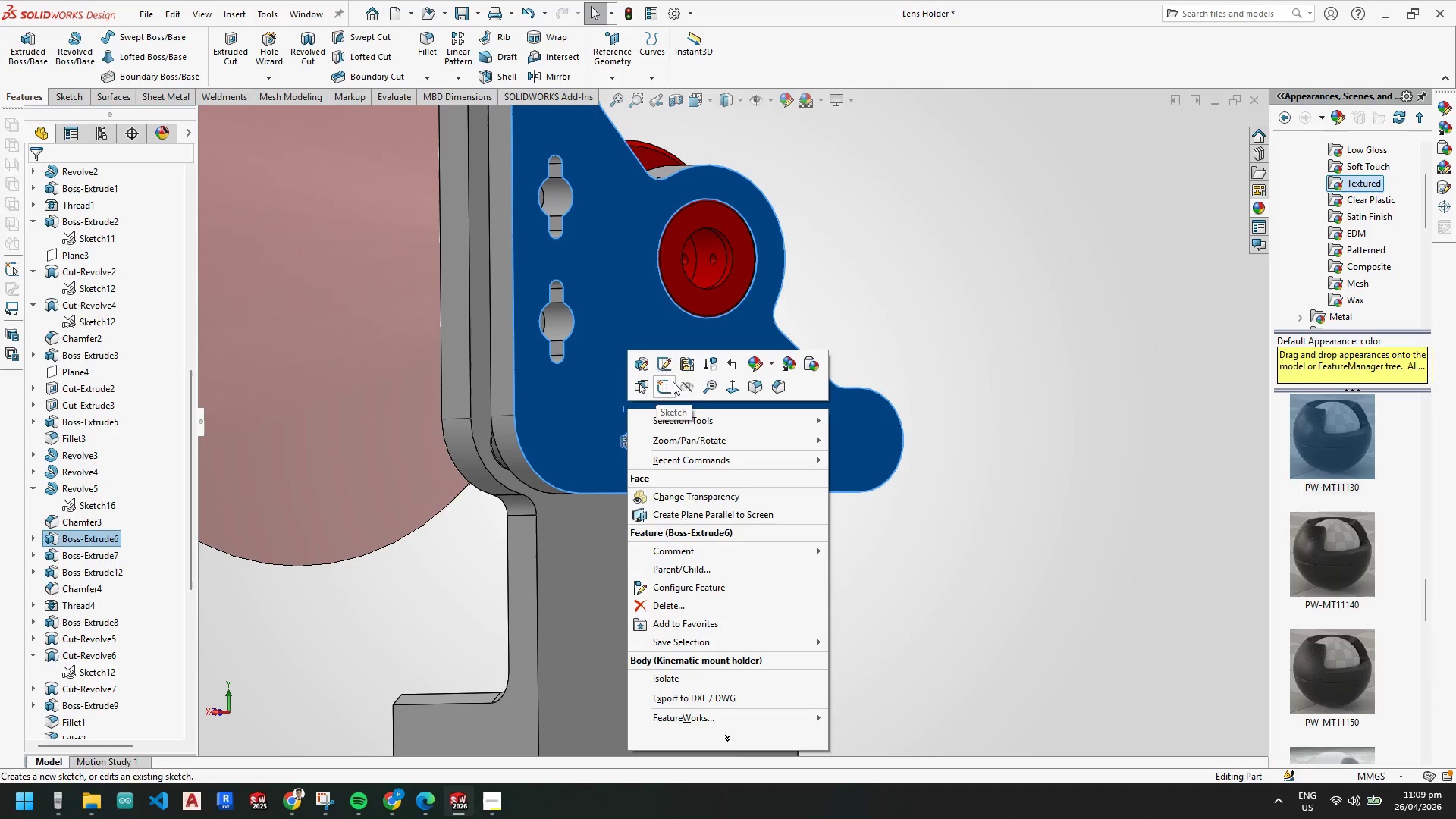 
left_click([686, 388])
 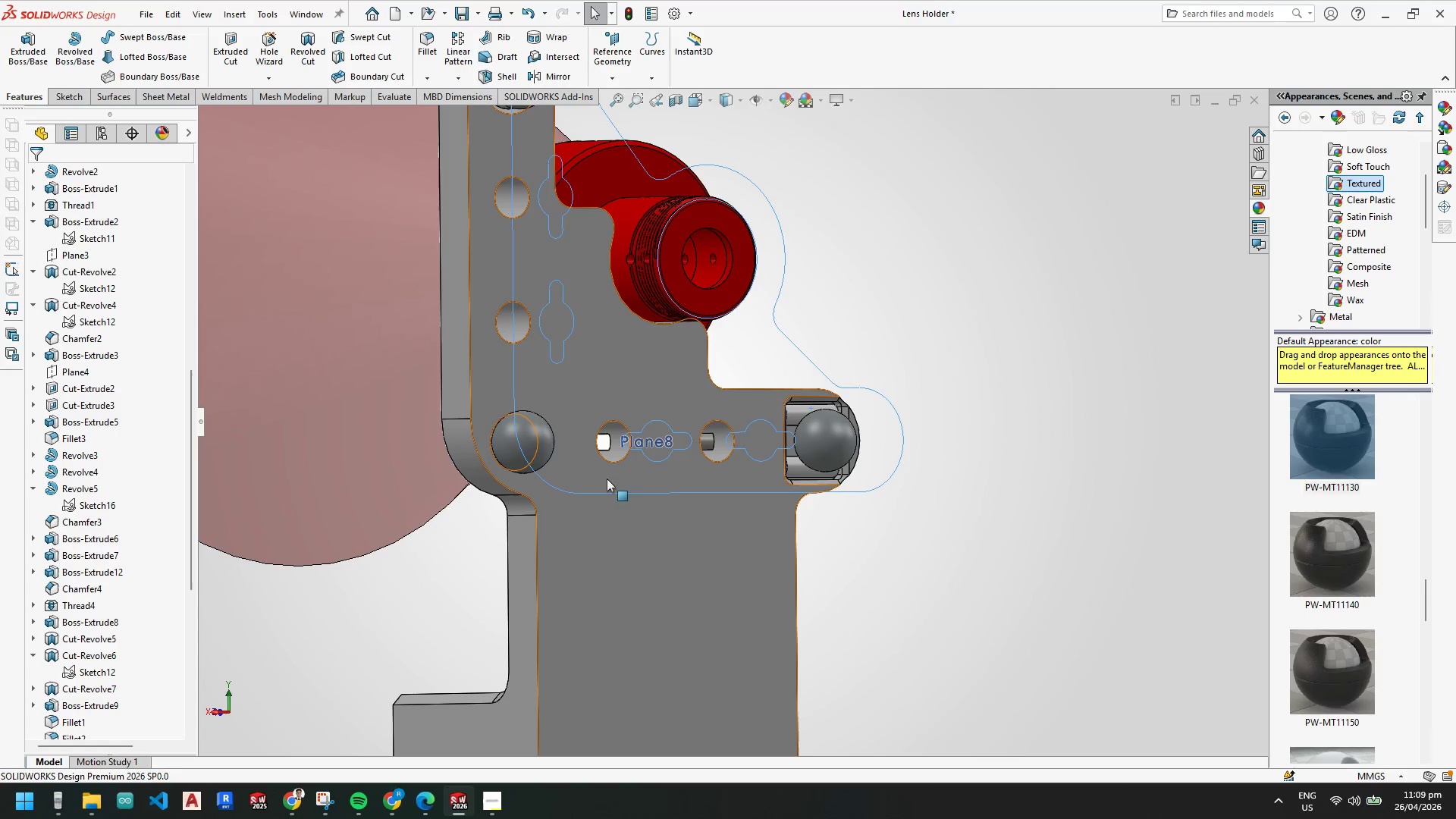 
scroll: coordinate [667, 438], scroll_direction: down, amount: 3.0
 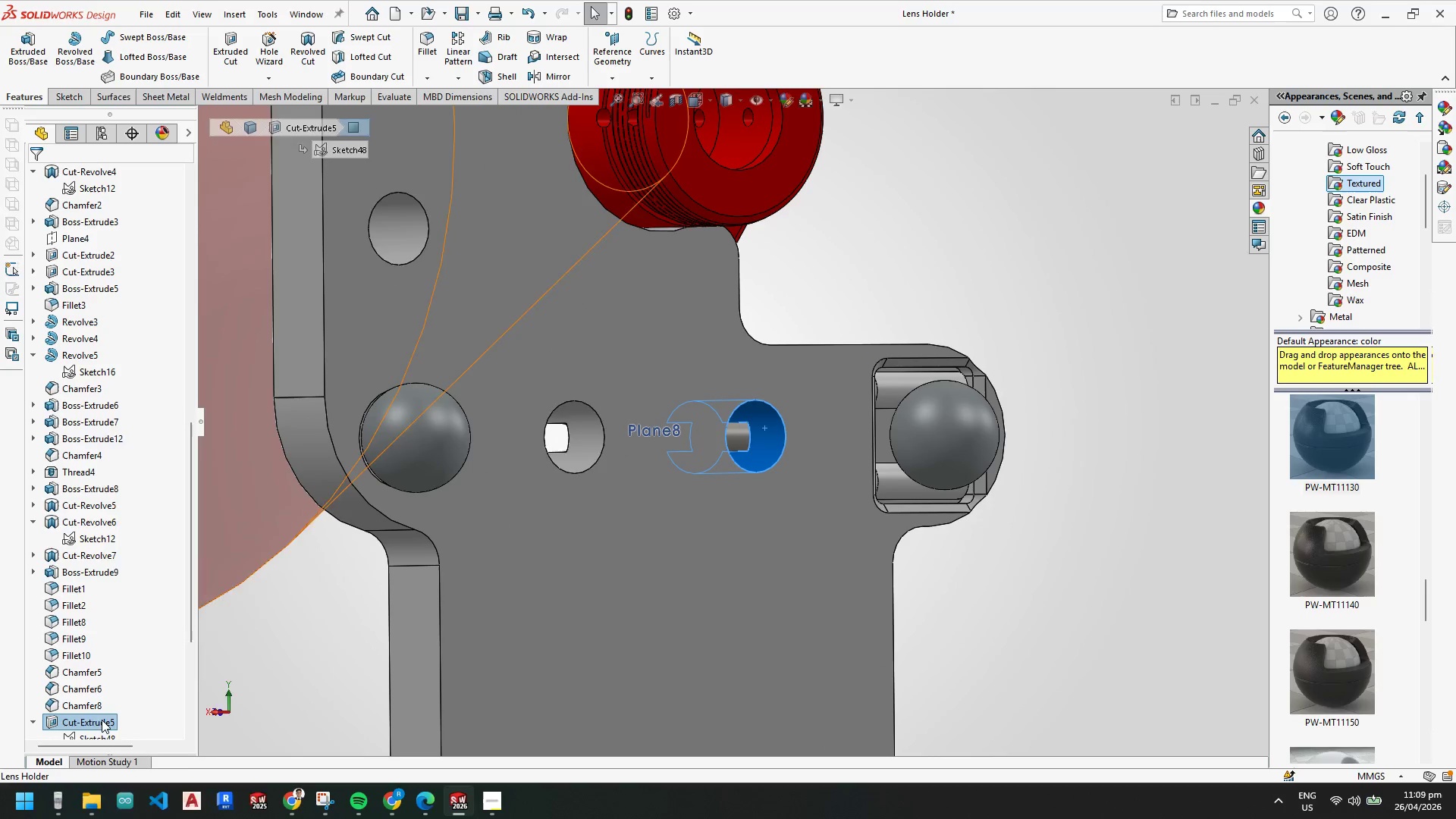 
left_click([146, 444])
 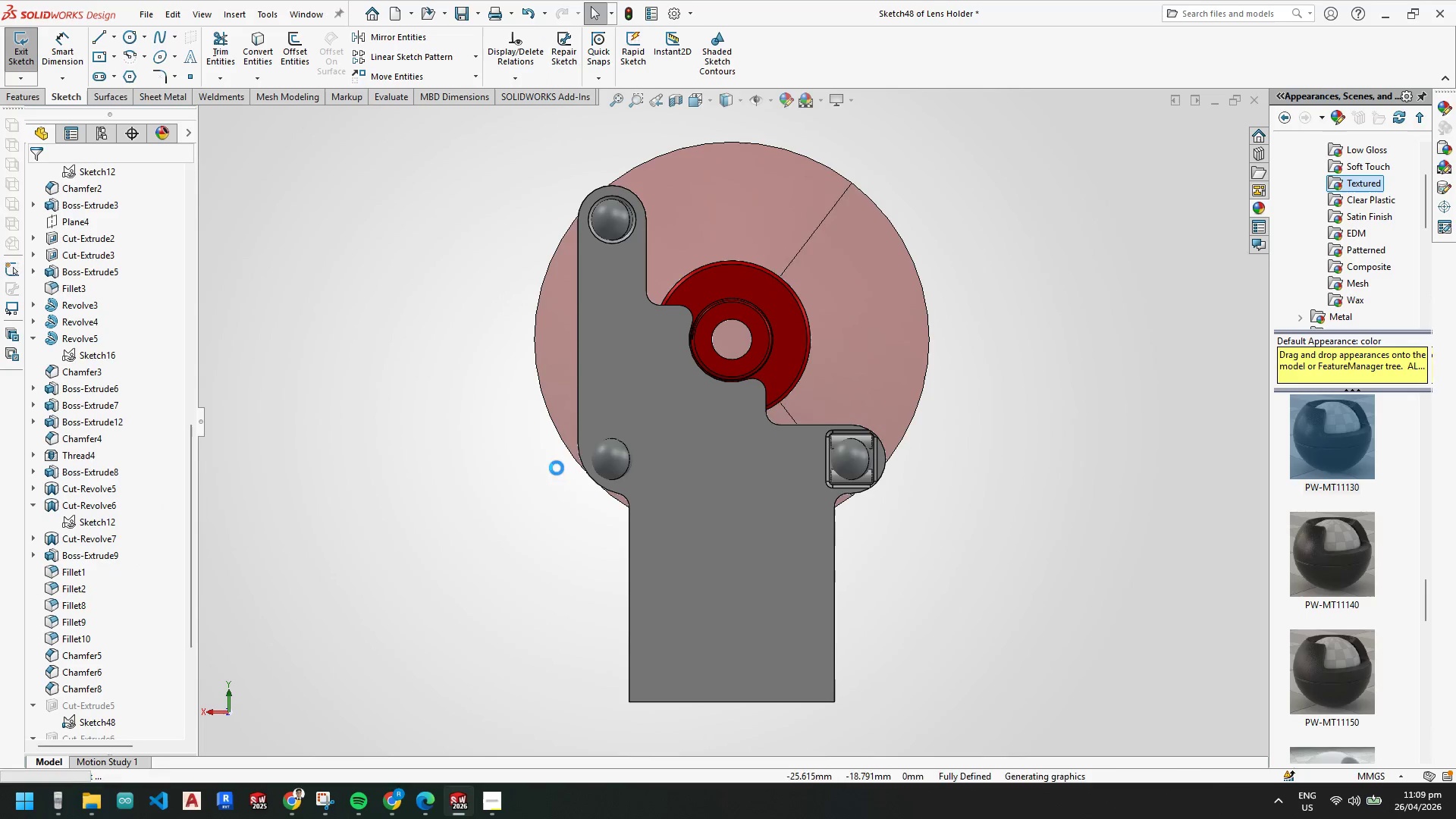 
double_click([491, 538])
 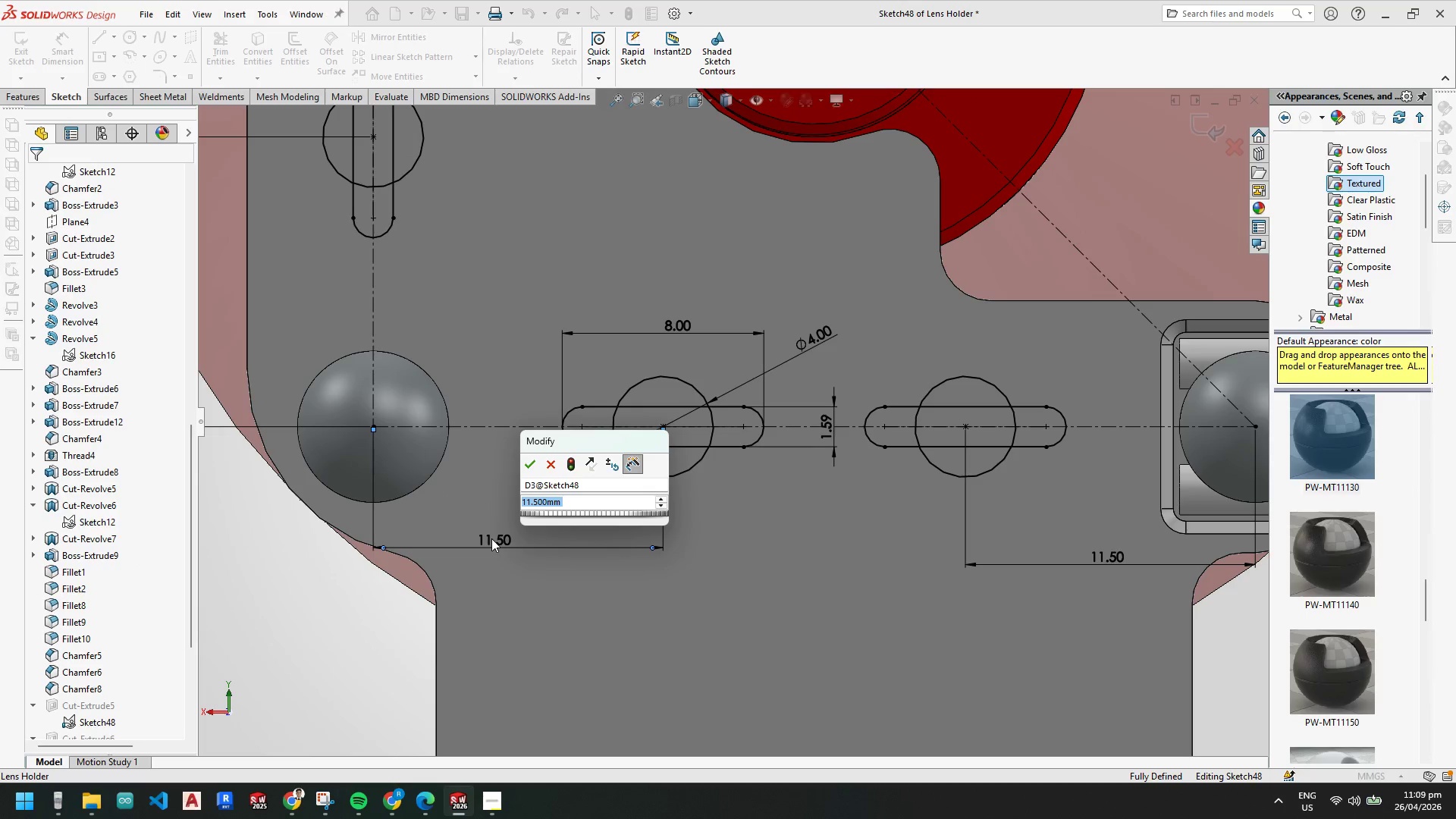 
scroll: coordinate [667, 468], scroll_direction: down, amount: 7.0
 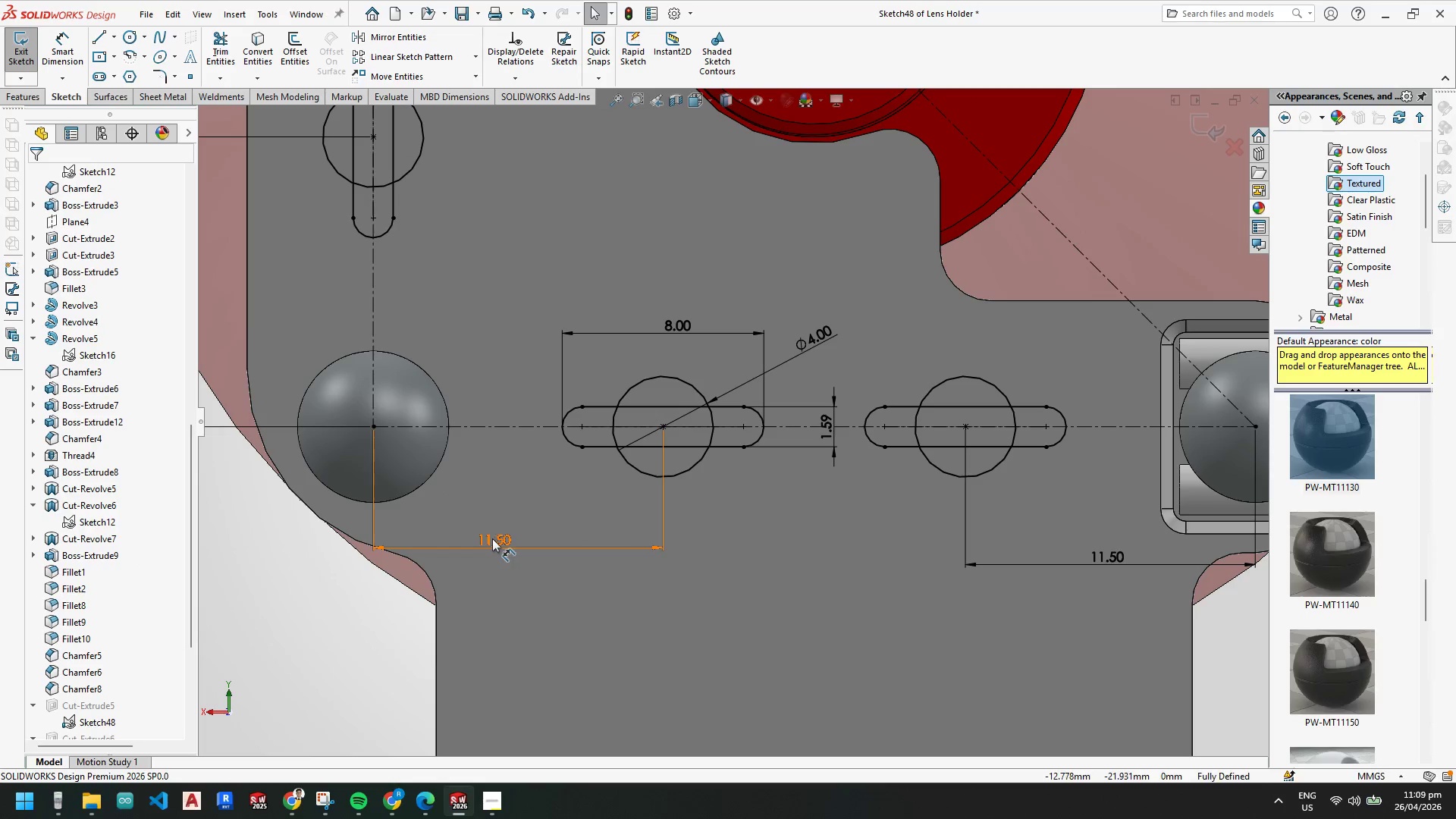 
key(Numpad8)
 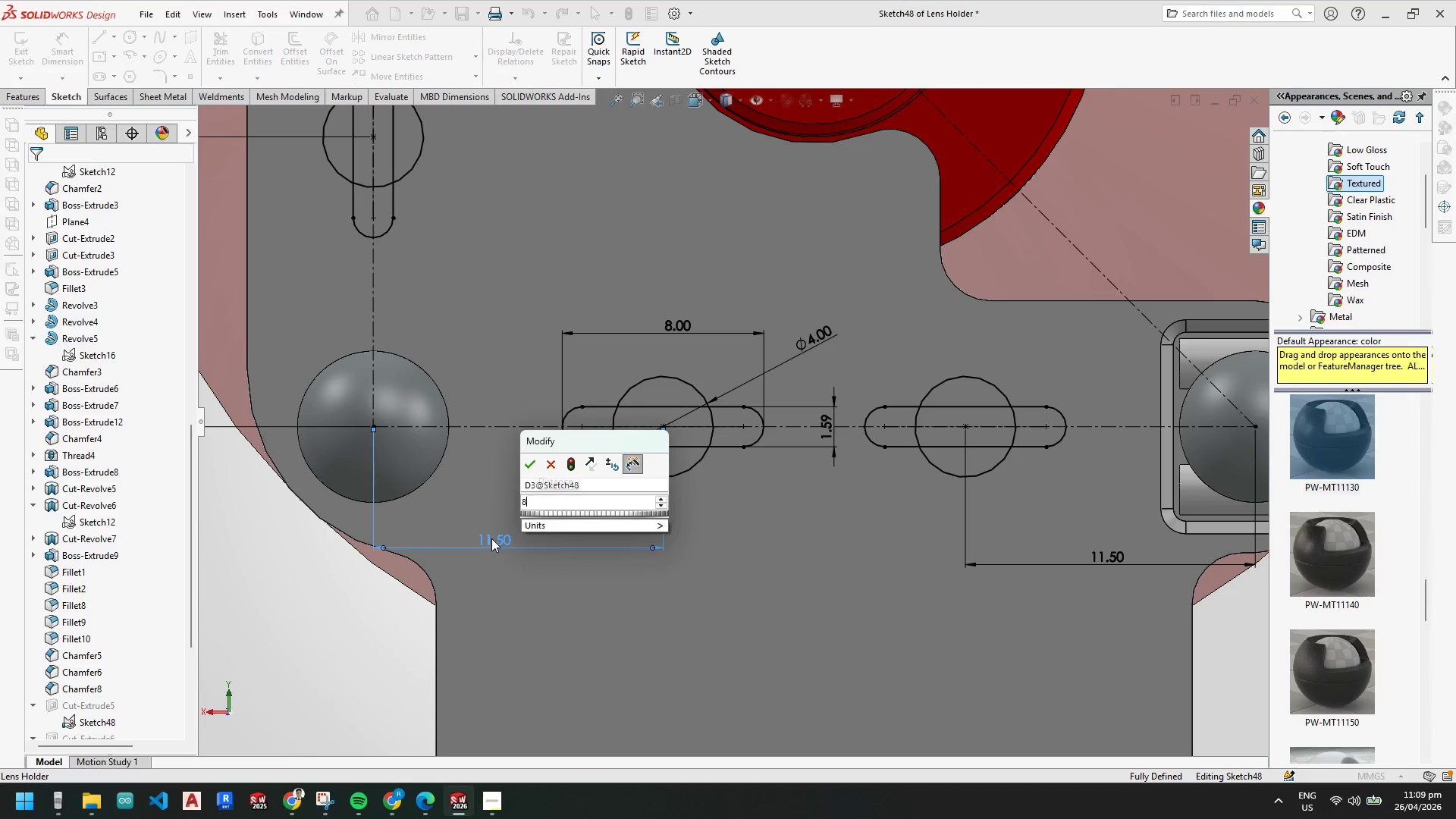 
key(NumpadEnter)
 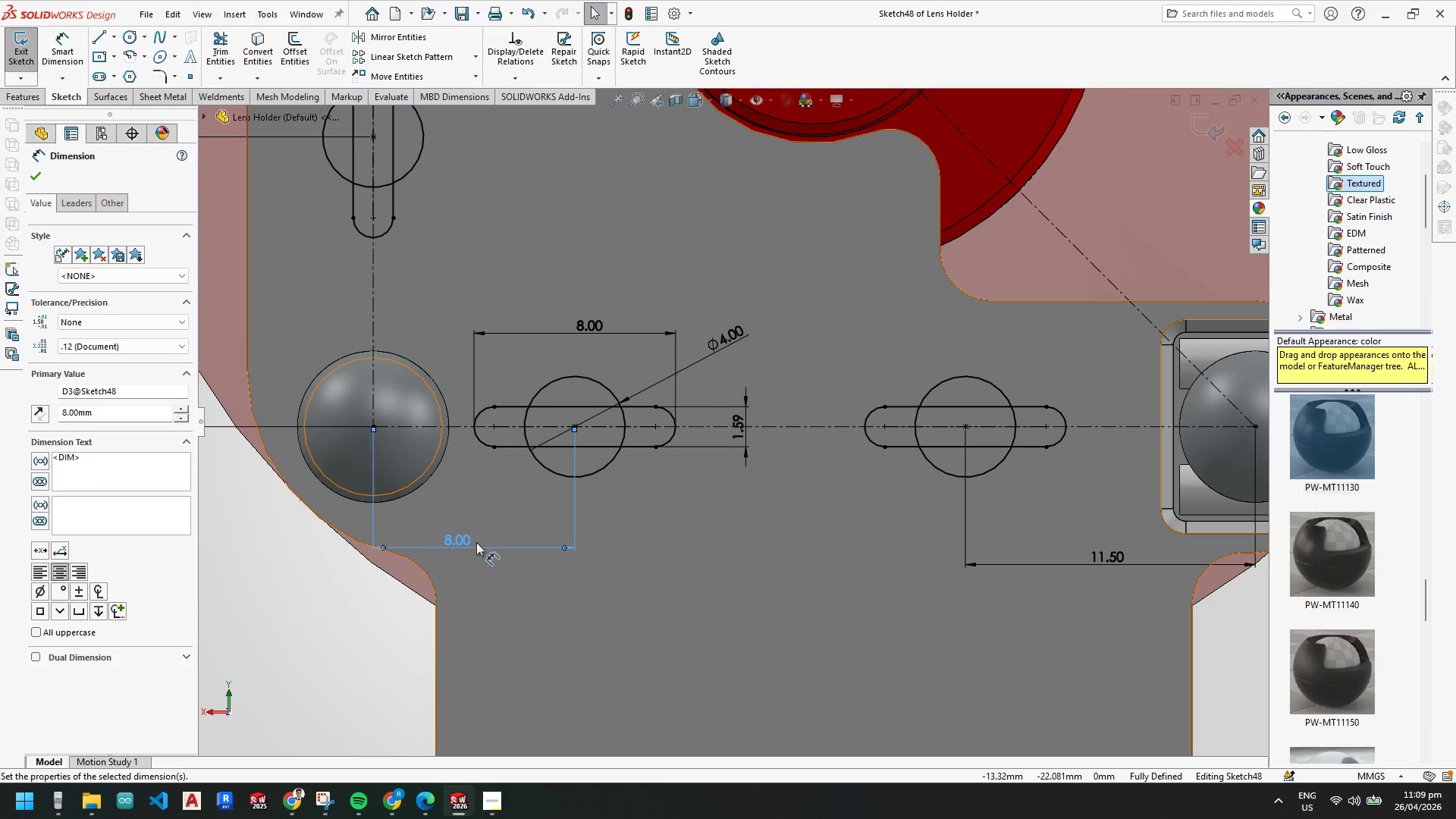 
double_click([464, 539])
 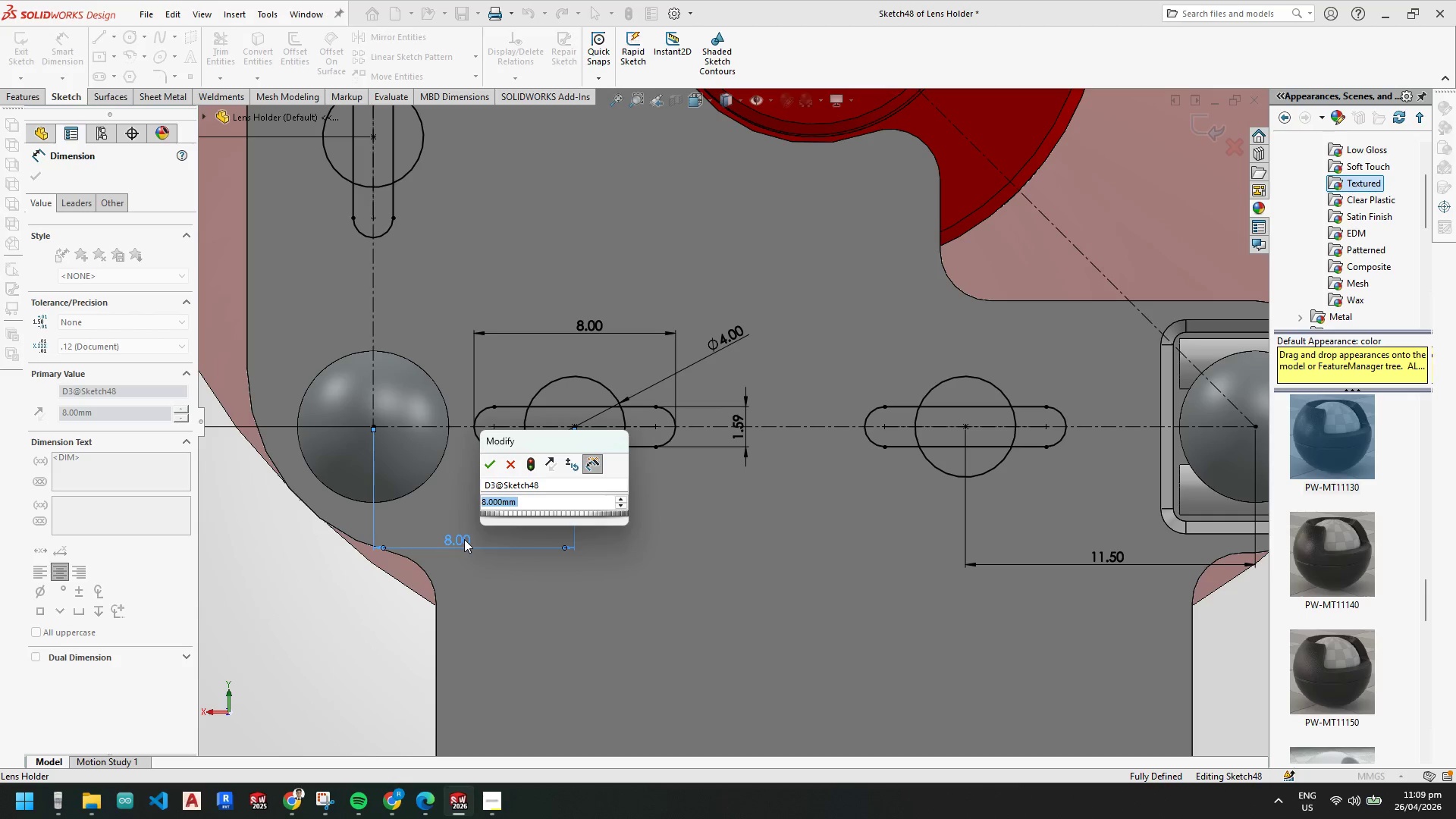 
key(Numpad9)
 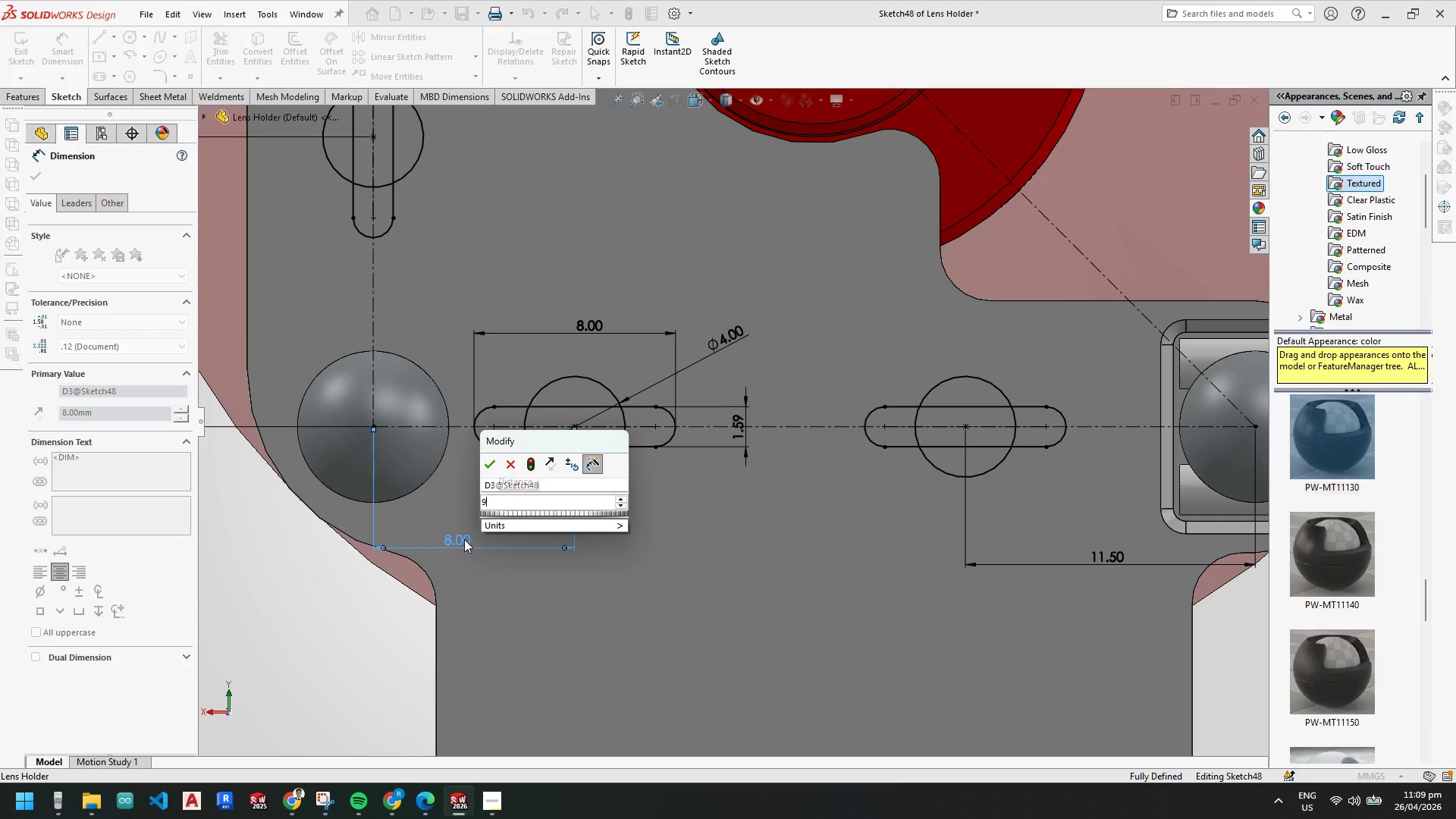 
key(NumpadEnter)
 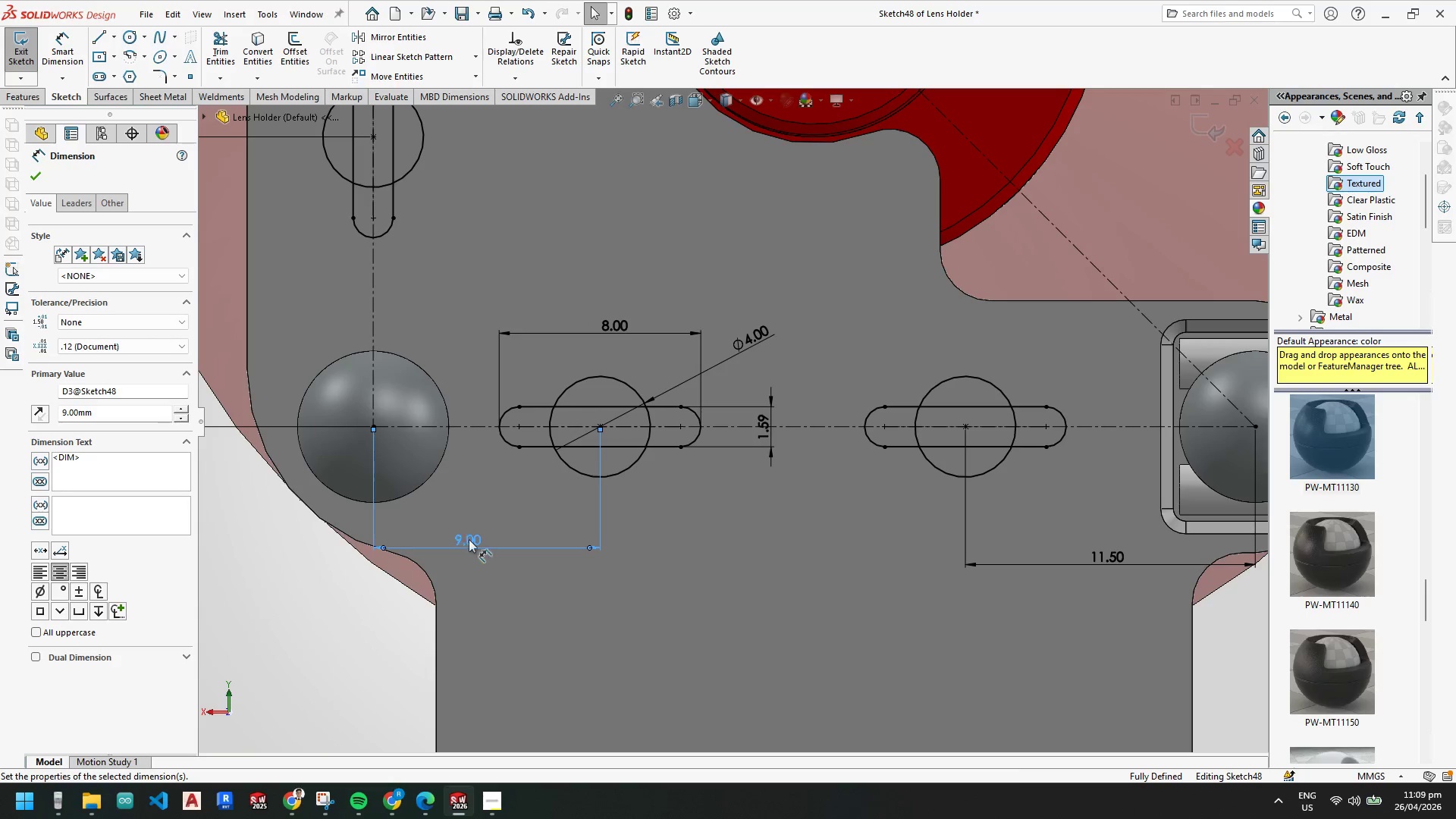 
key(Escape)
 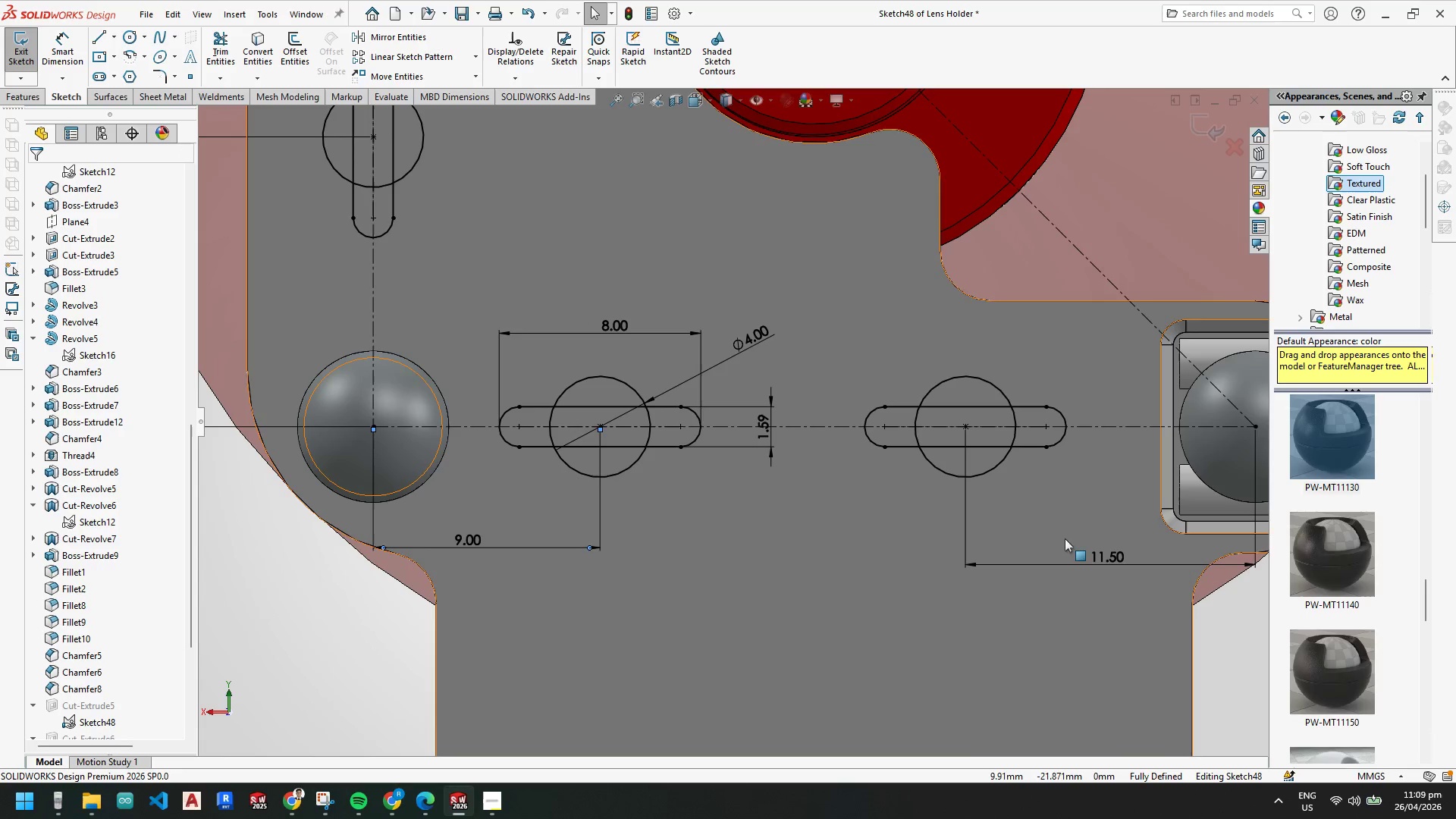 
key(Escape)
 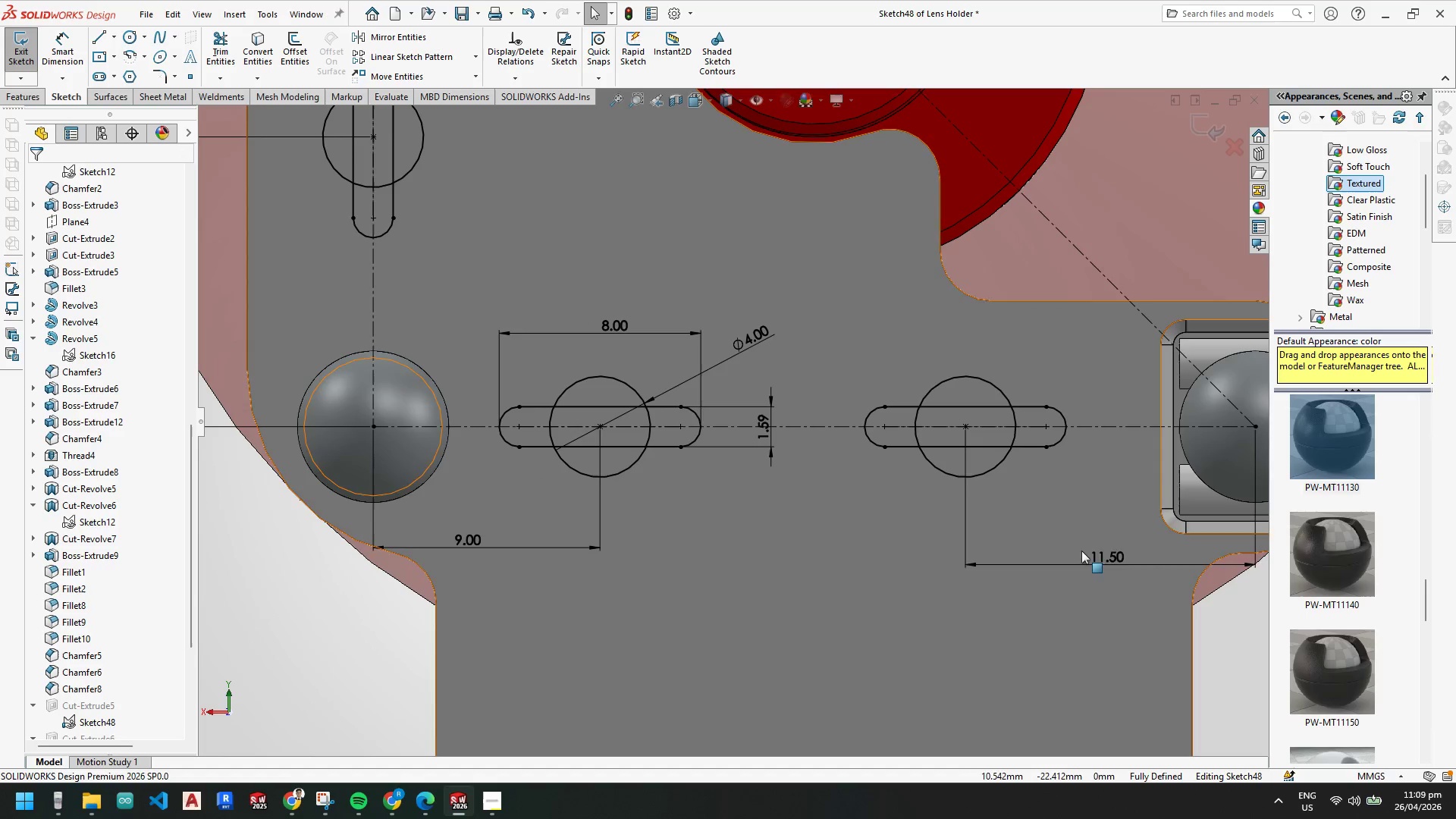 
left_click([1094, 552])
 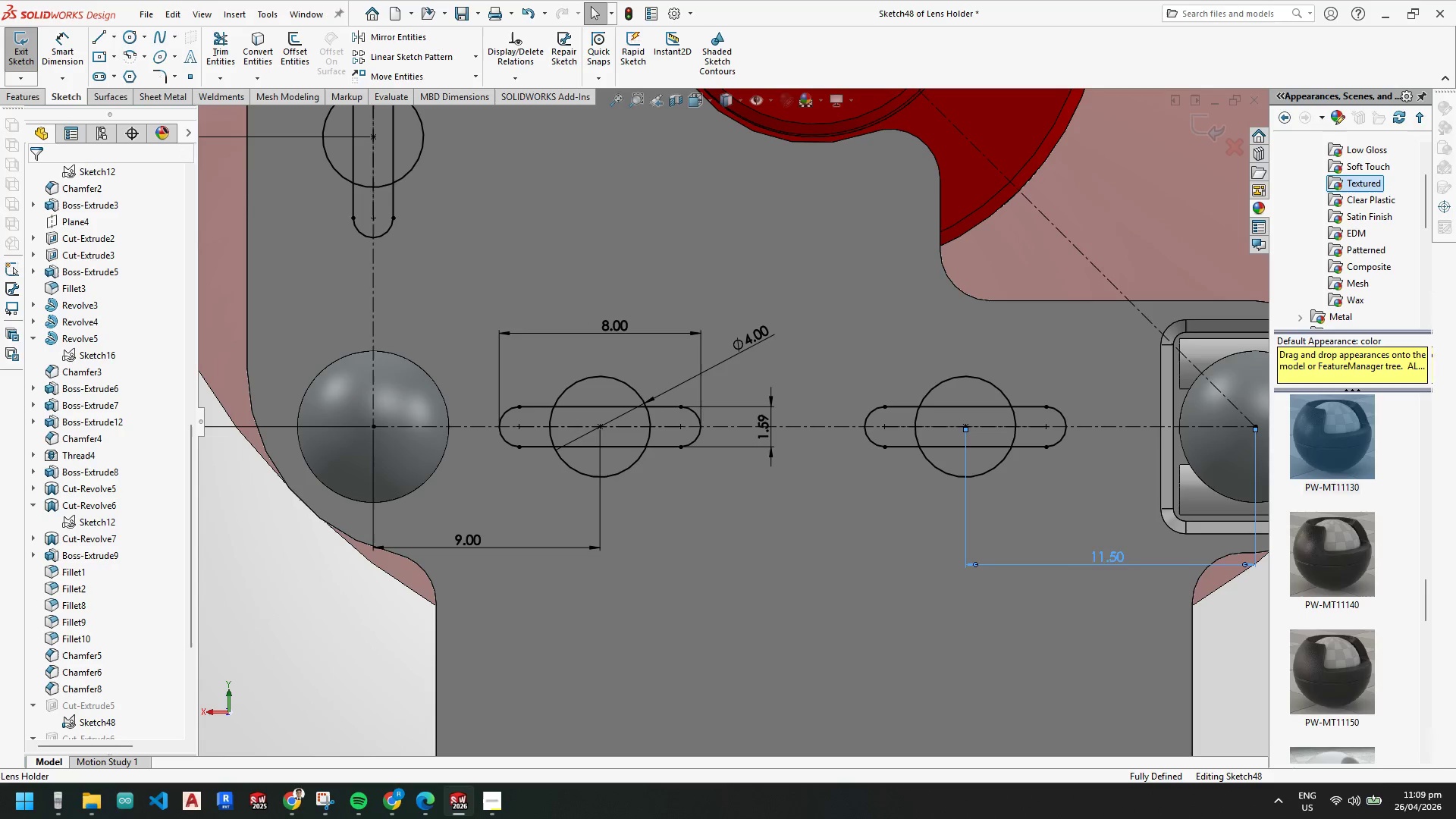 
left_click_drag(start_coordinate=[1094, 552], to_coordinate=[21, 62])
 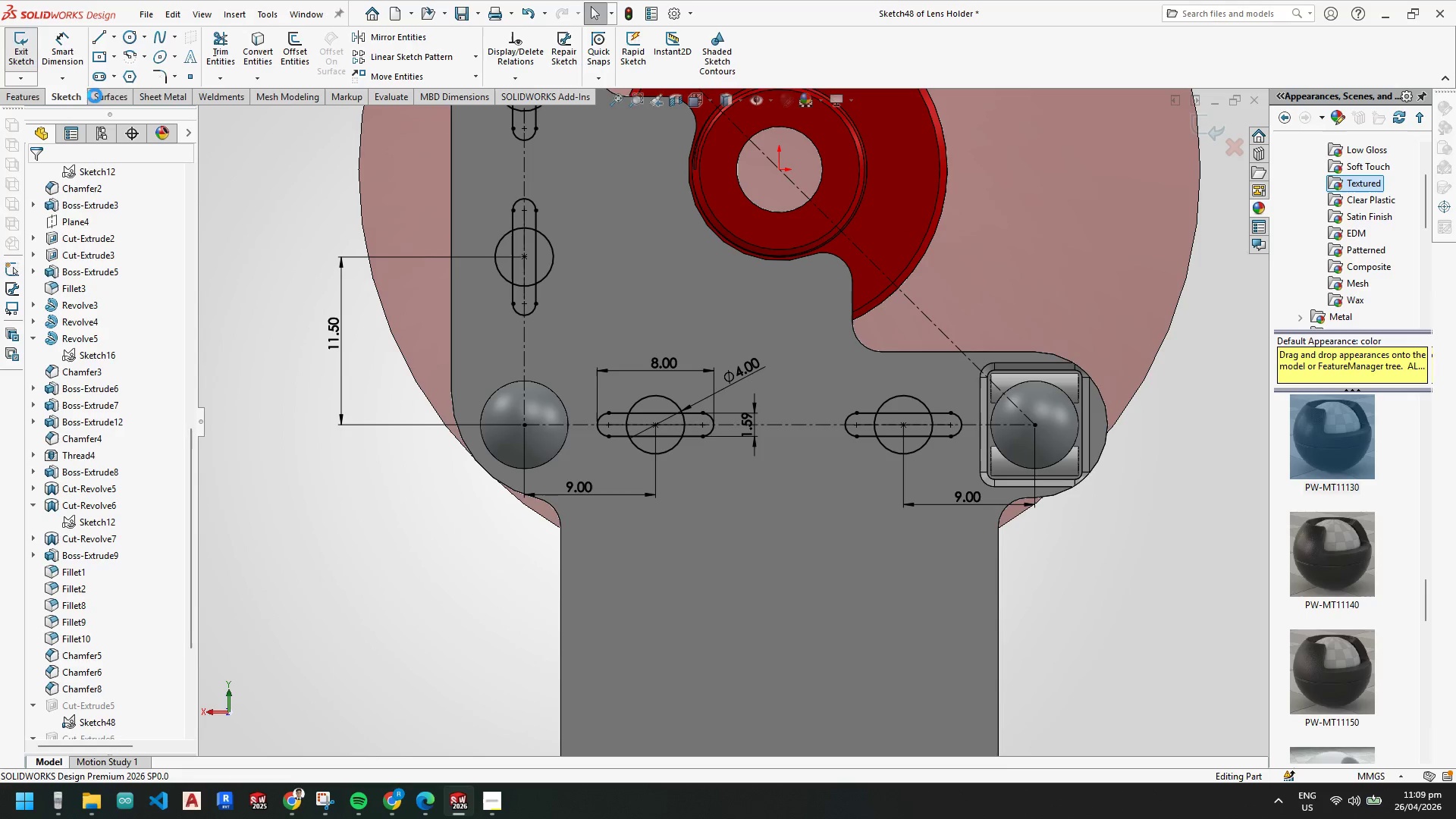 
key(Numpad9)
 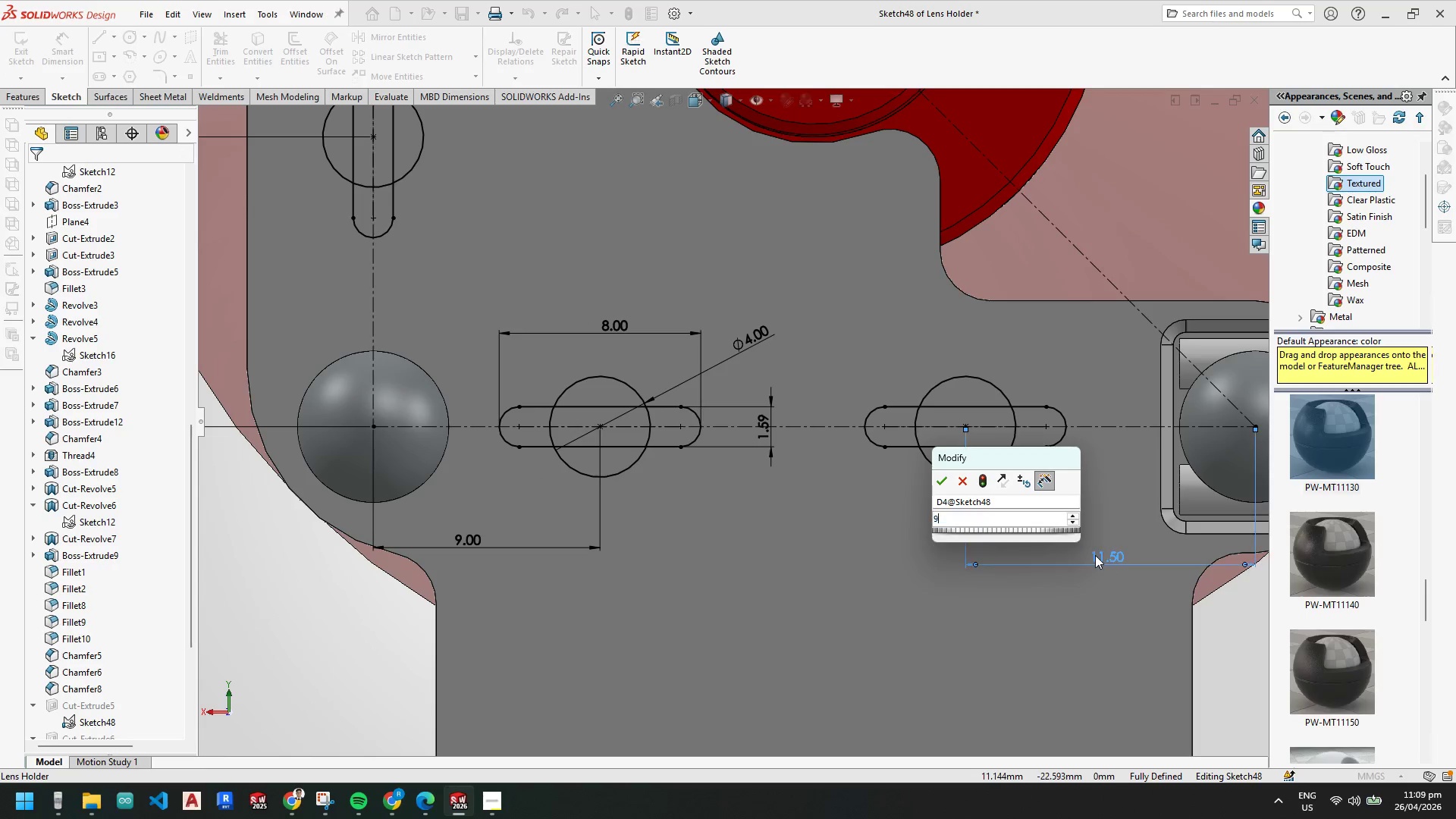 
key(NumpadEnter)
 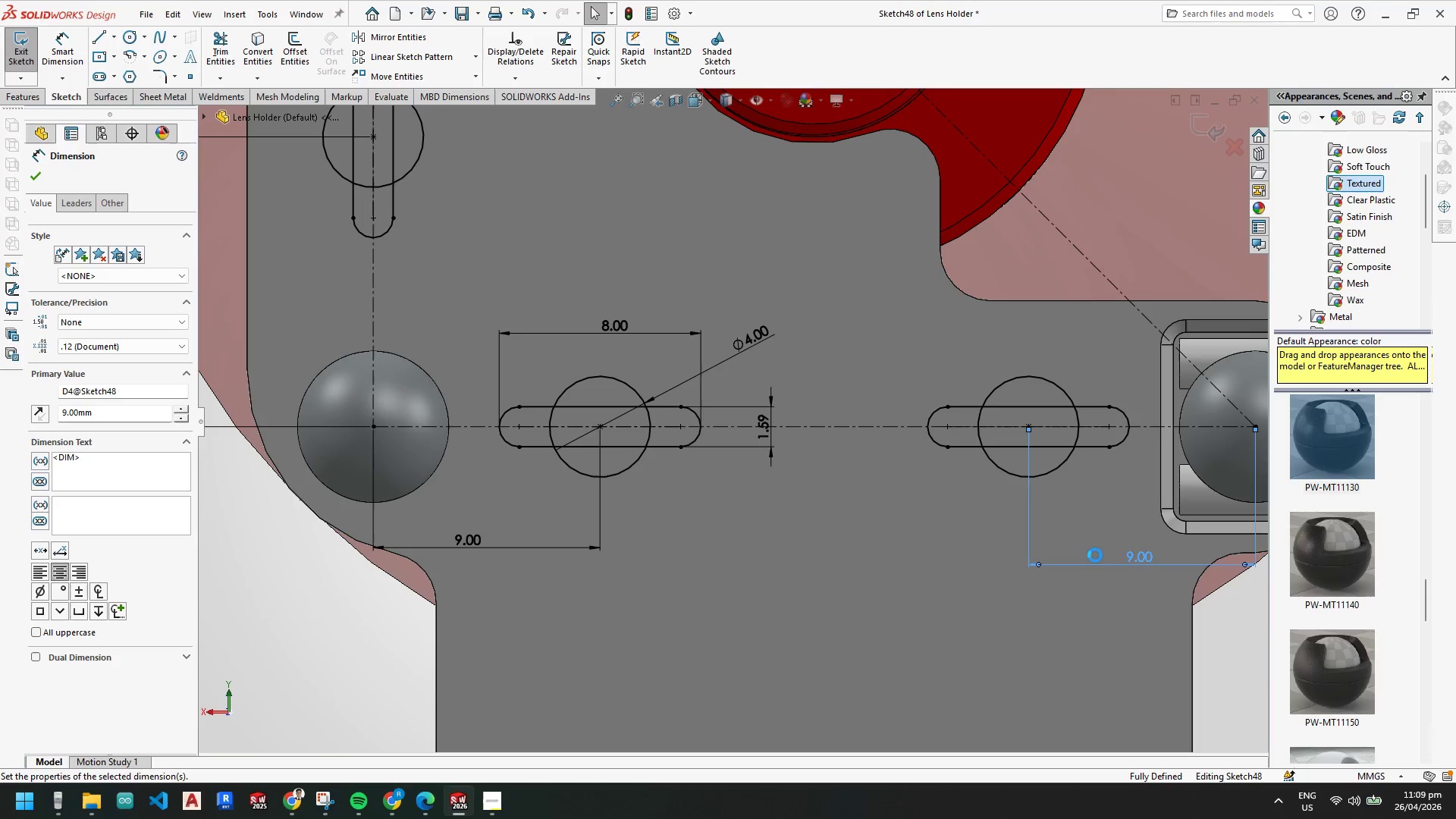 
key(Escape)
 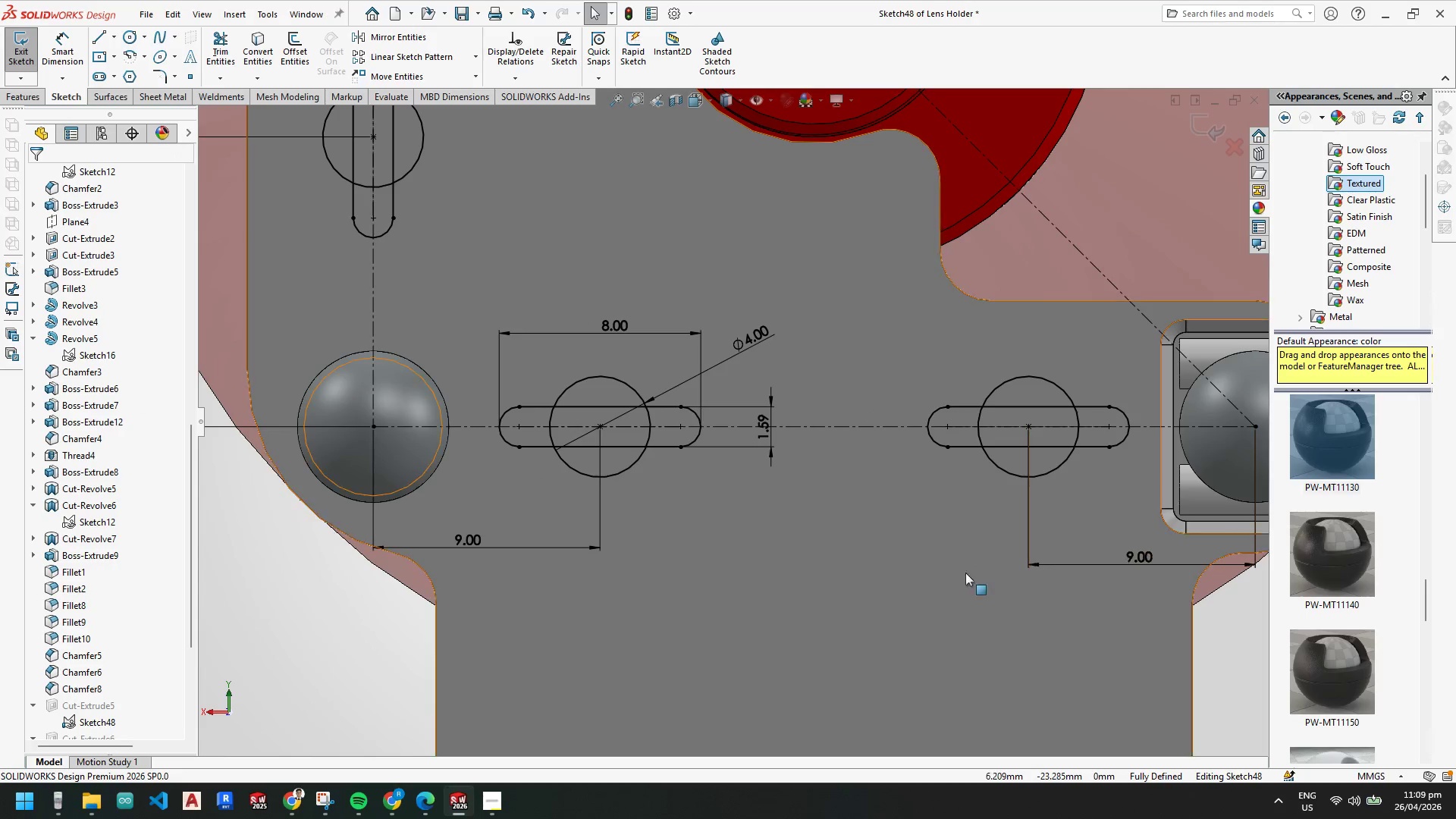 
scroll: coordinate [936, 569], scroll_direction: up, amount: 3.0
 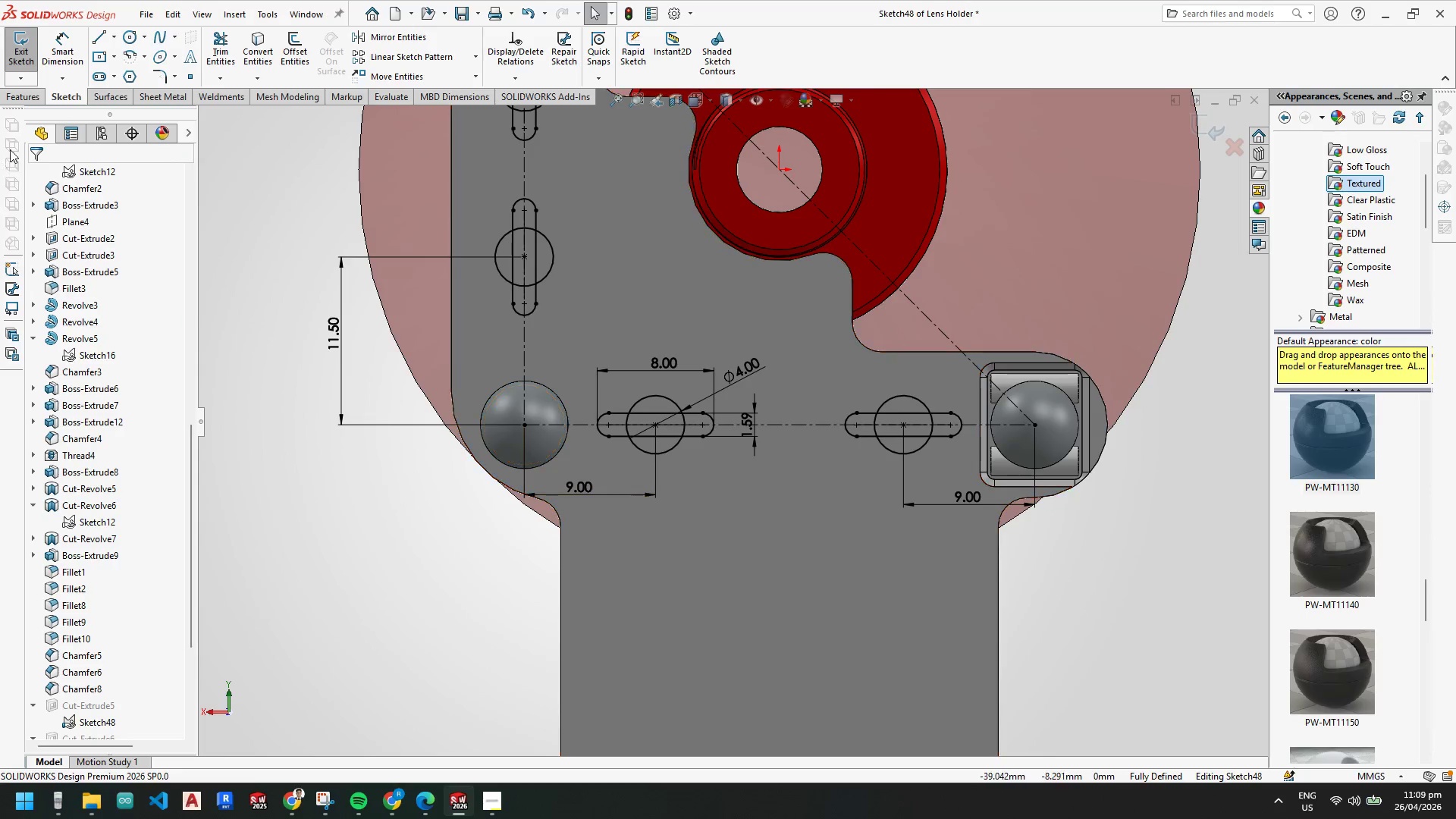 
left_click([21, 62])
 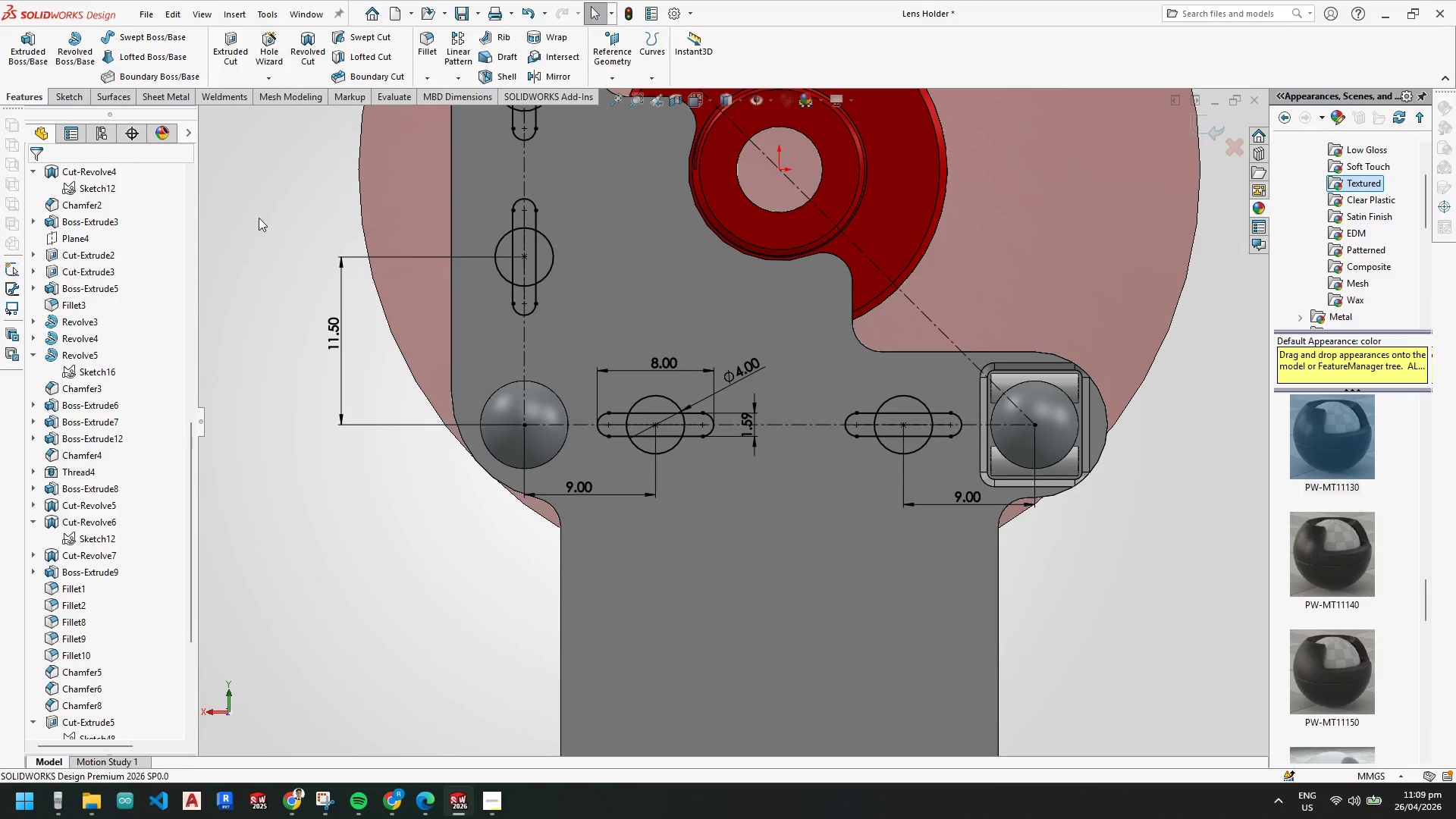 
scroll: coordinate [51, 366], scroll_direction: up, amount: 23.0
 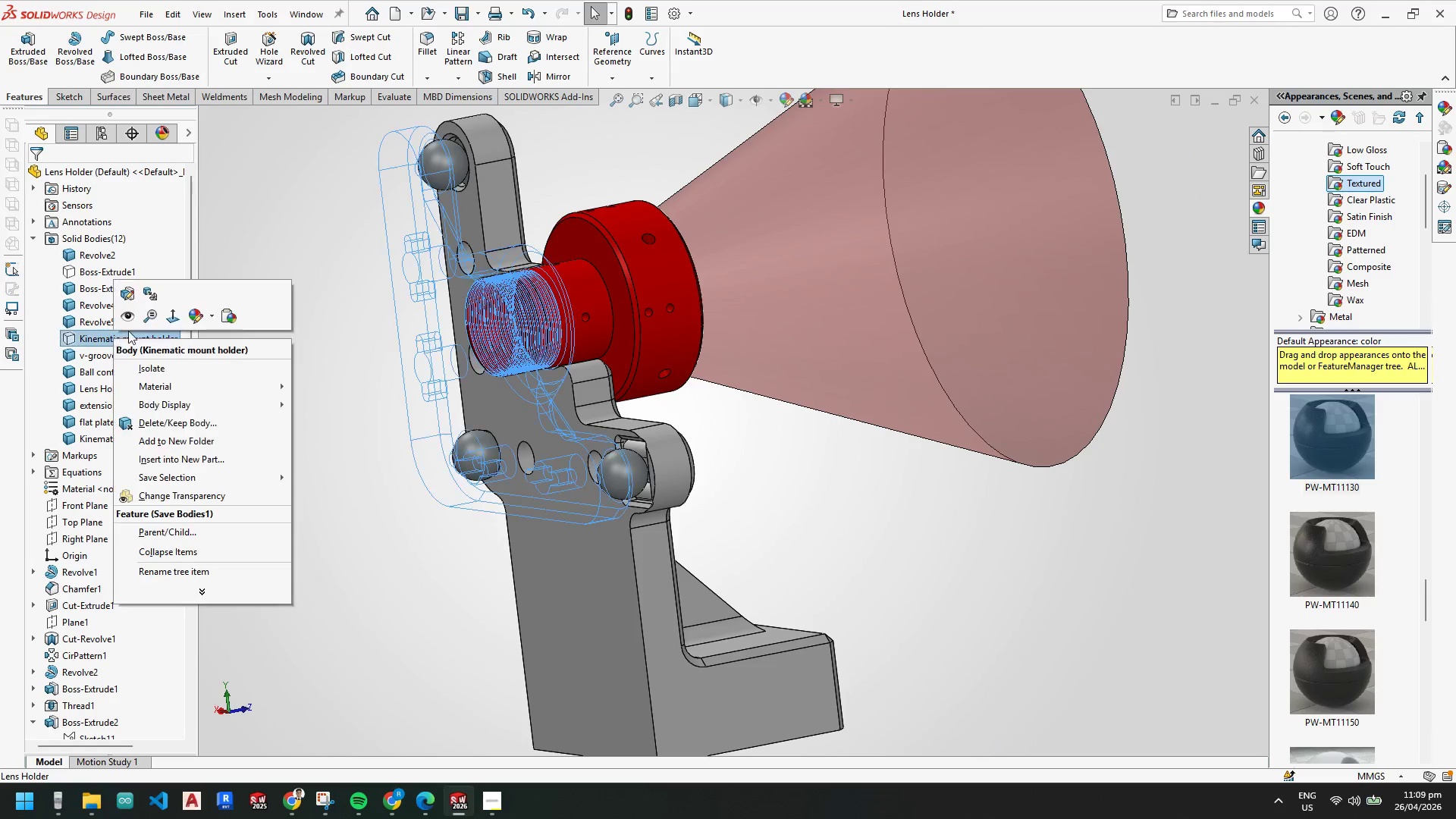 
left_click([124, 315])
 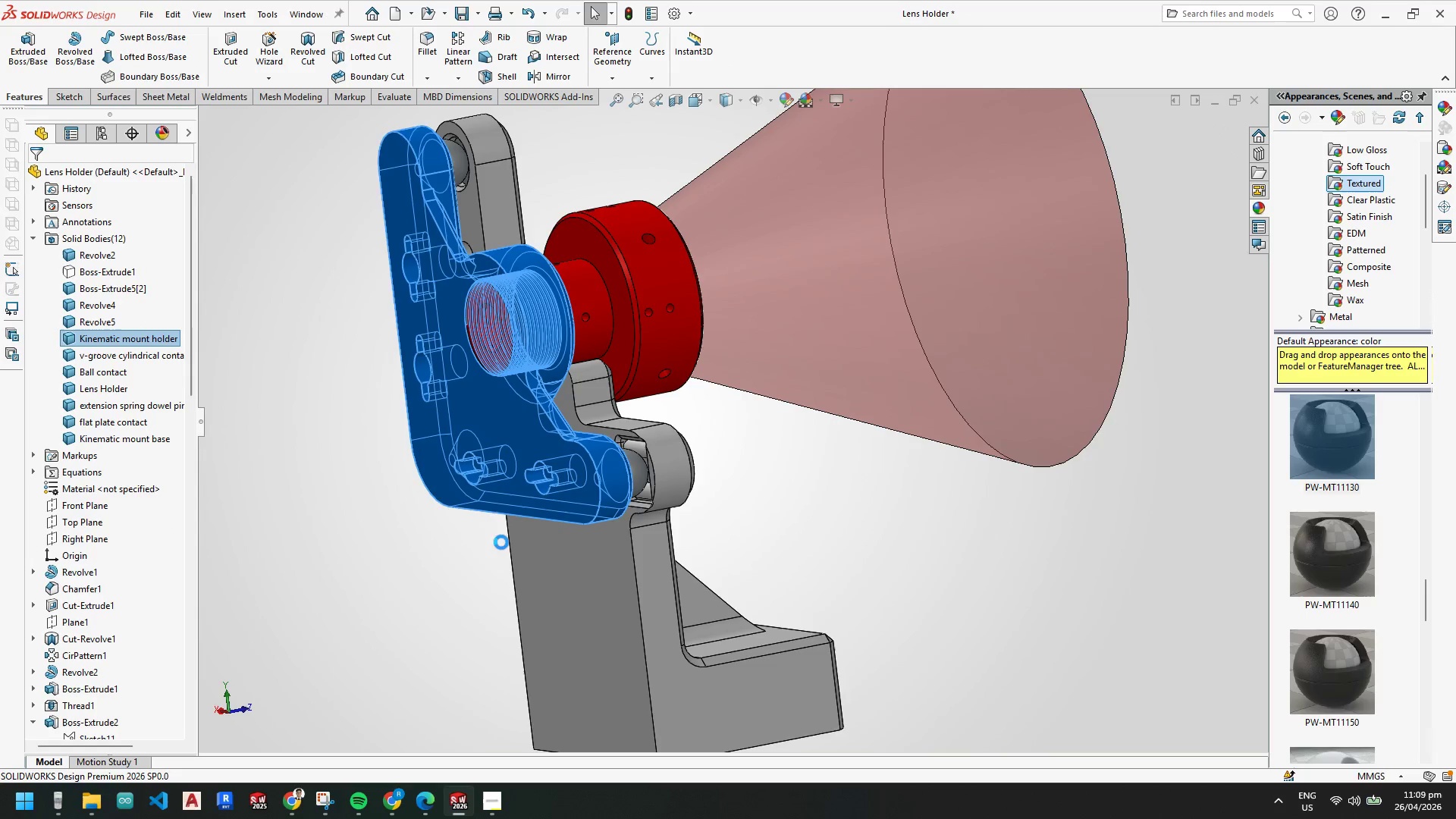 
scroll: coordinate [479, 514], scroll_direction: up, amount: 2.0
 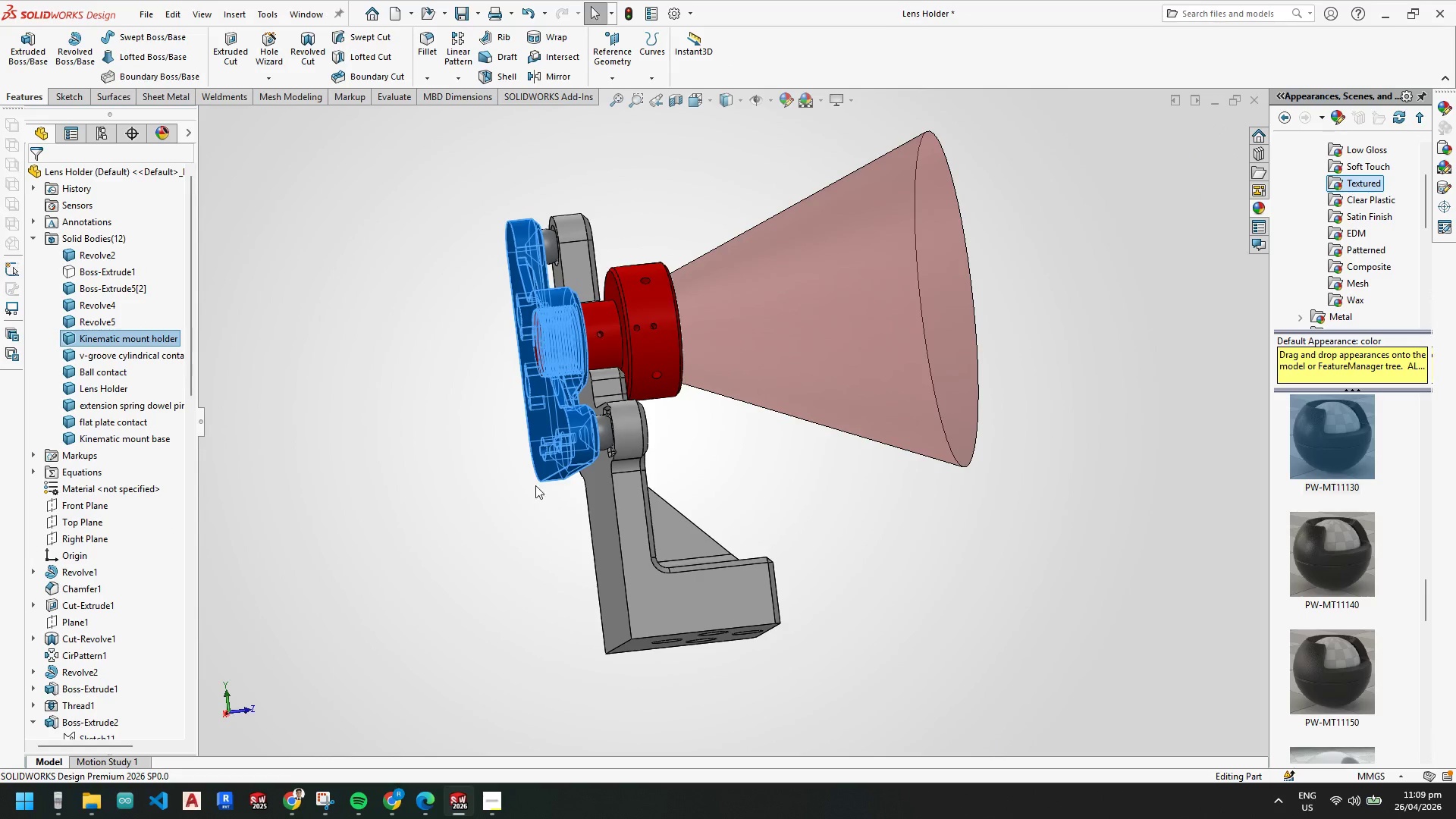 
scroll: coordinate [704, 515], scroll_direction: down, amount: 10.0
 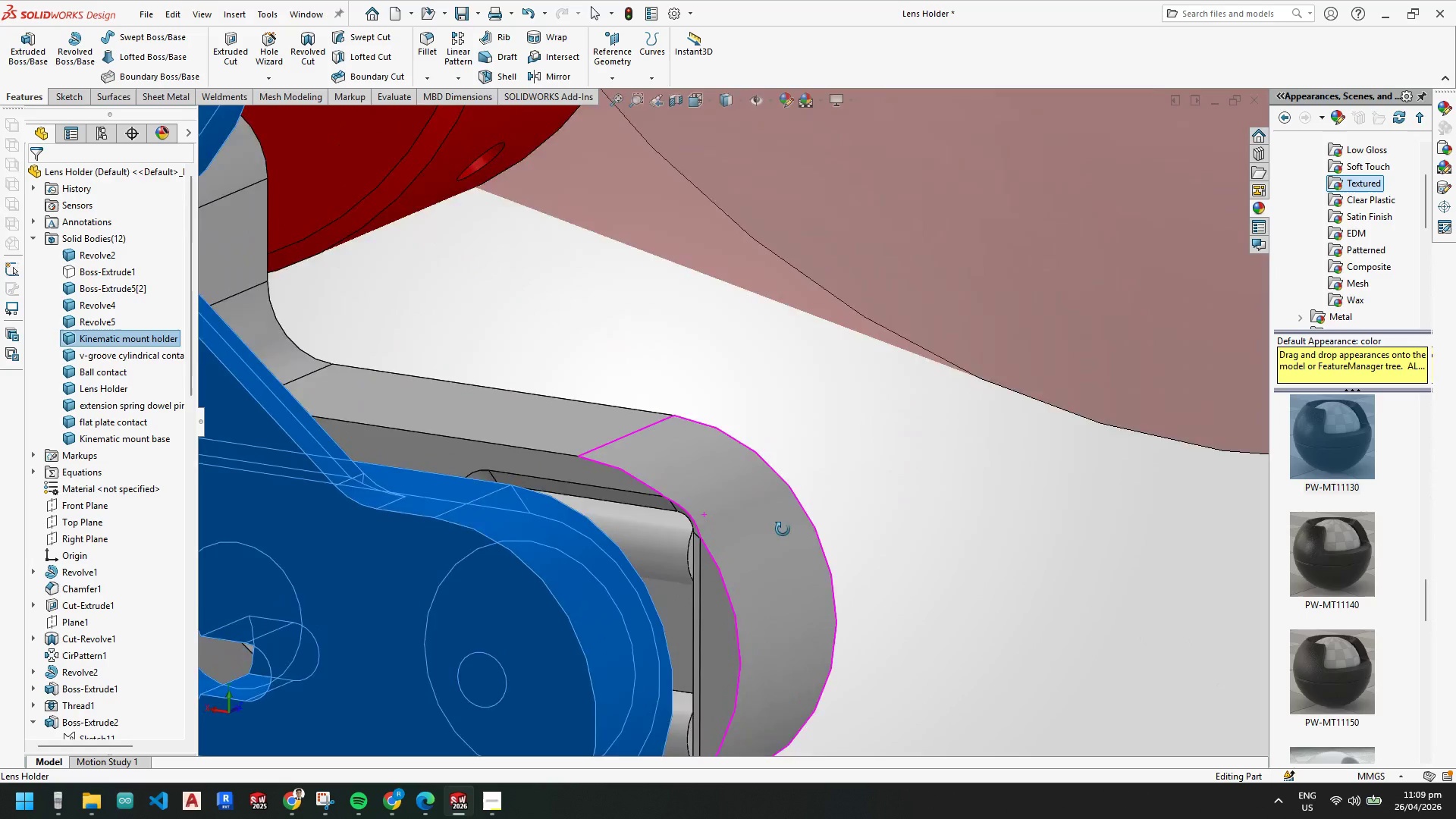 
wait(5.09)
 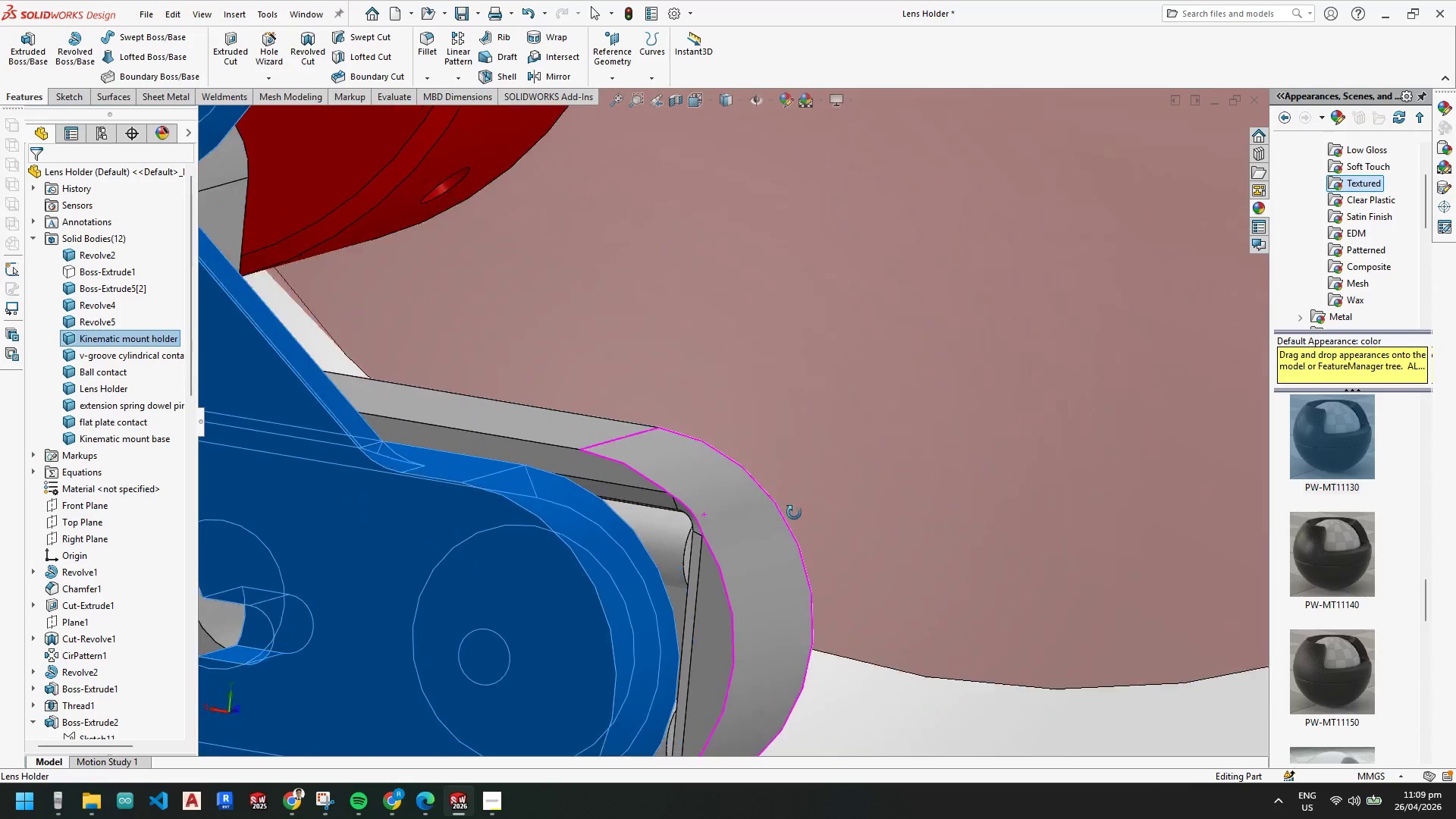 
scroll: coordinate [668, 564], scroll_direction: up, amount: 4.0
 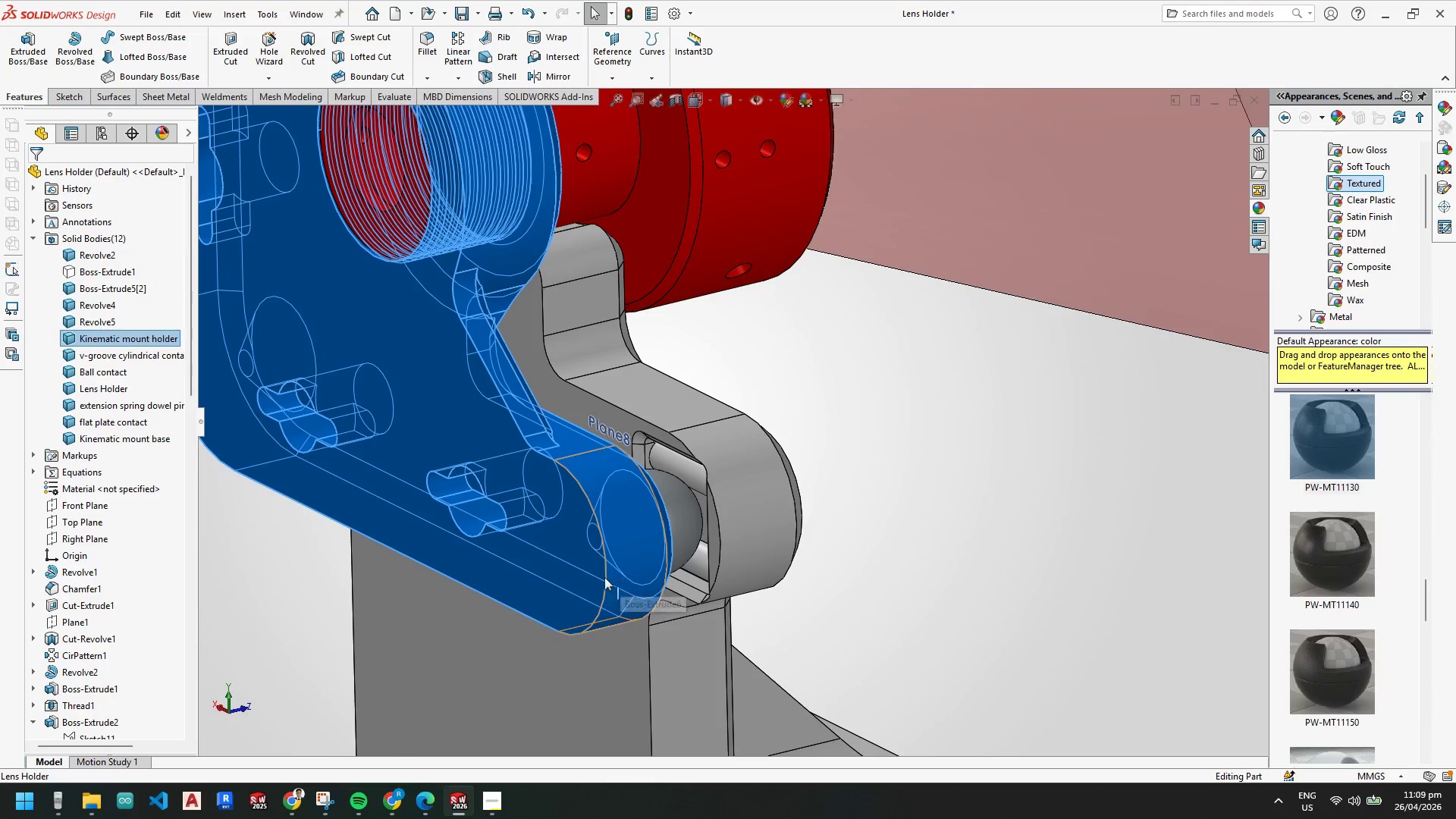 
wait(5.1)
 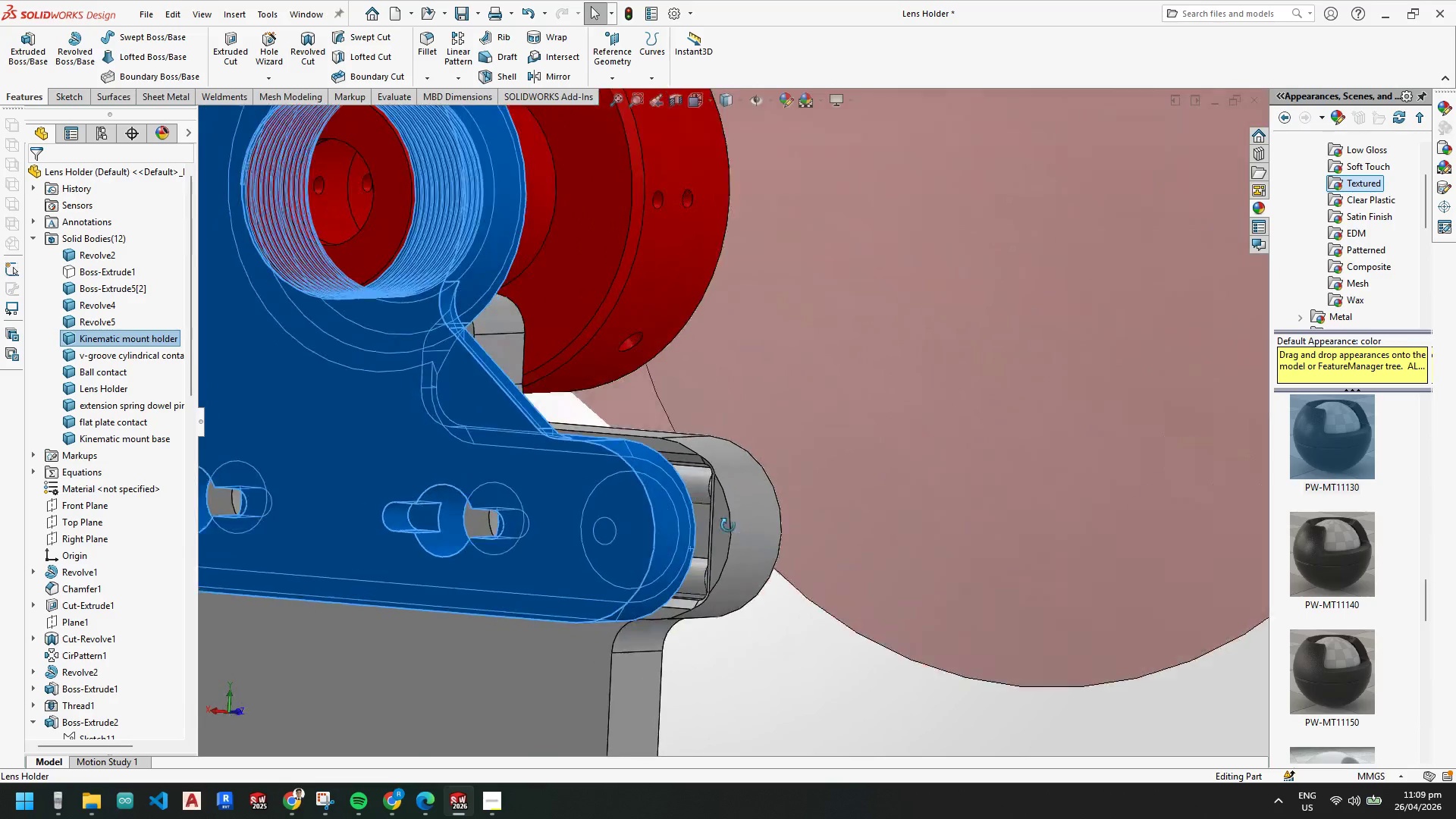 
left_click([102, 268])
 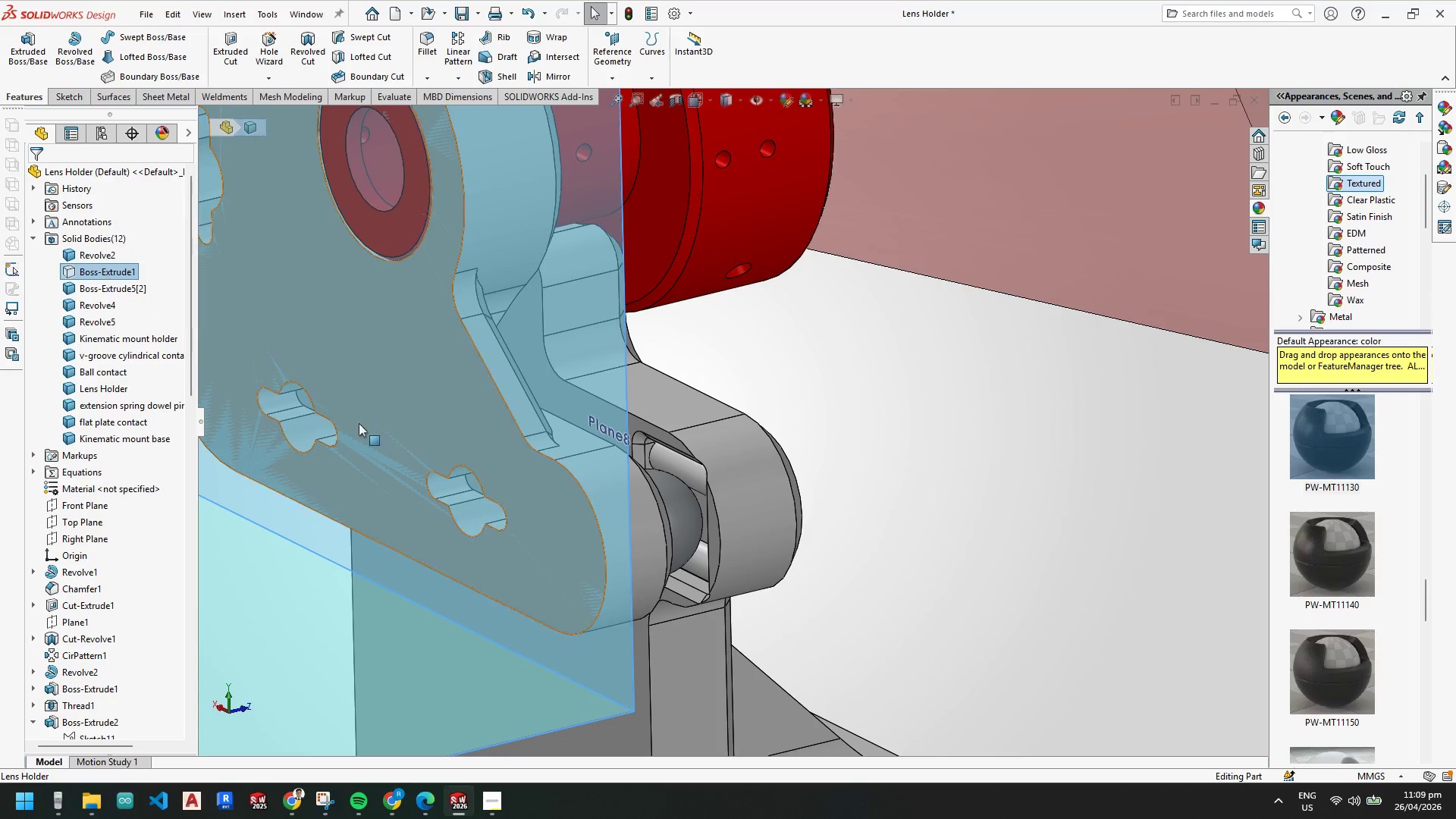 
scroll: coordinate [807, 491], scroll_direction: up, amount: 6.0
 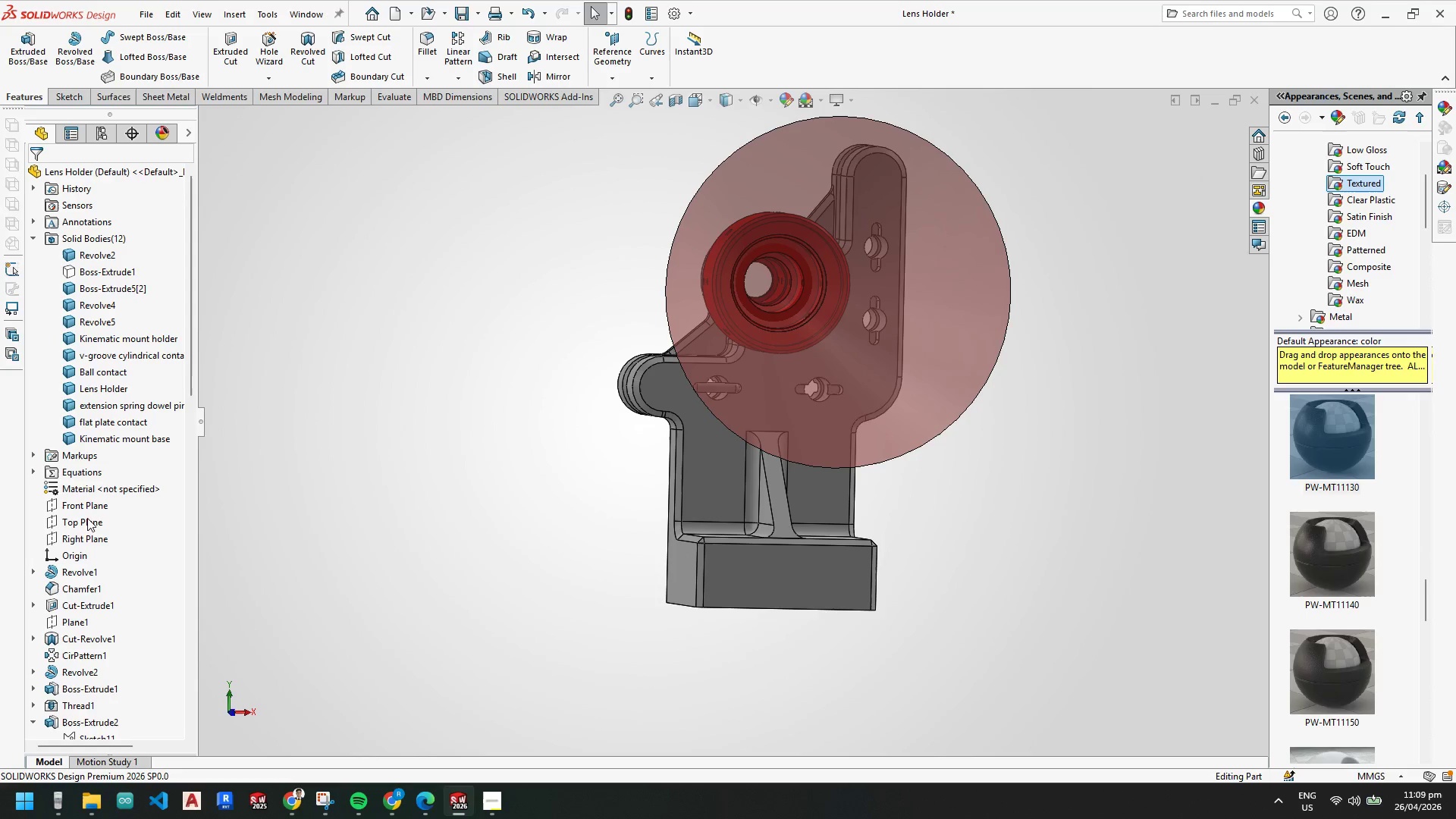 
wait(6.0)
 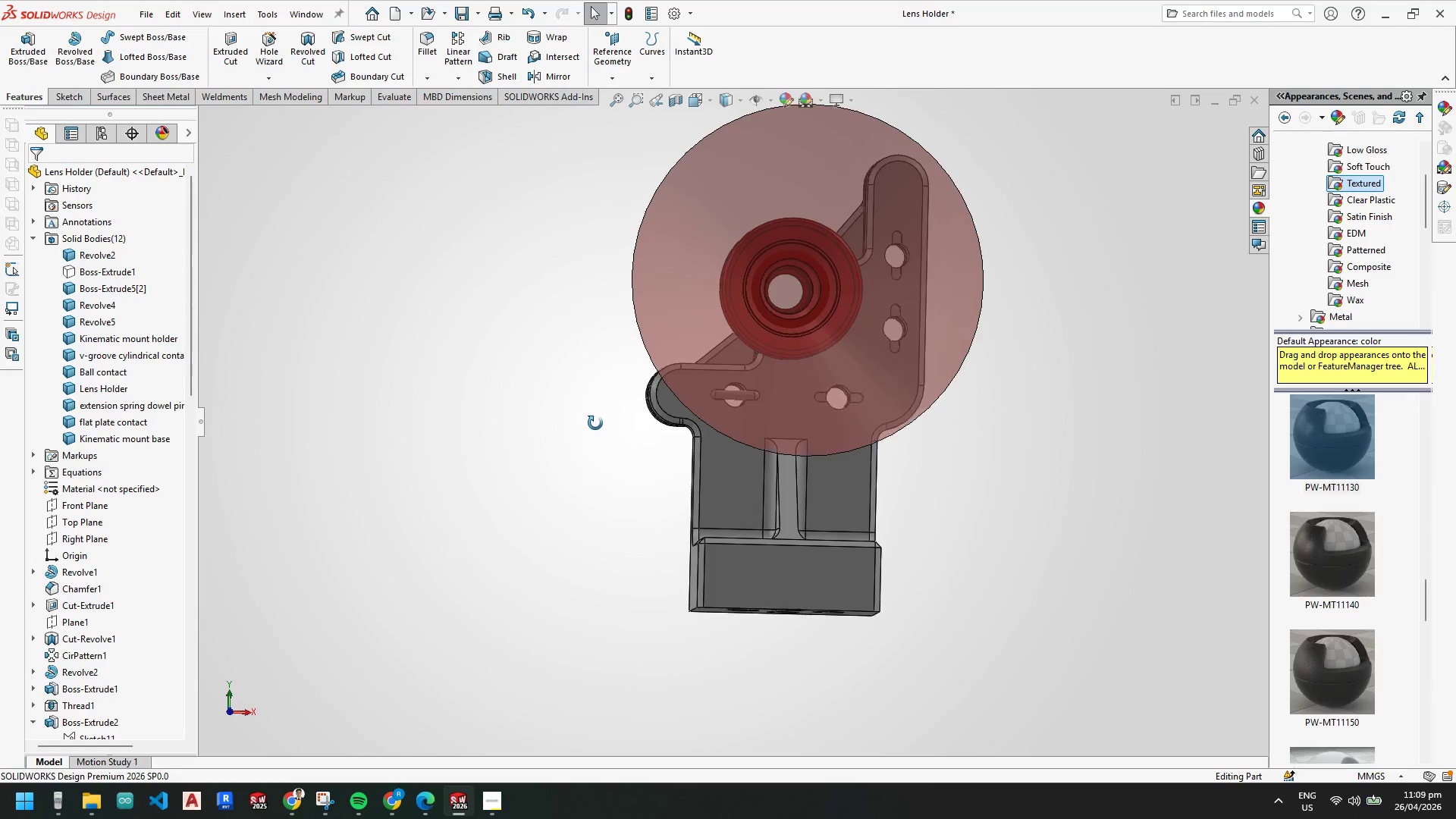 
left_click([695, 450])
 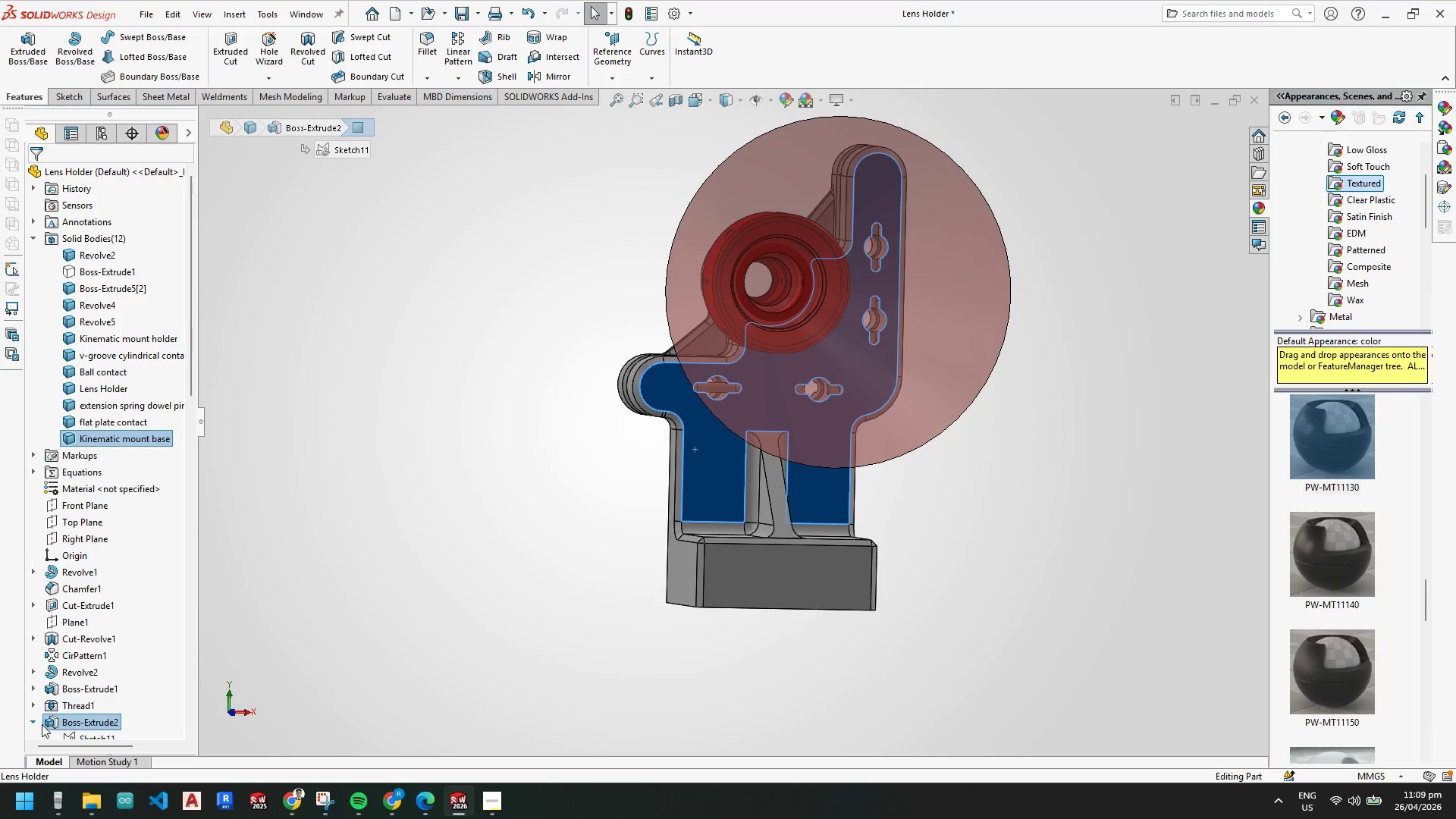 
left_click([88, 734])
 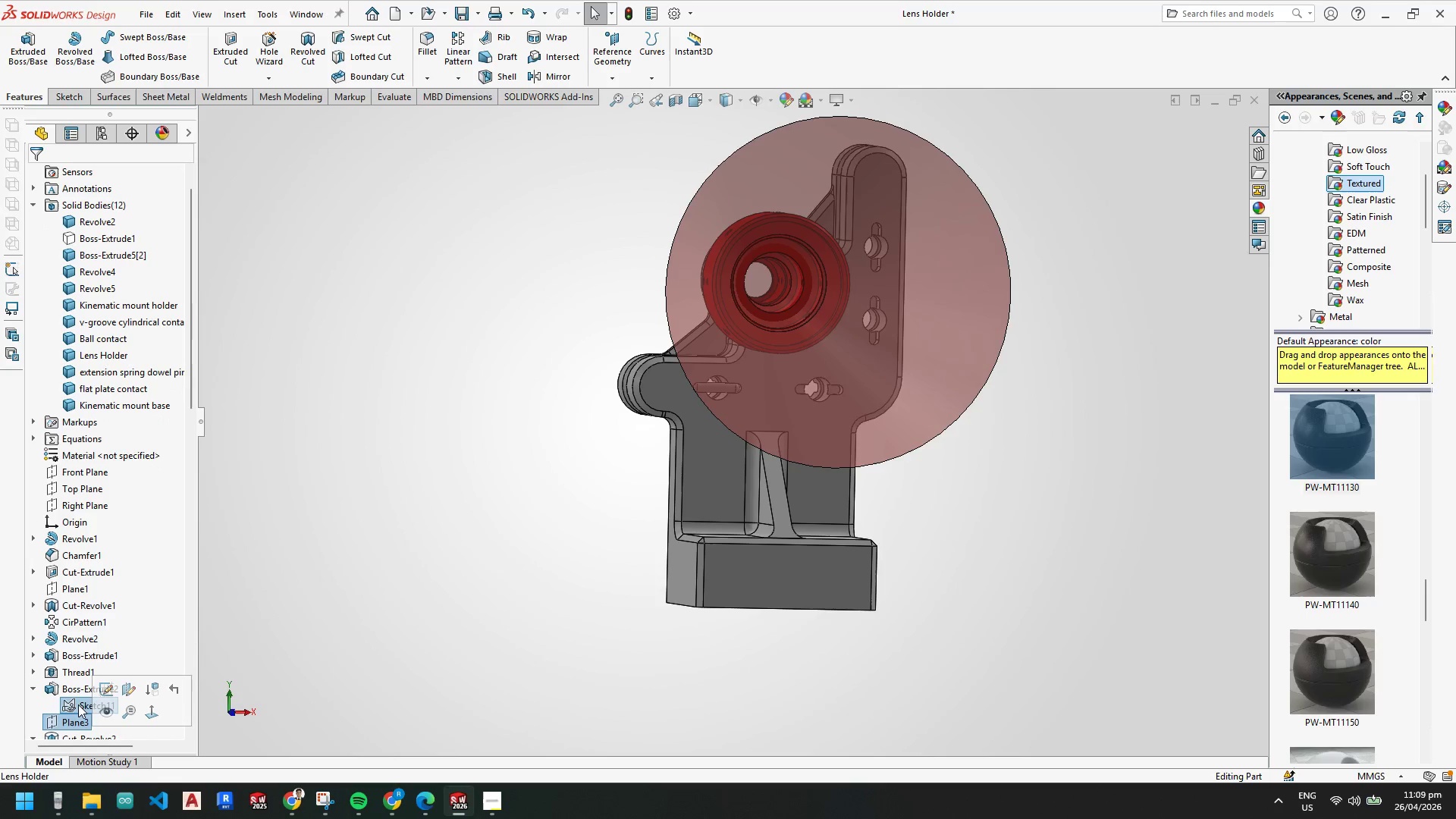 
left_click_drag(start_coordinate=[385, 688], to_coordinate=[375, 688])
 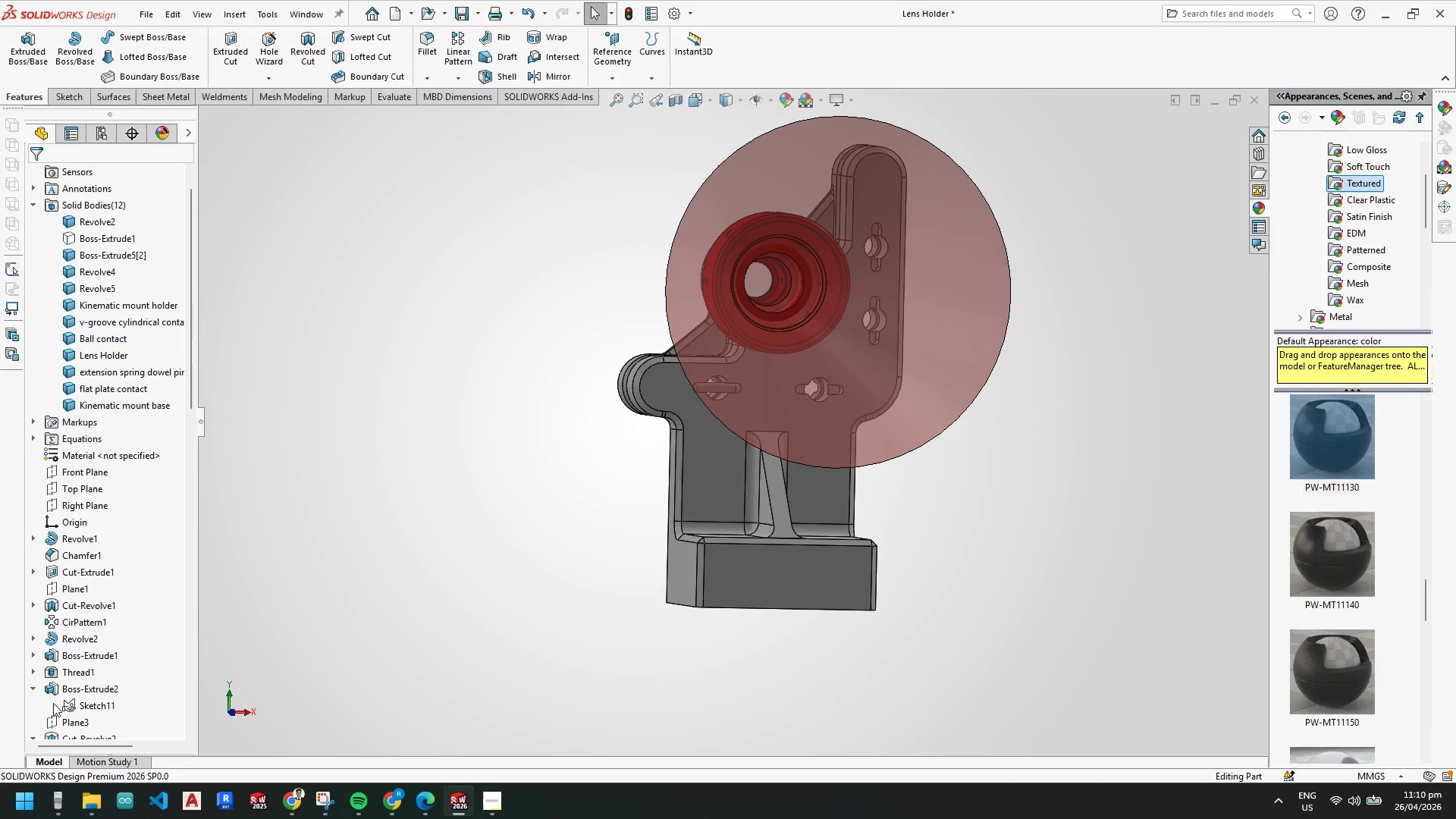 
left_click([84, 701])
 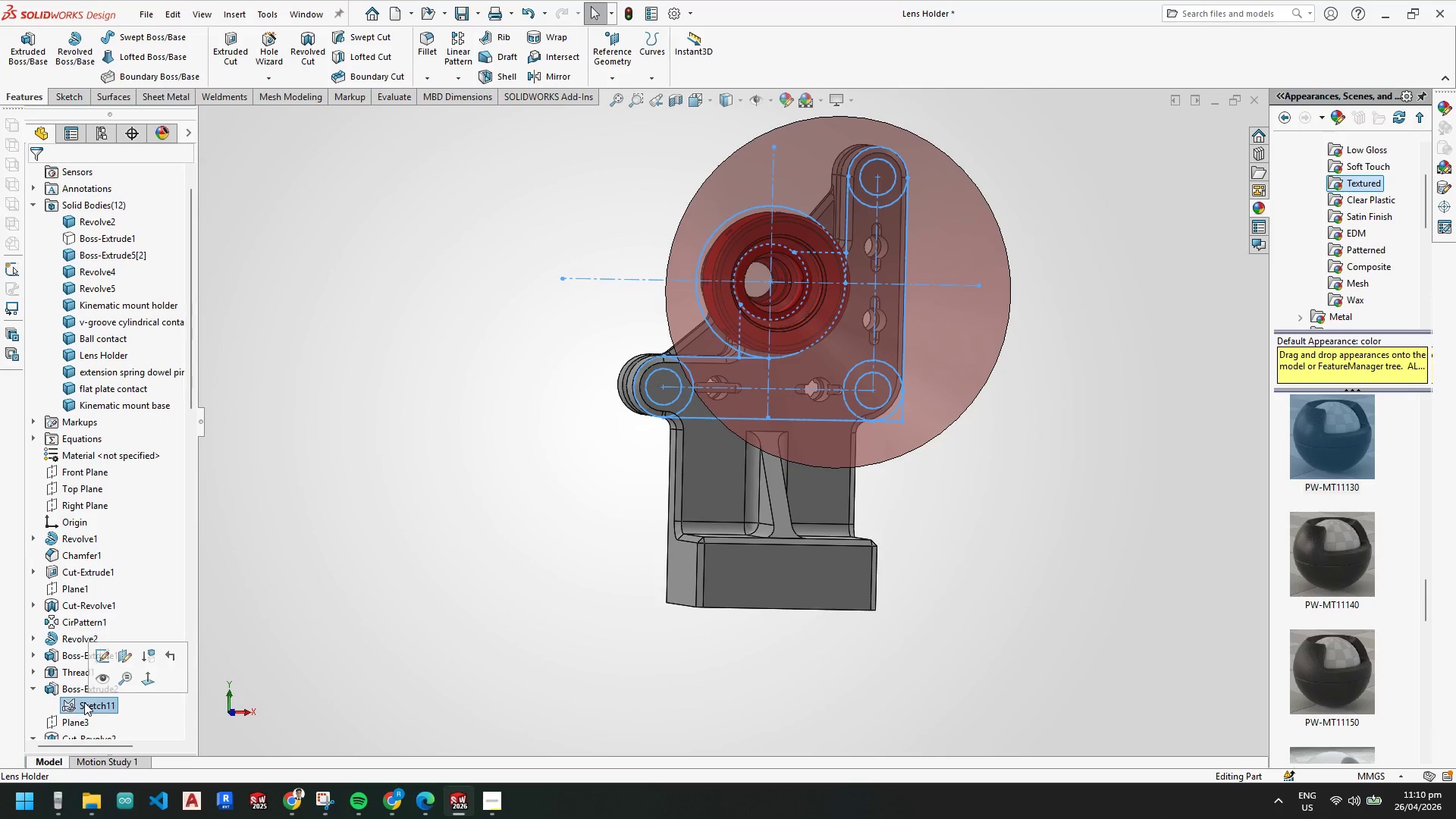 
right_click([84, 703])
 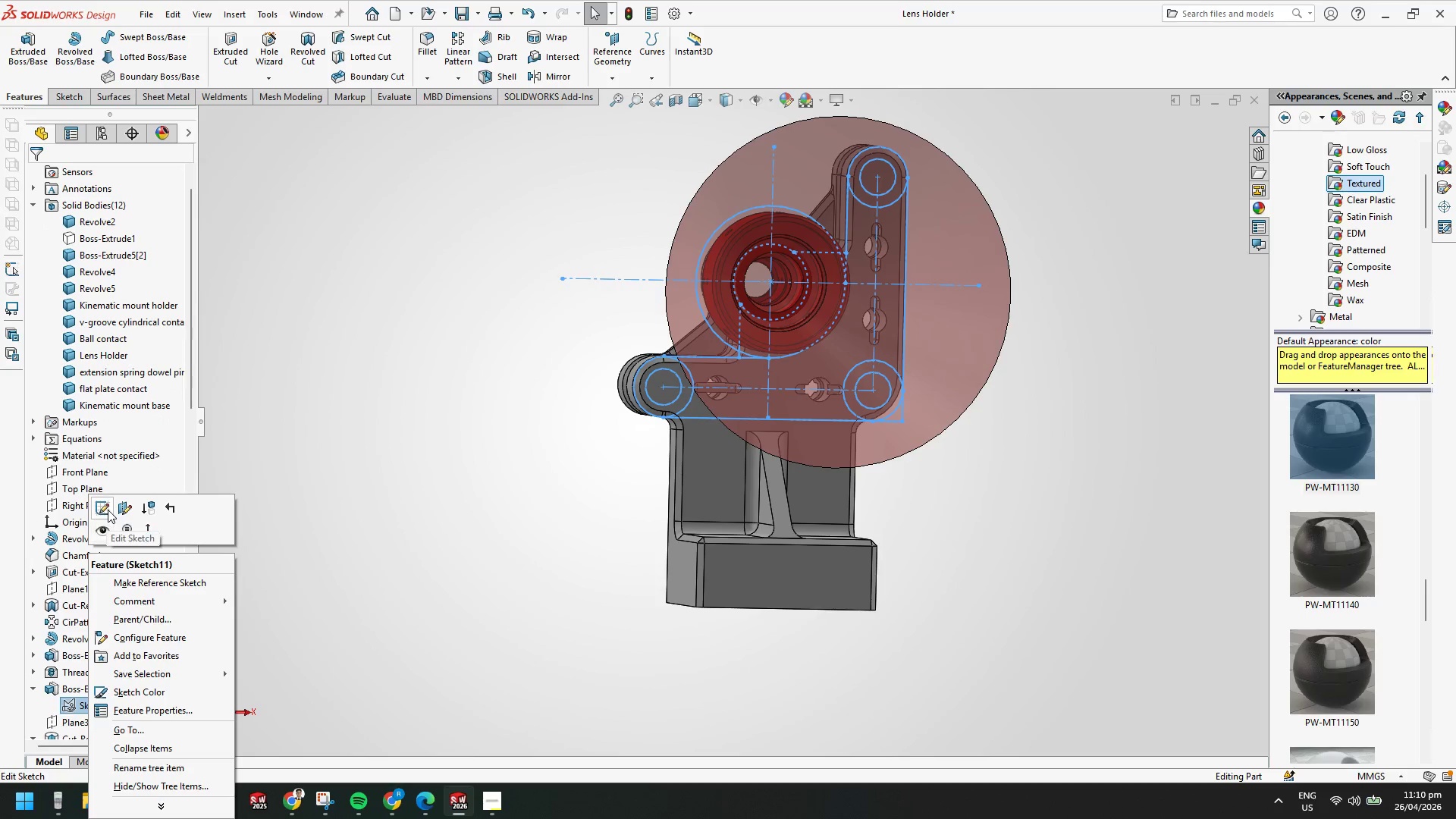 
left_click([108, 510])
 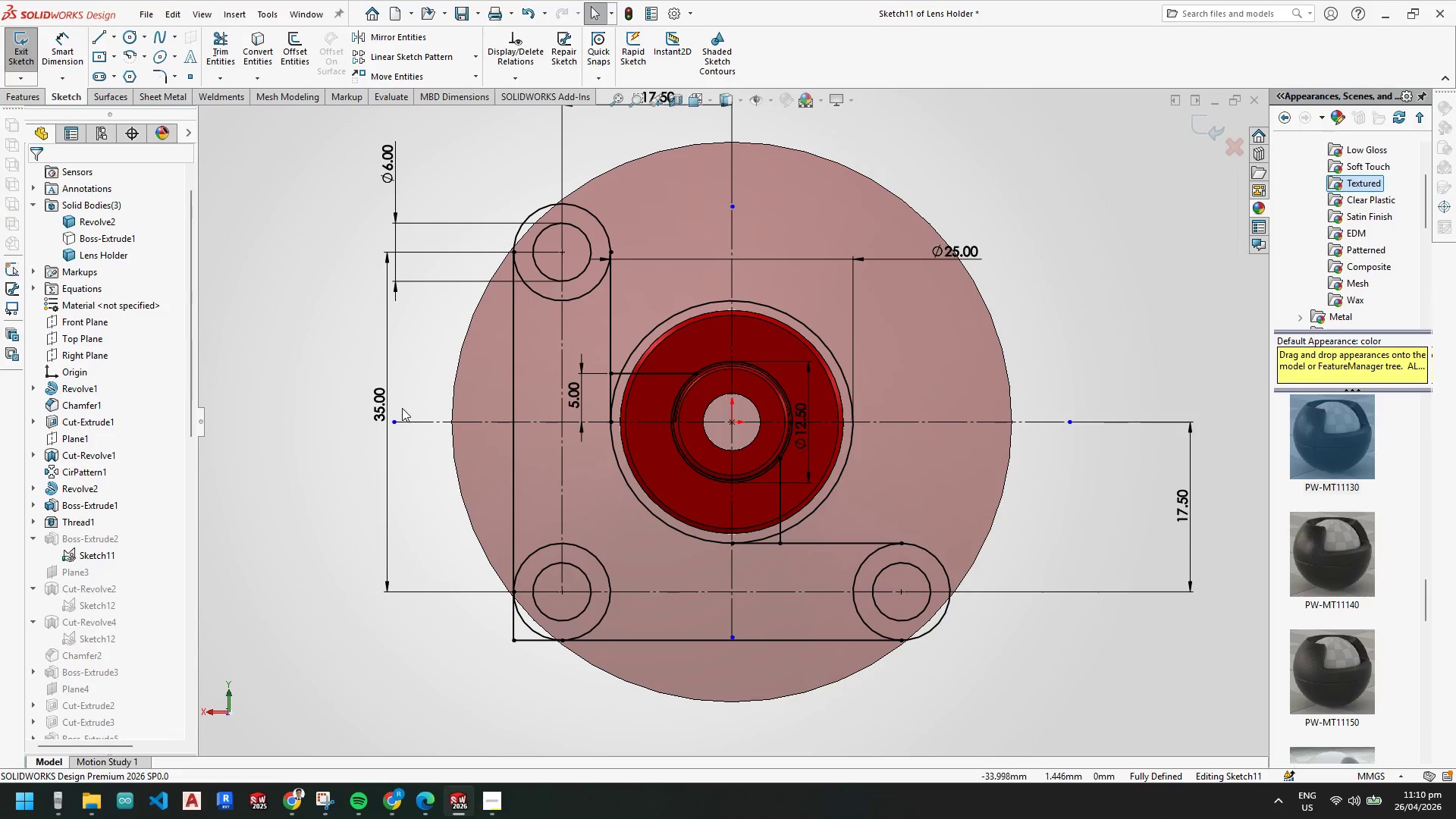 
double_click([384, 408])
 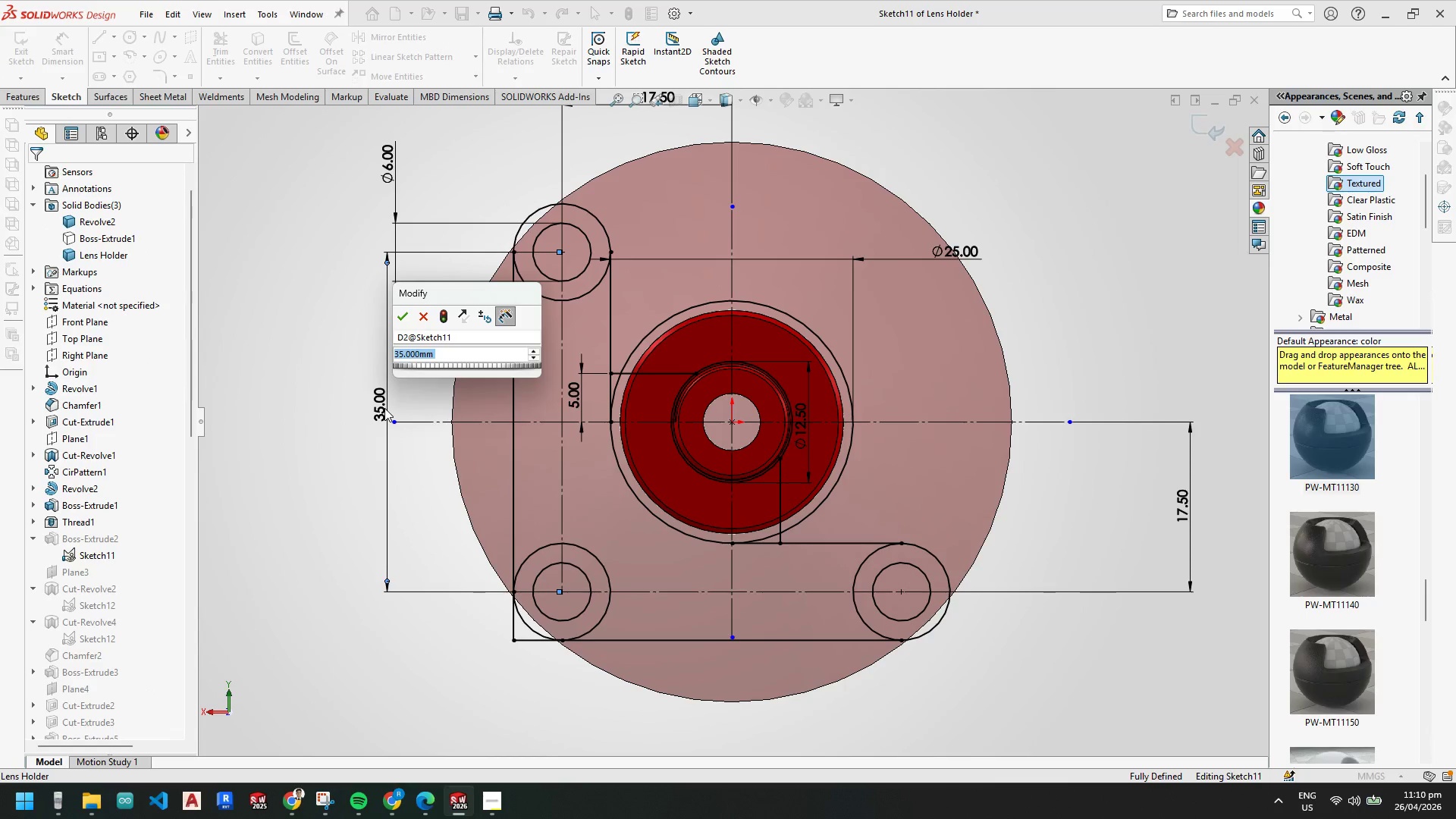 
key(Numpad3)
 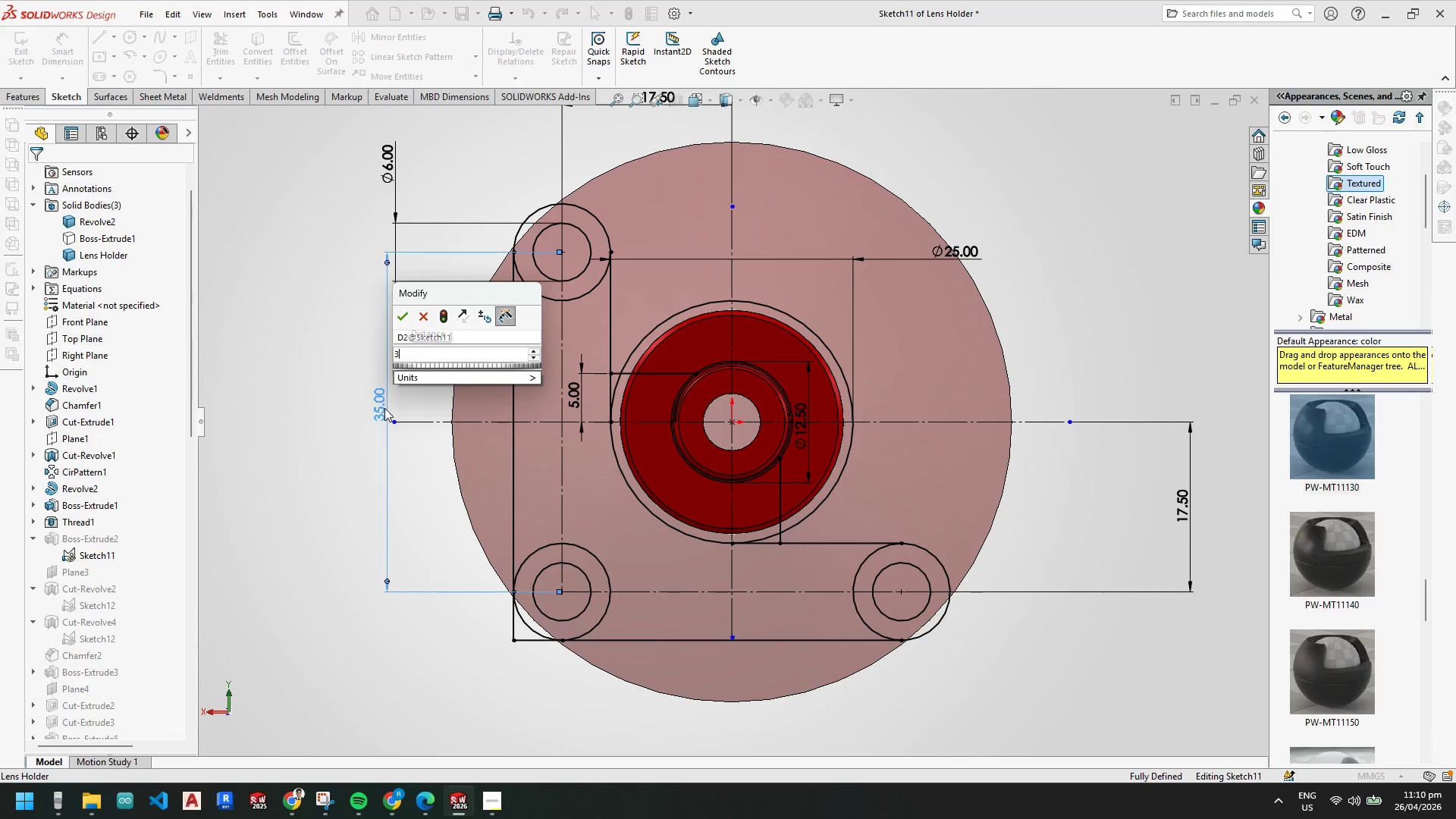 
key(Numpad8)
 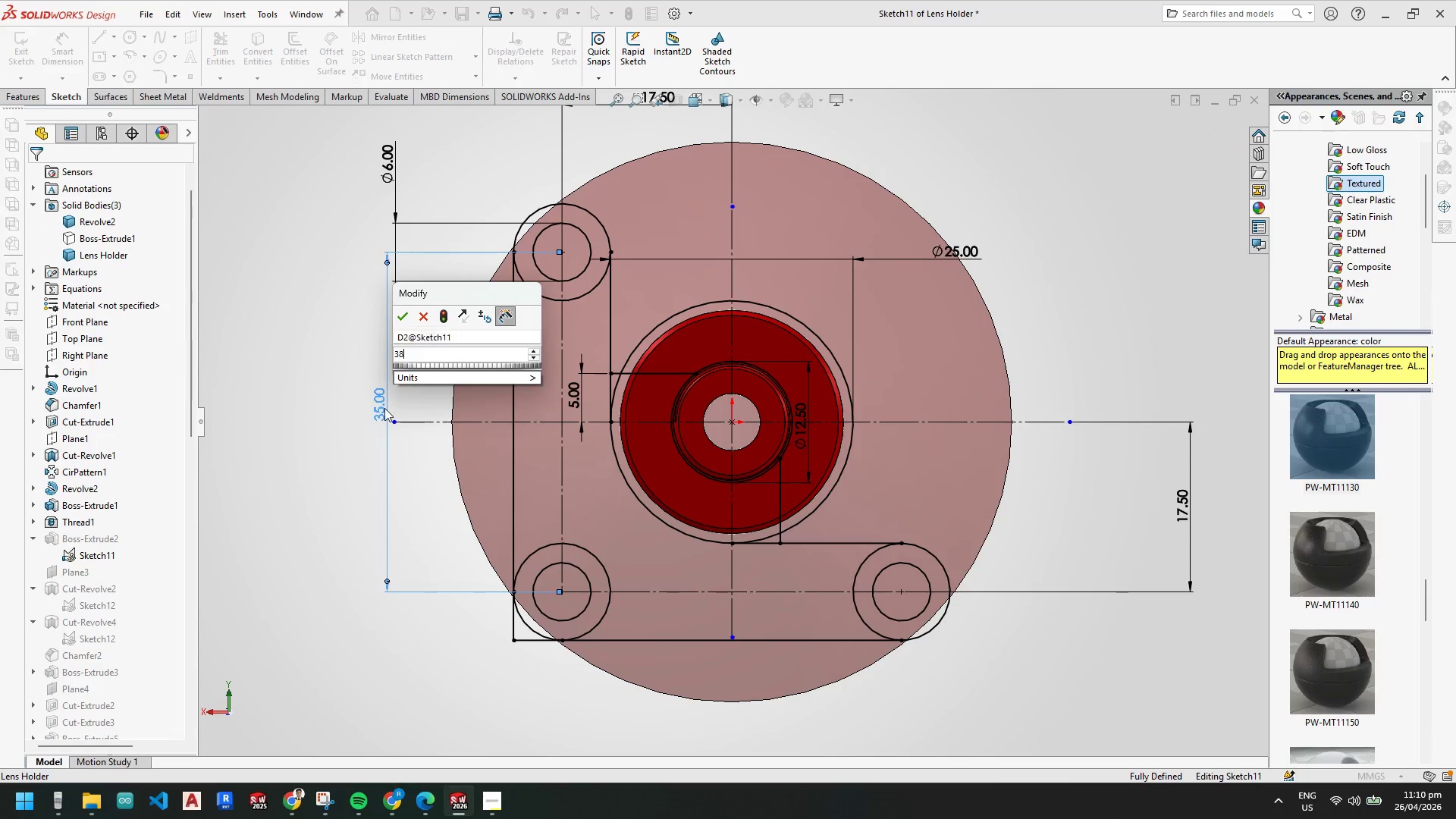 
key(NumpadEnter)
 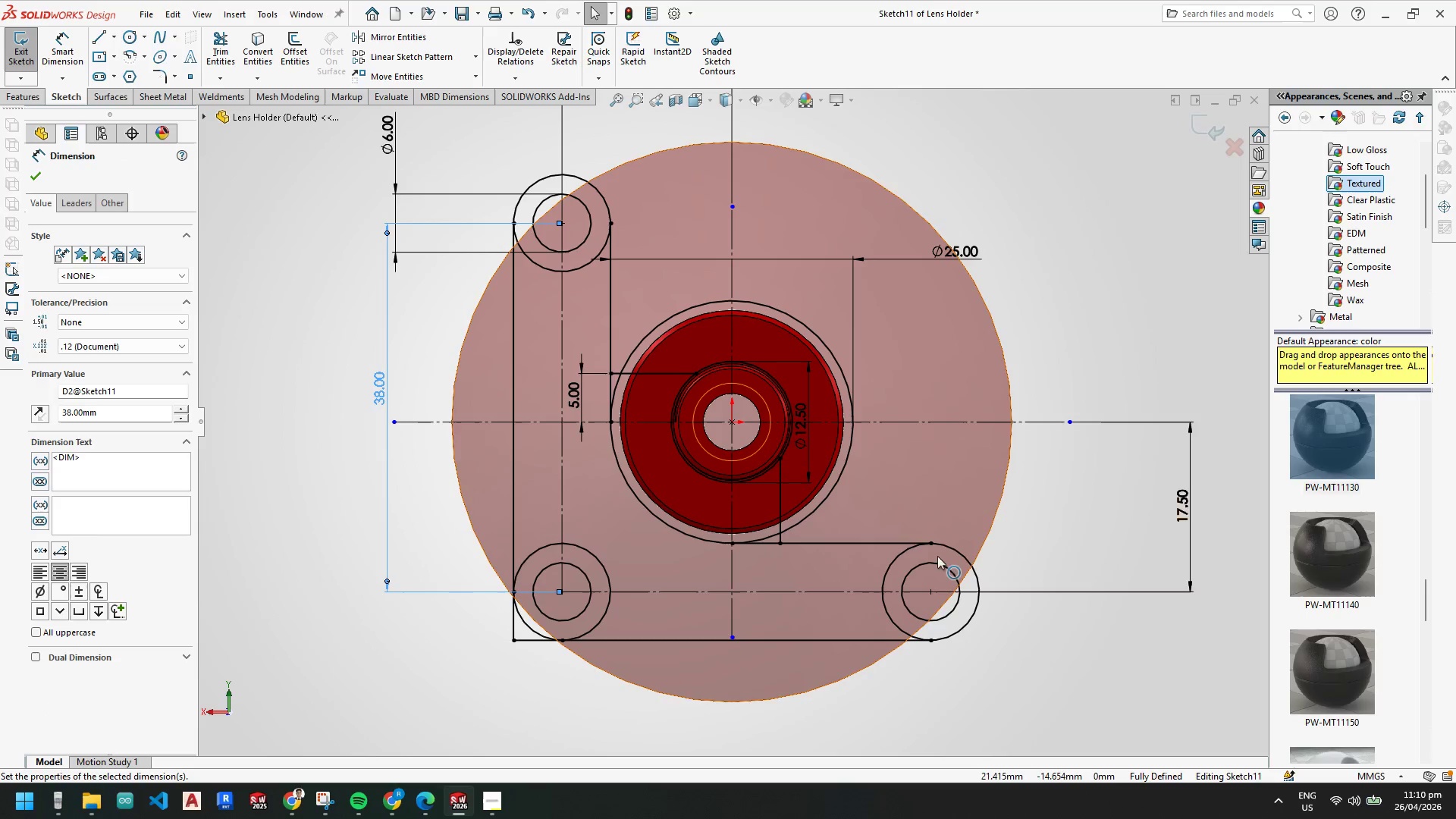 
left_click([1185, 510])
 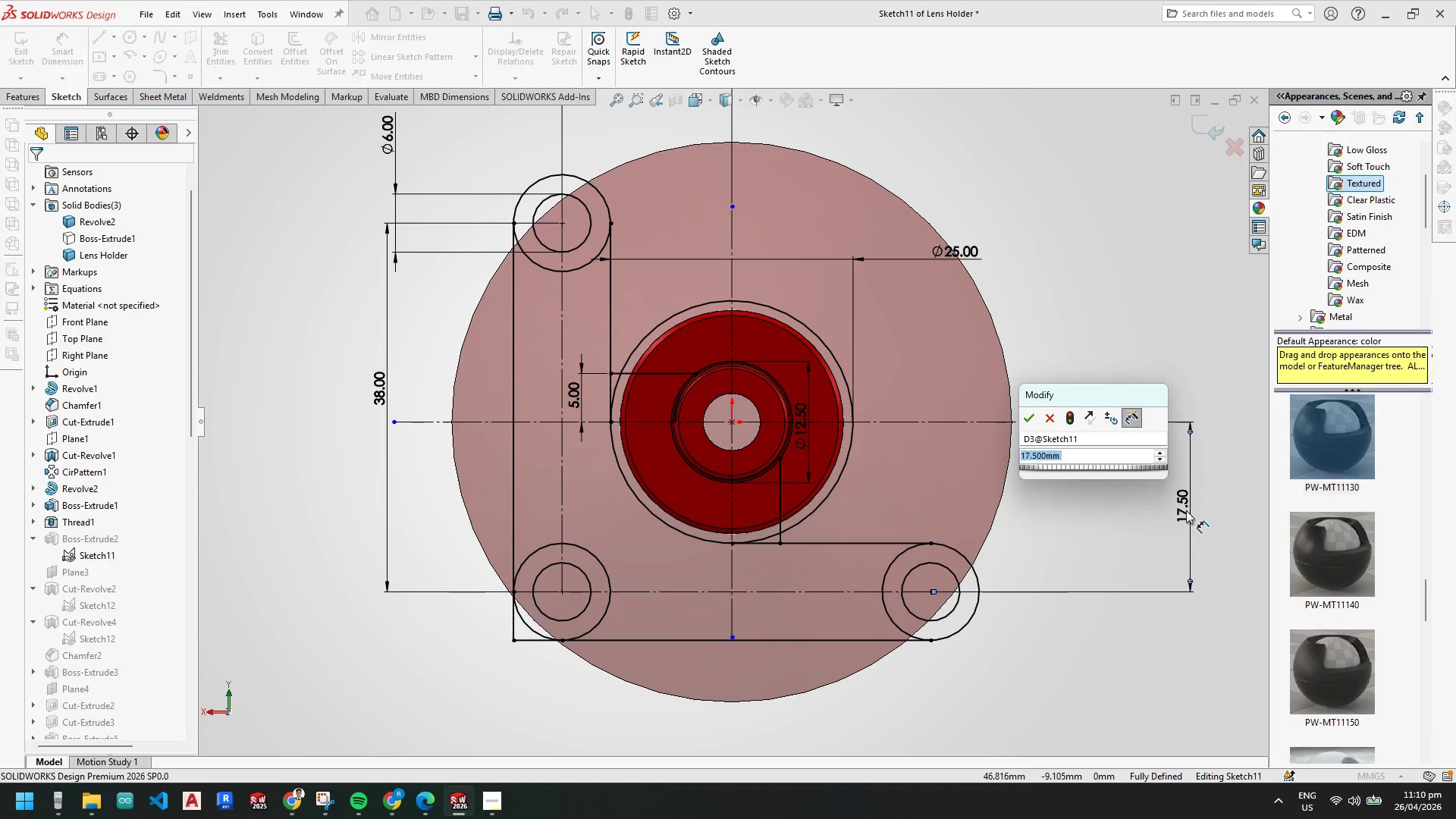 
key(Numpad1)
 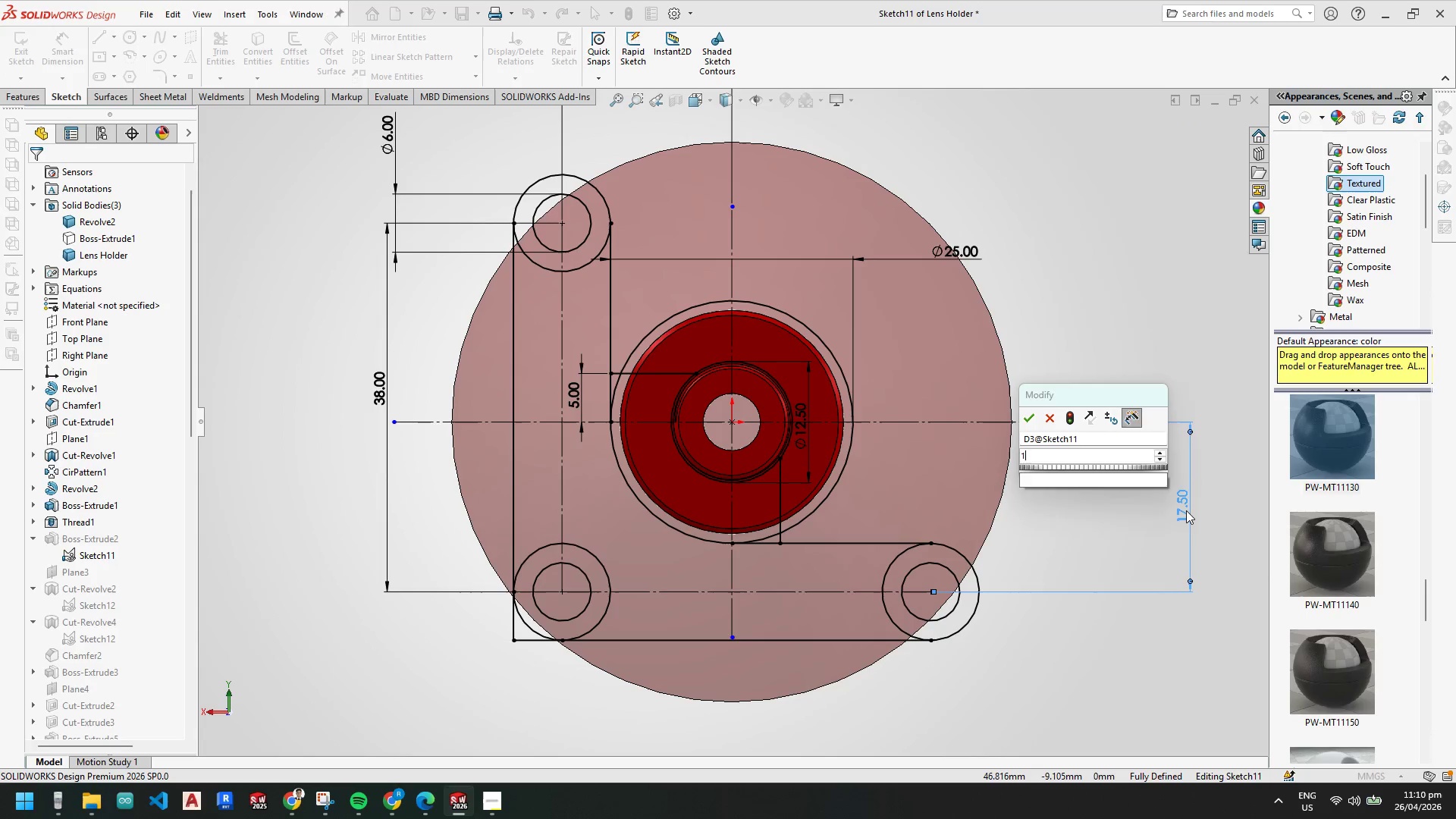 
key(Numpad9)
 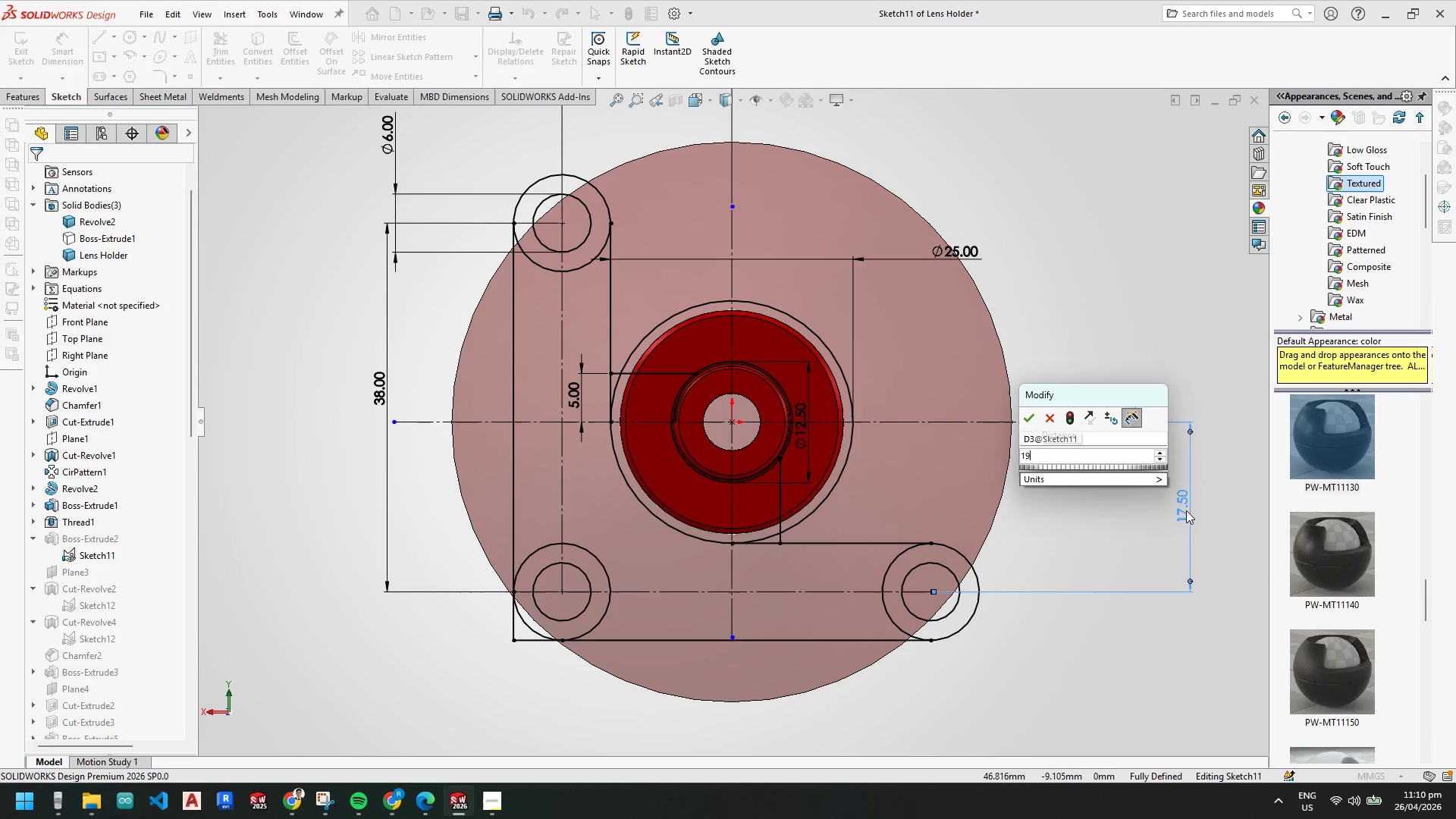 
key(NumpadEnter)
 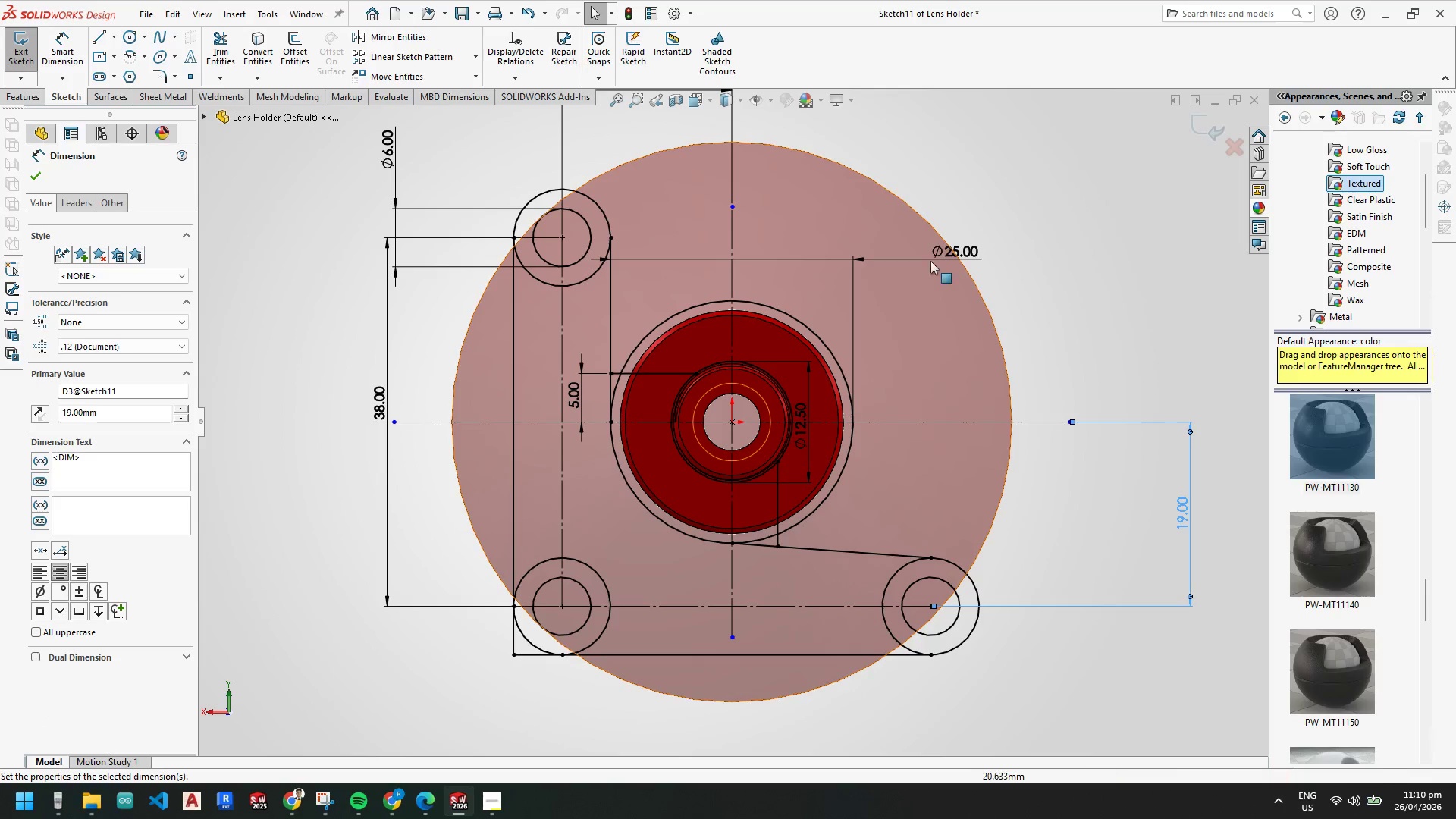 
double_click([689, 224])
 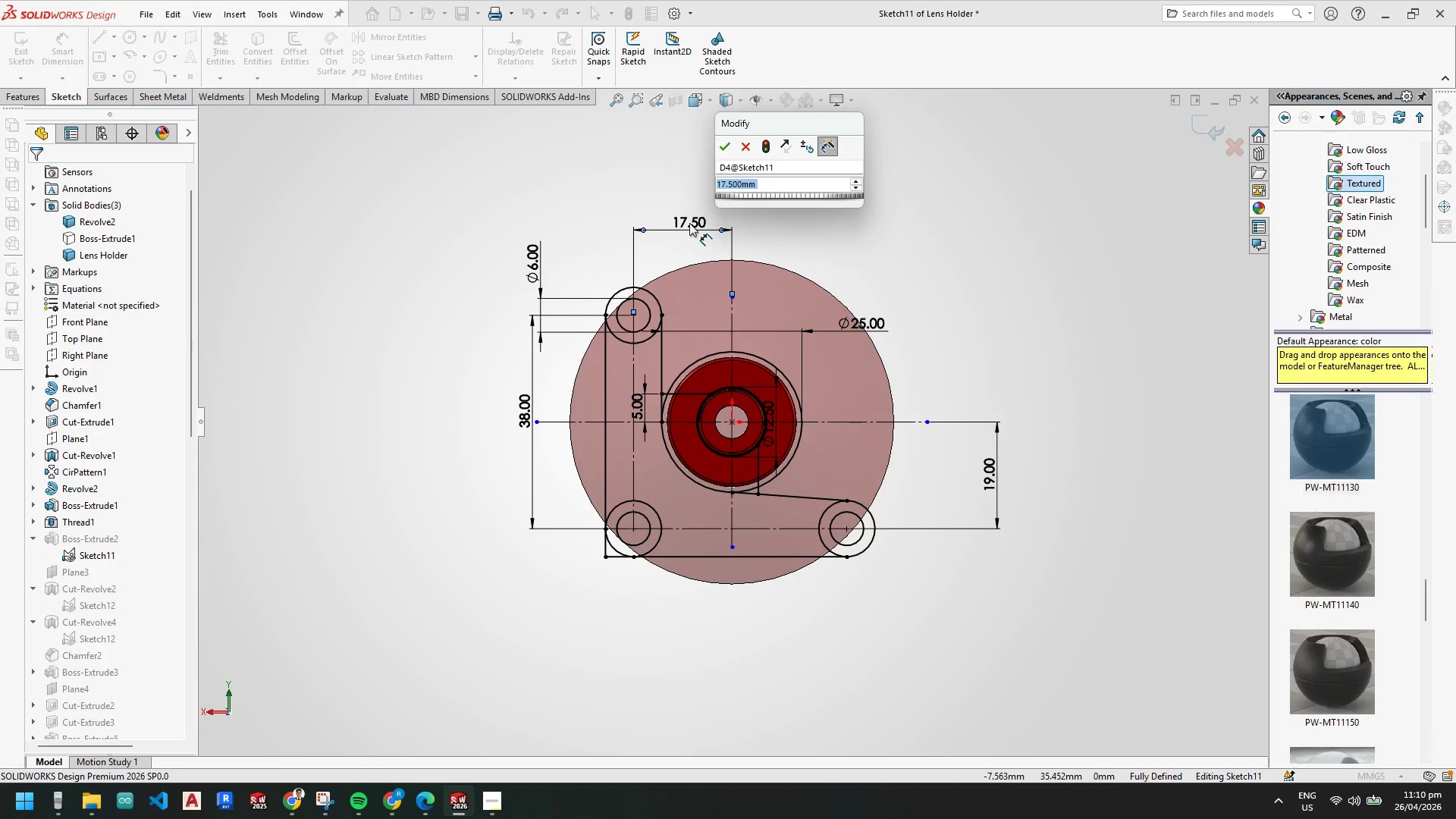 
scroll: coordinate [948, 343], scroll_direction: up, amount: 3.0
 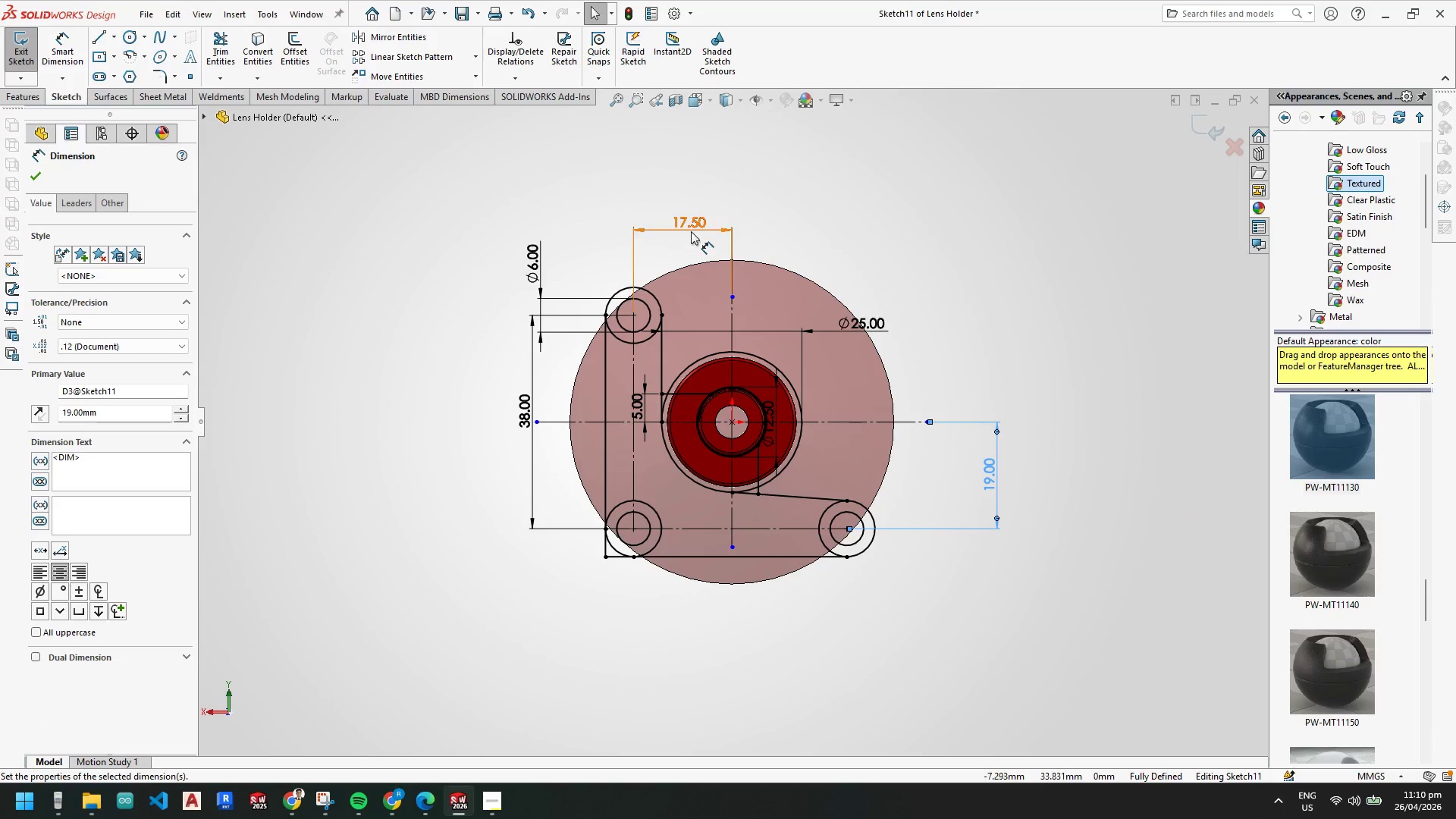 
key(Numpad1)
 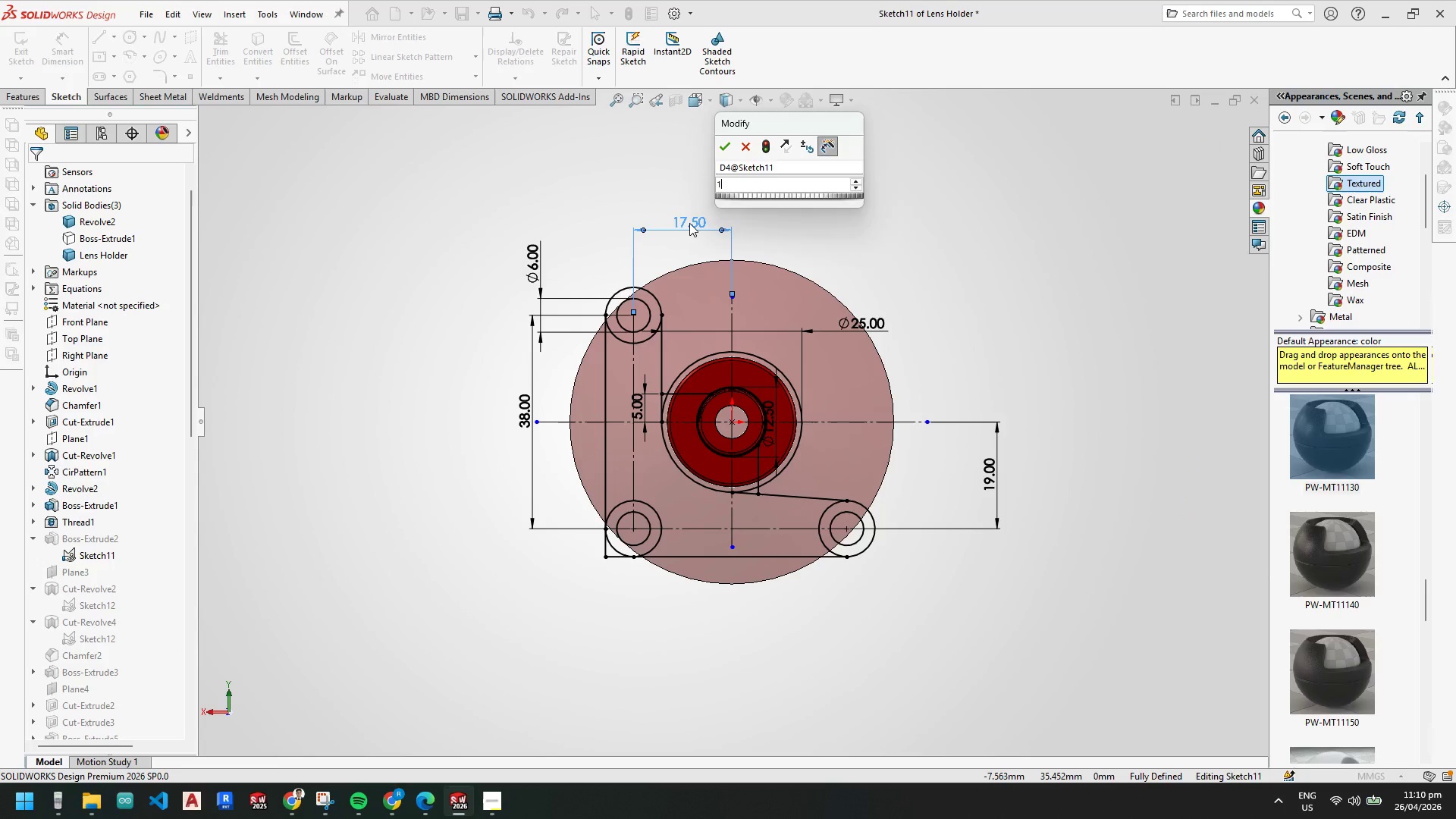 
key(Numpad9)
 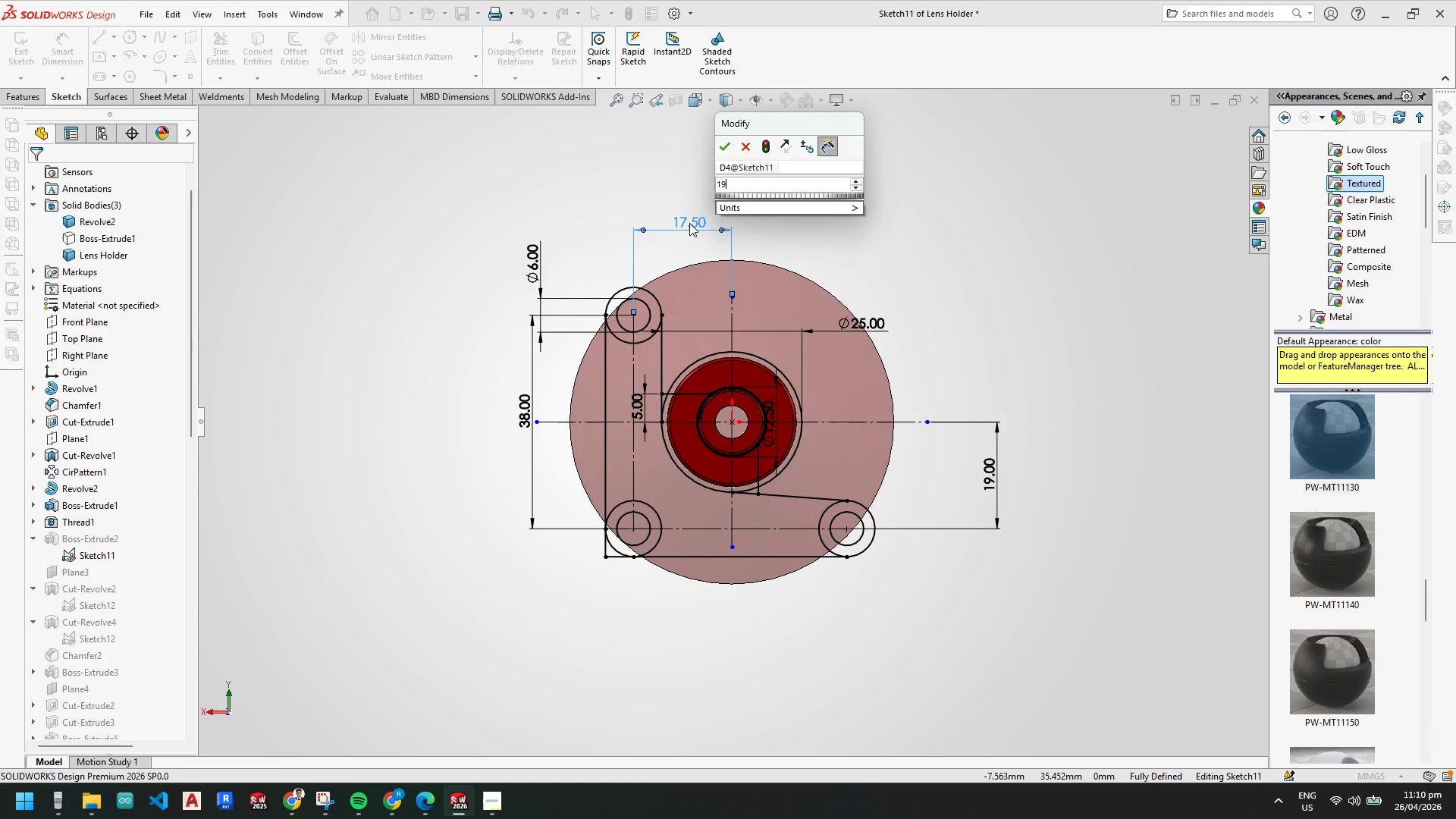 
key(NumpadEnter)
 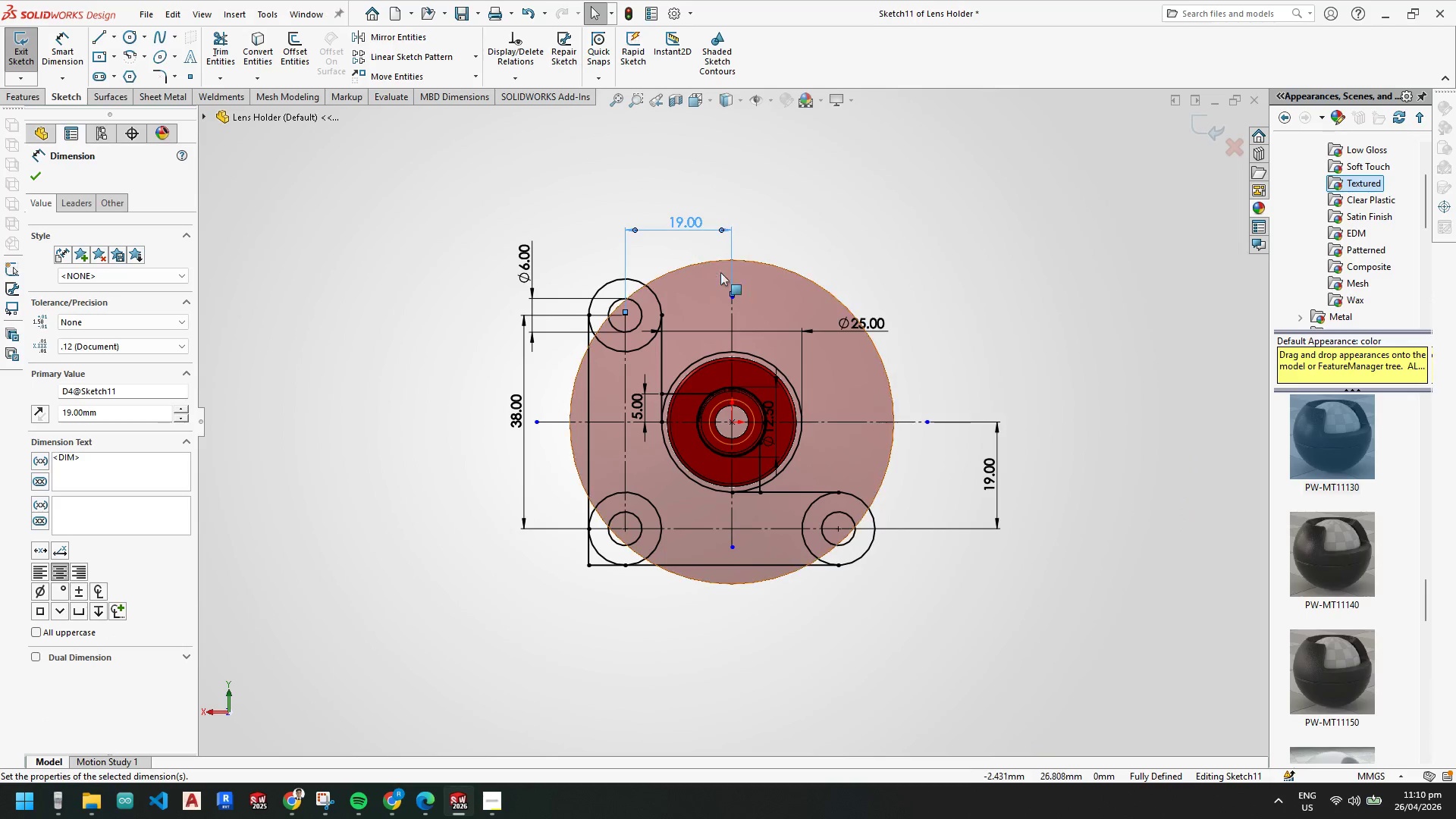 
scroll: coordinate [780, 301], scroll_direction: down, amount: 2.0
 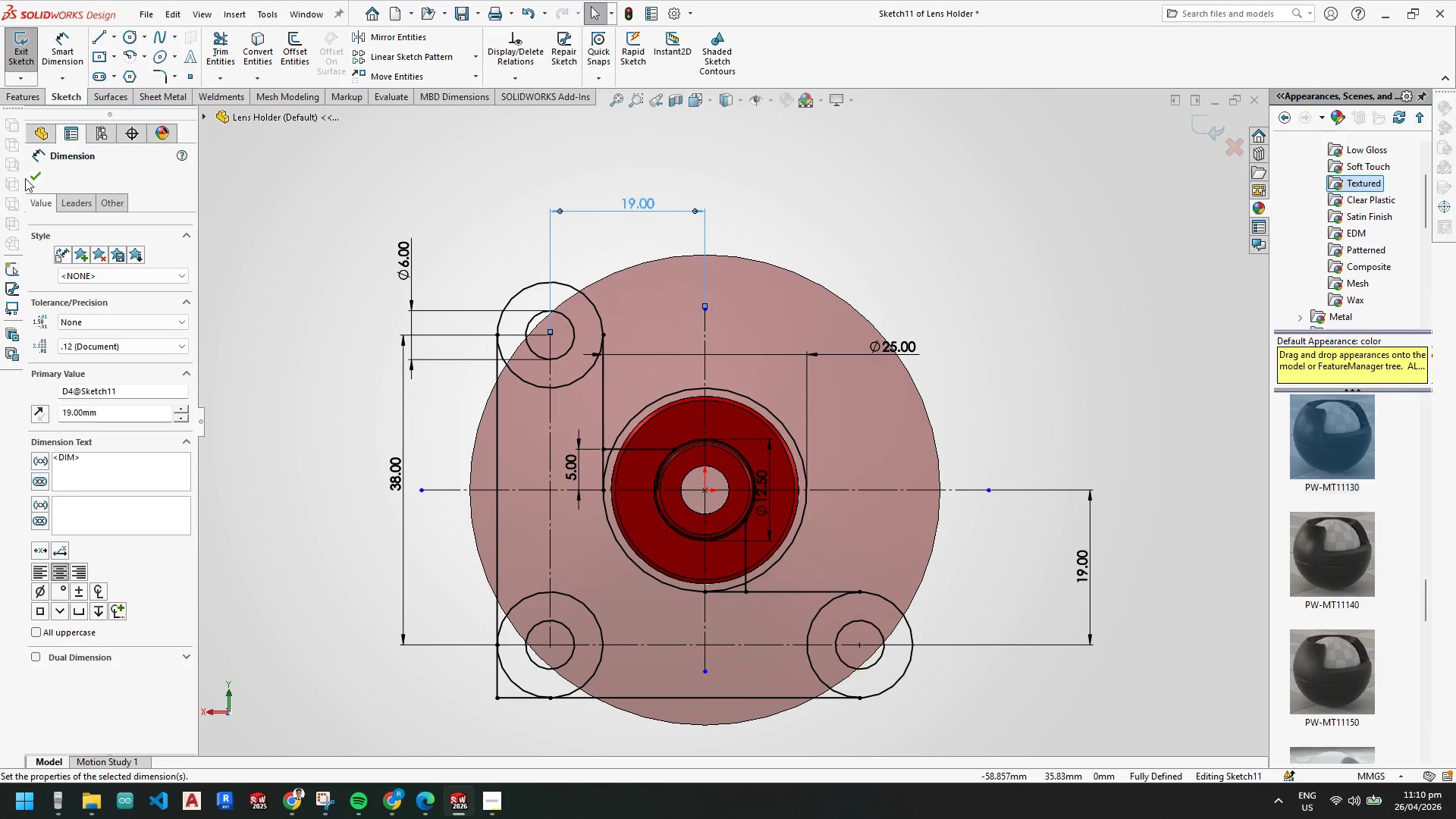 
left_click([30, 177])
 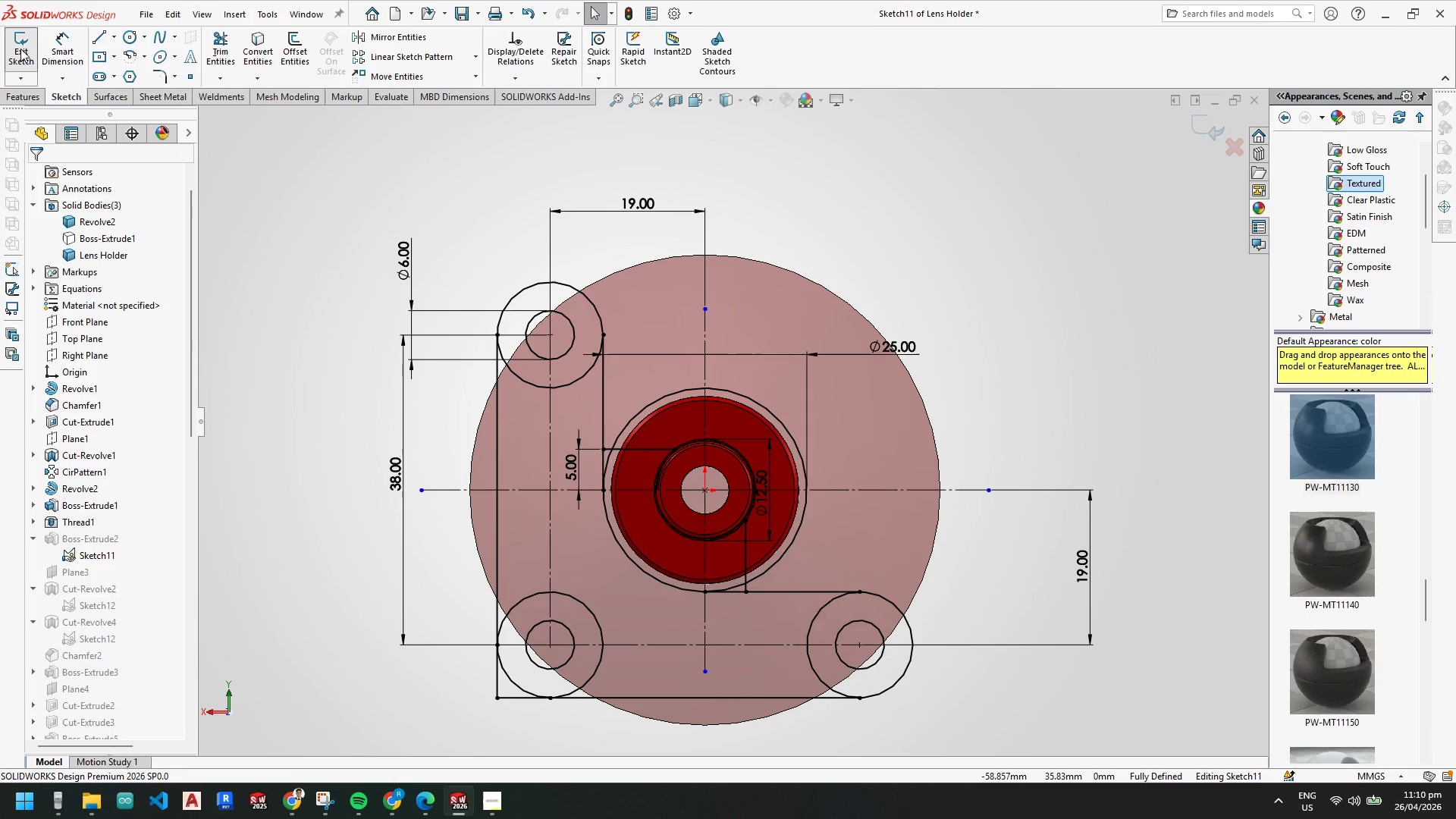 
left_click([20, 49])
 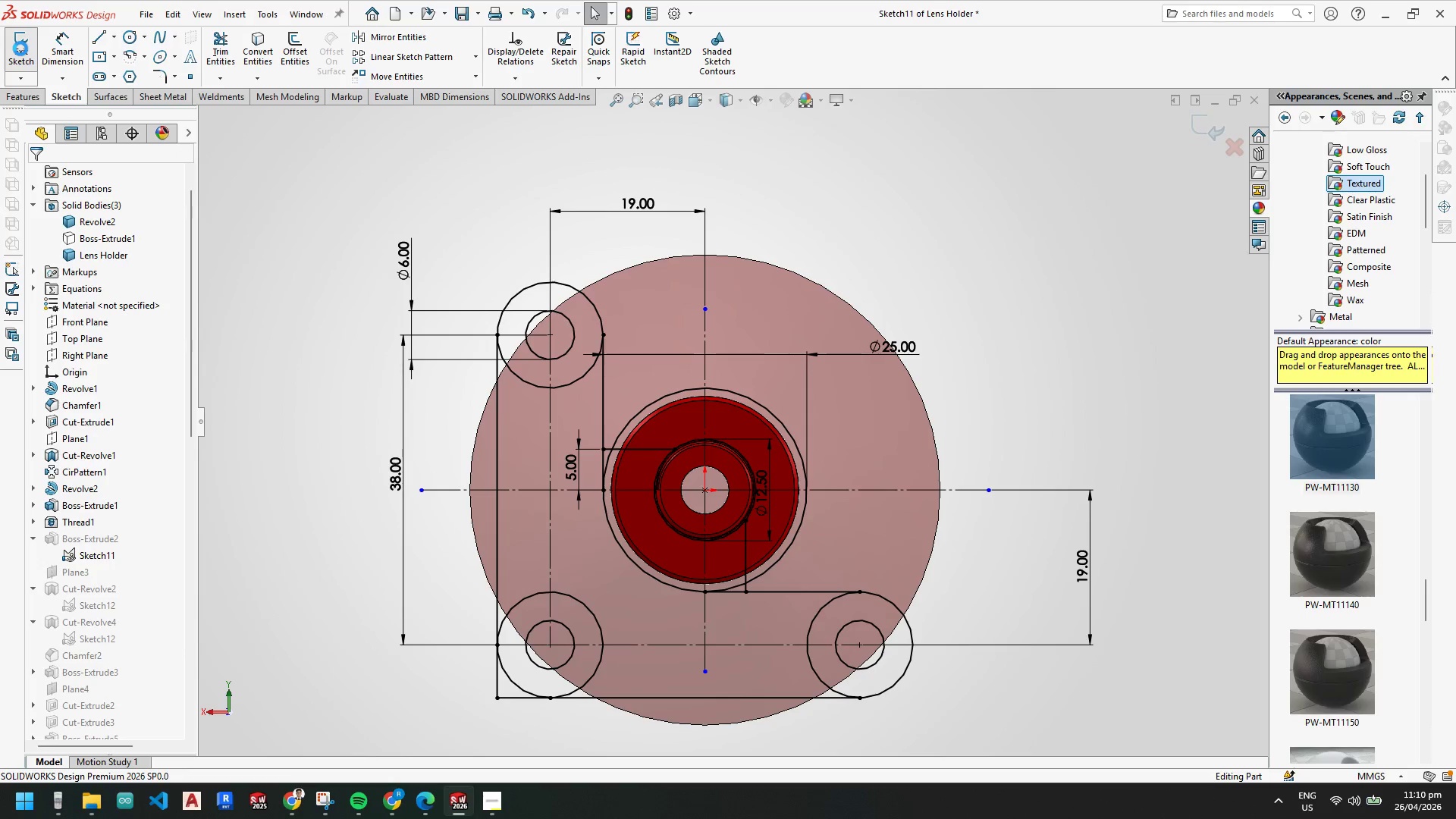 
mouse_move([41, 55])
 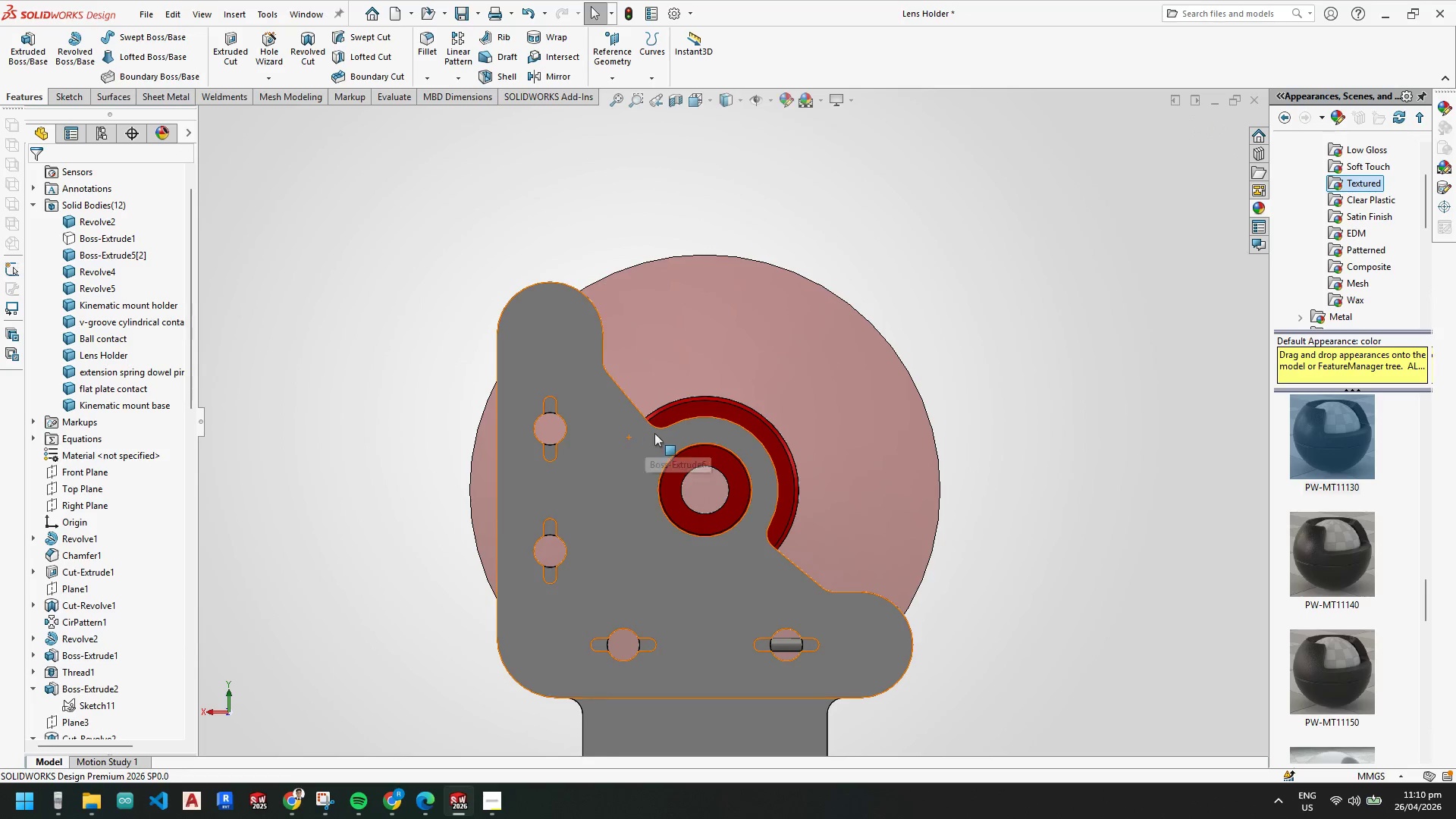 
scroll: coordinate [839, 488], scroll_direction: down, amount: 27.0
 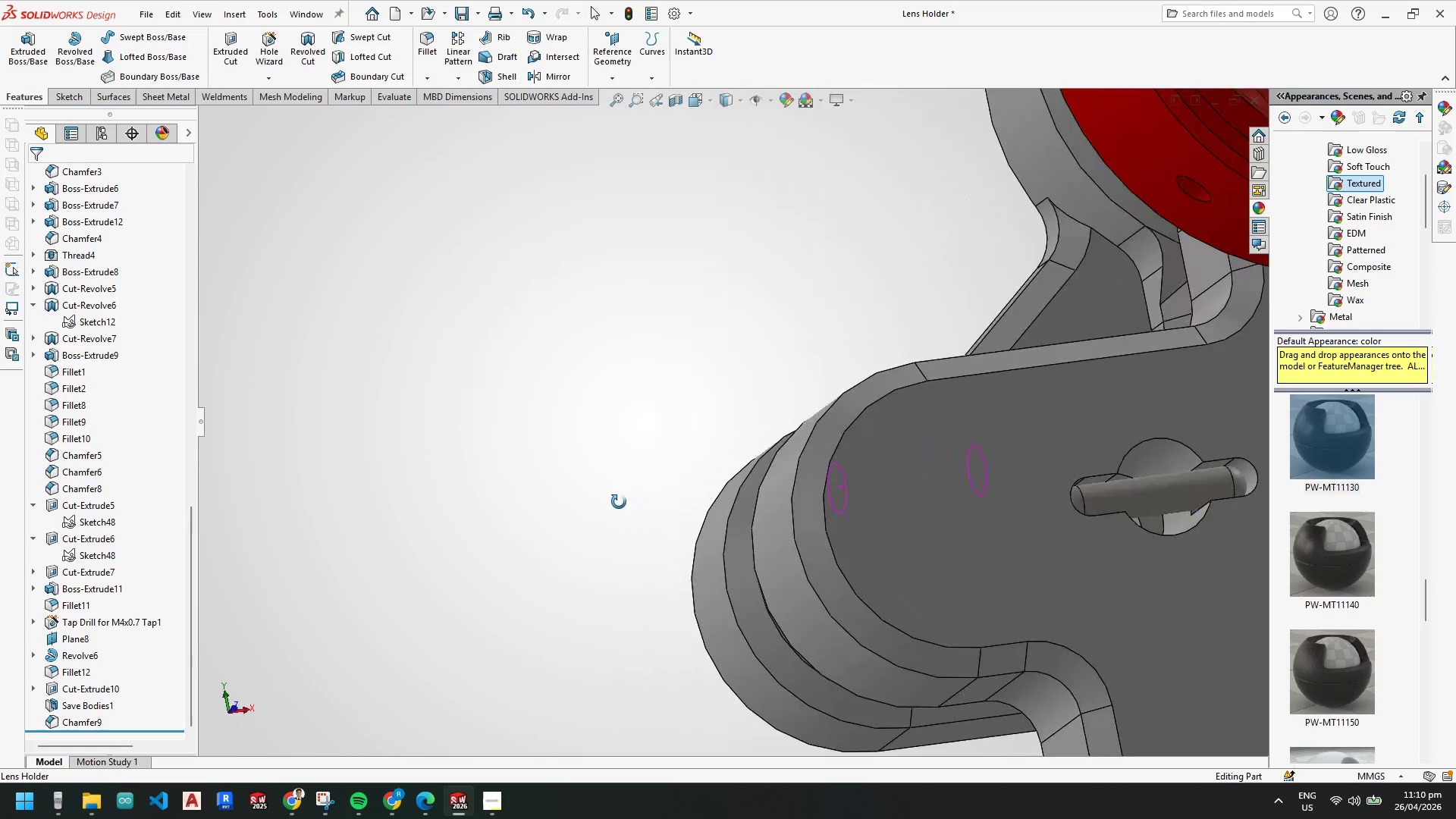 
scroll: coordinate [883, 479], scroll_direction: up, amount: 8.0
 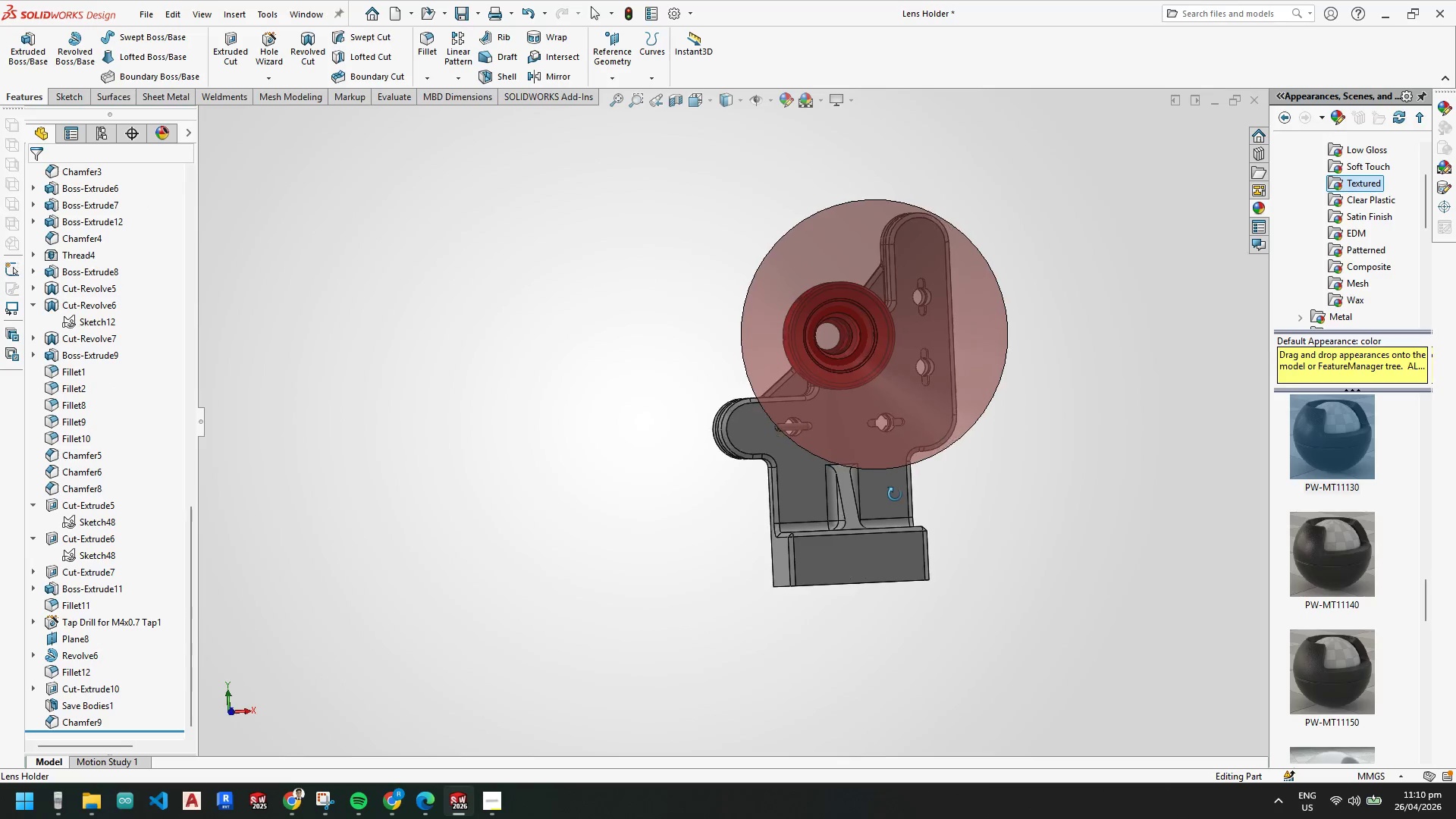 
scroll: coordinate [725, 454], scroll_direction: down, amount: 9.0
 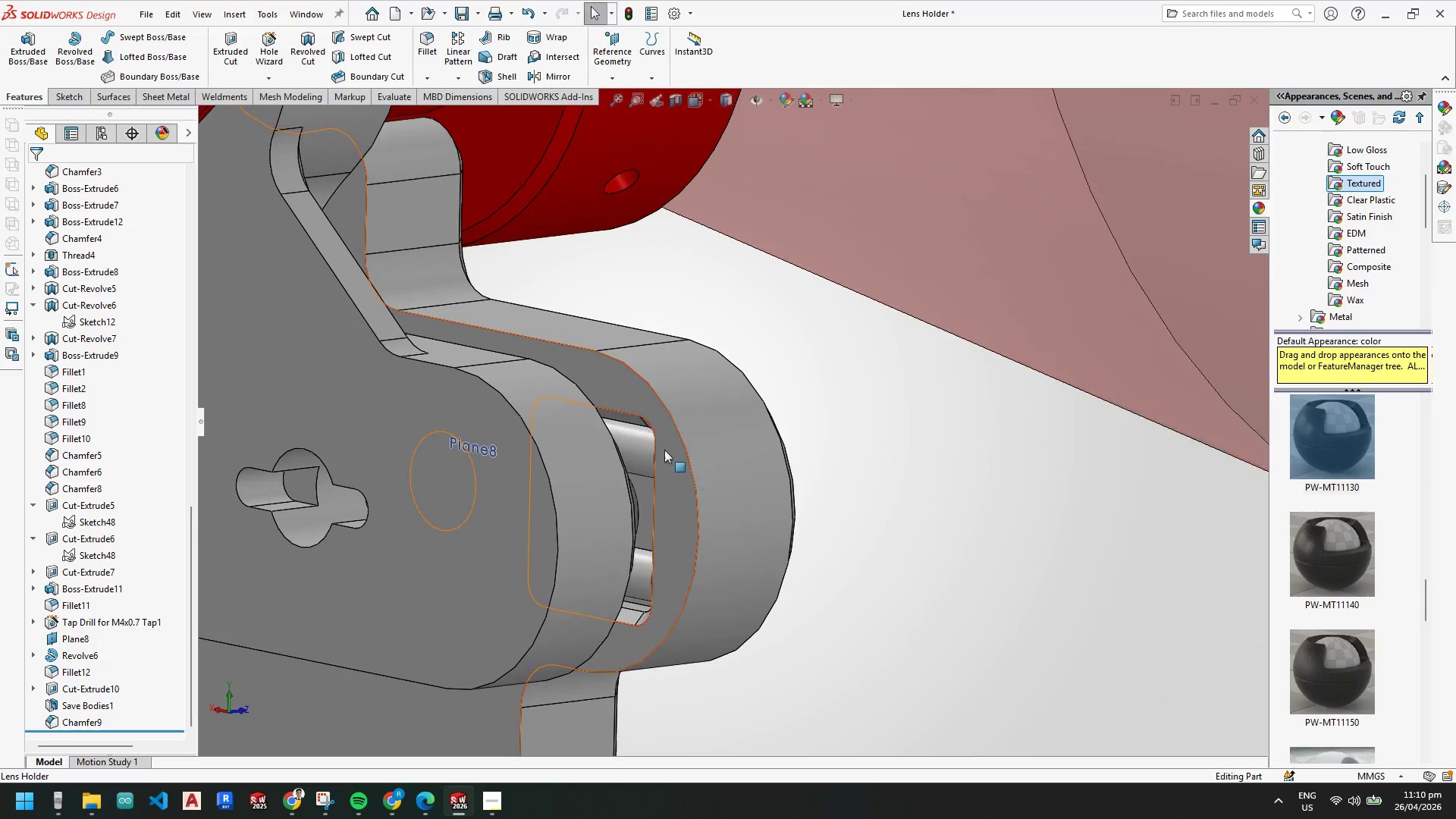 
left_click([688, 416])
 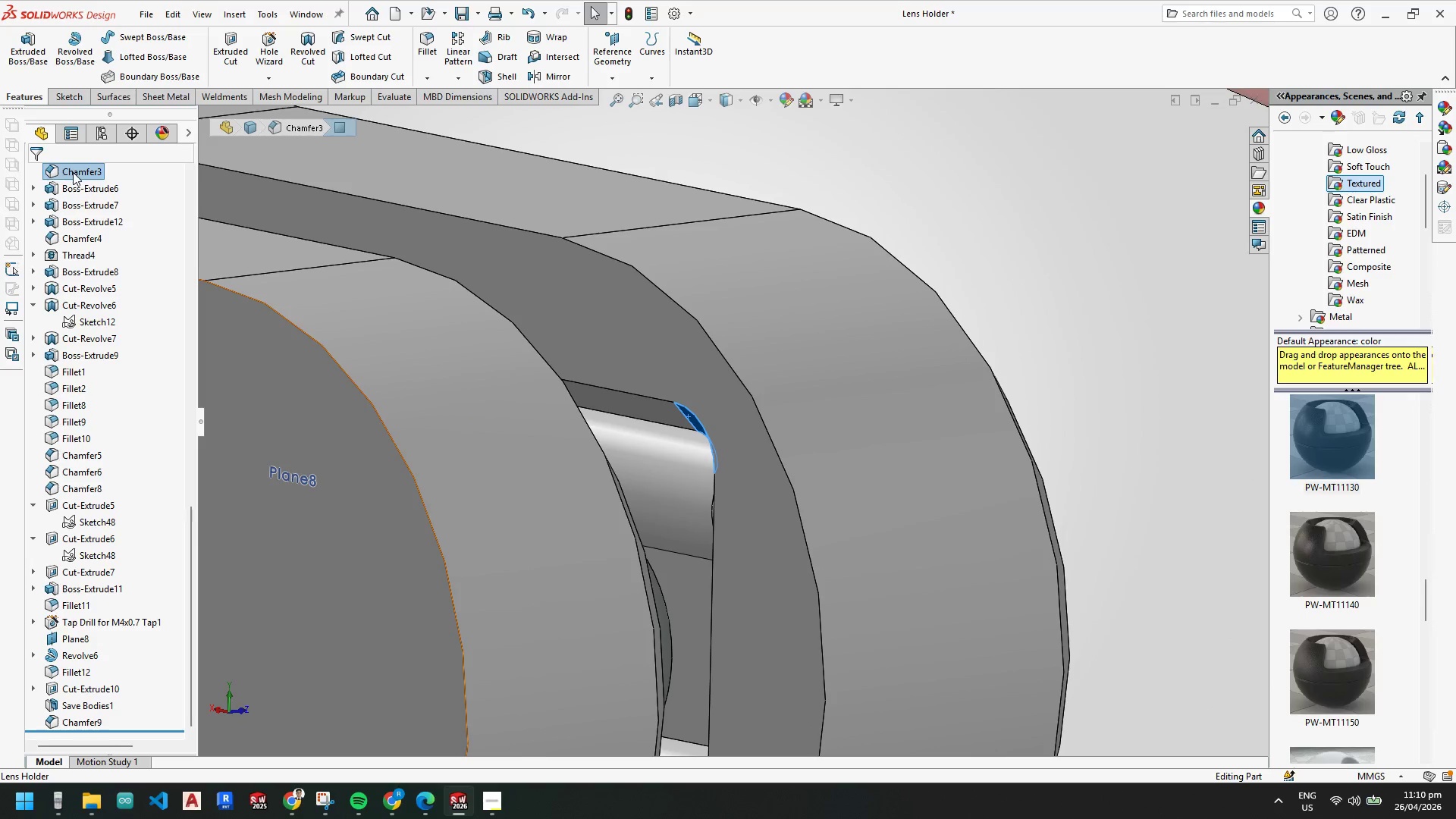 
scroll: coordinate [639, 424], scroll_direction: down, amount: 5.0
 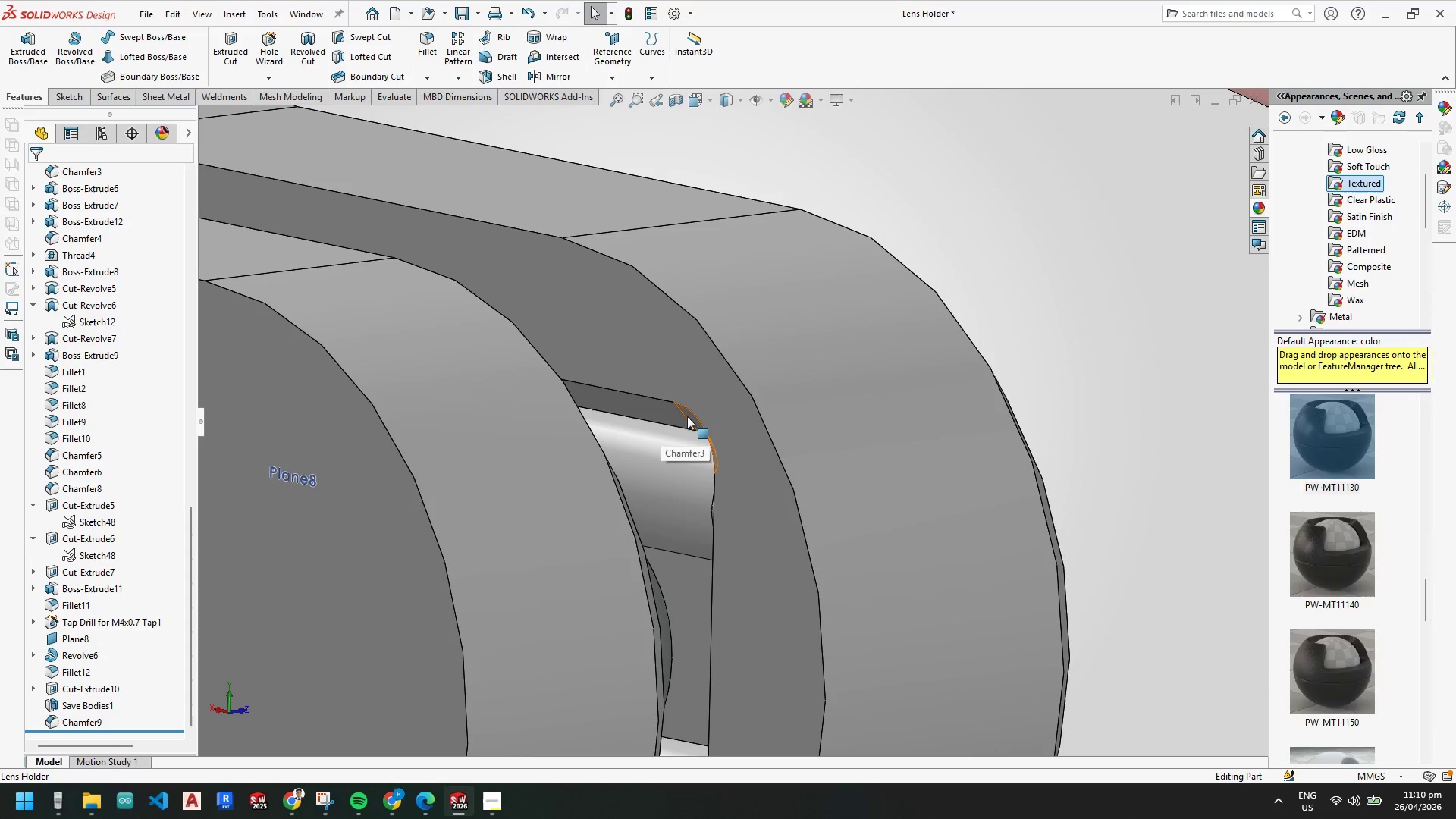 
scroll: coordinate [728, 591], scroll_direction: up, amount: 6.0
 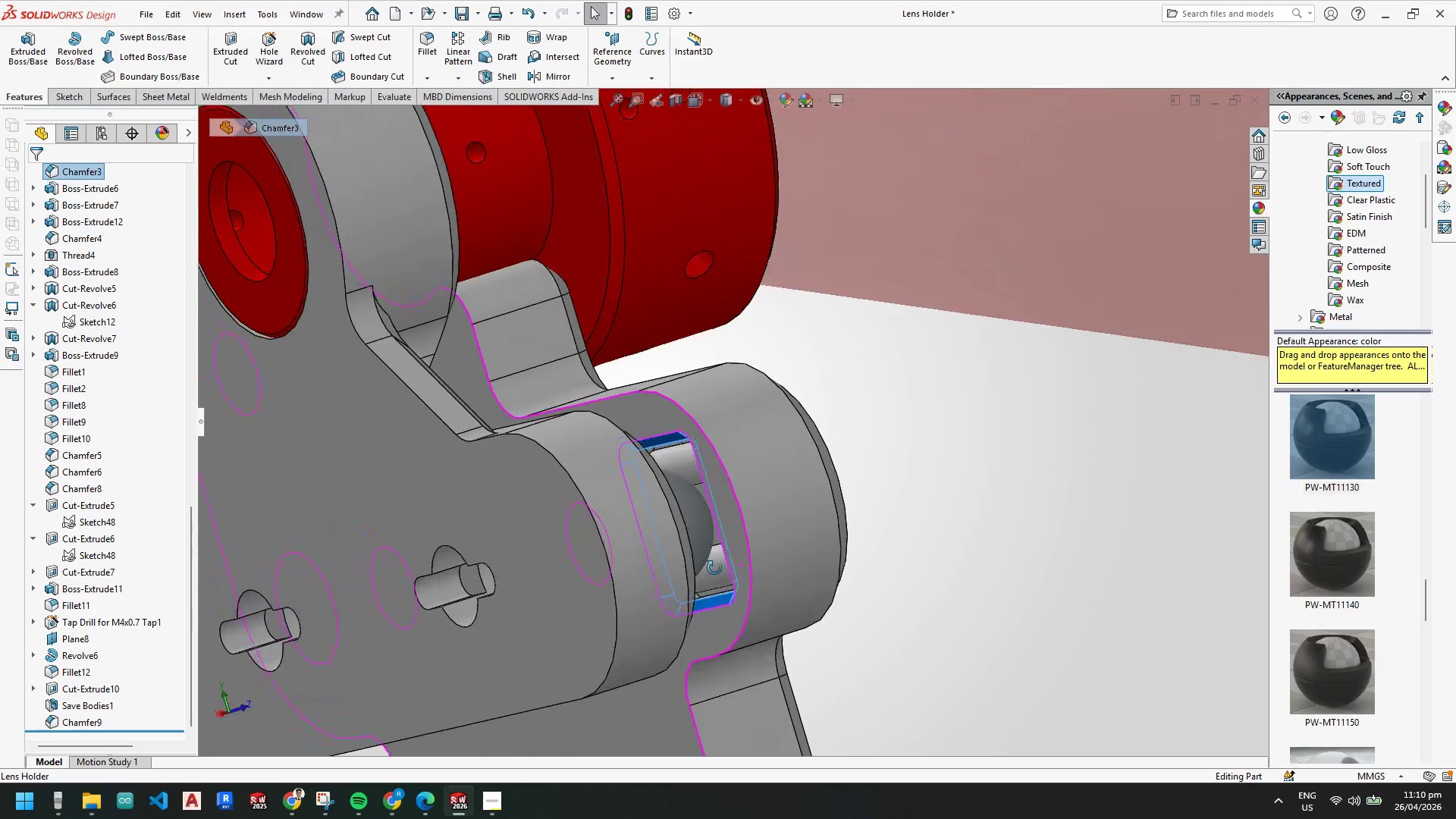 
wait(5.46)
 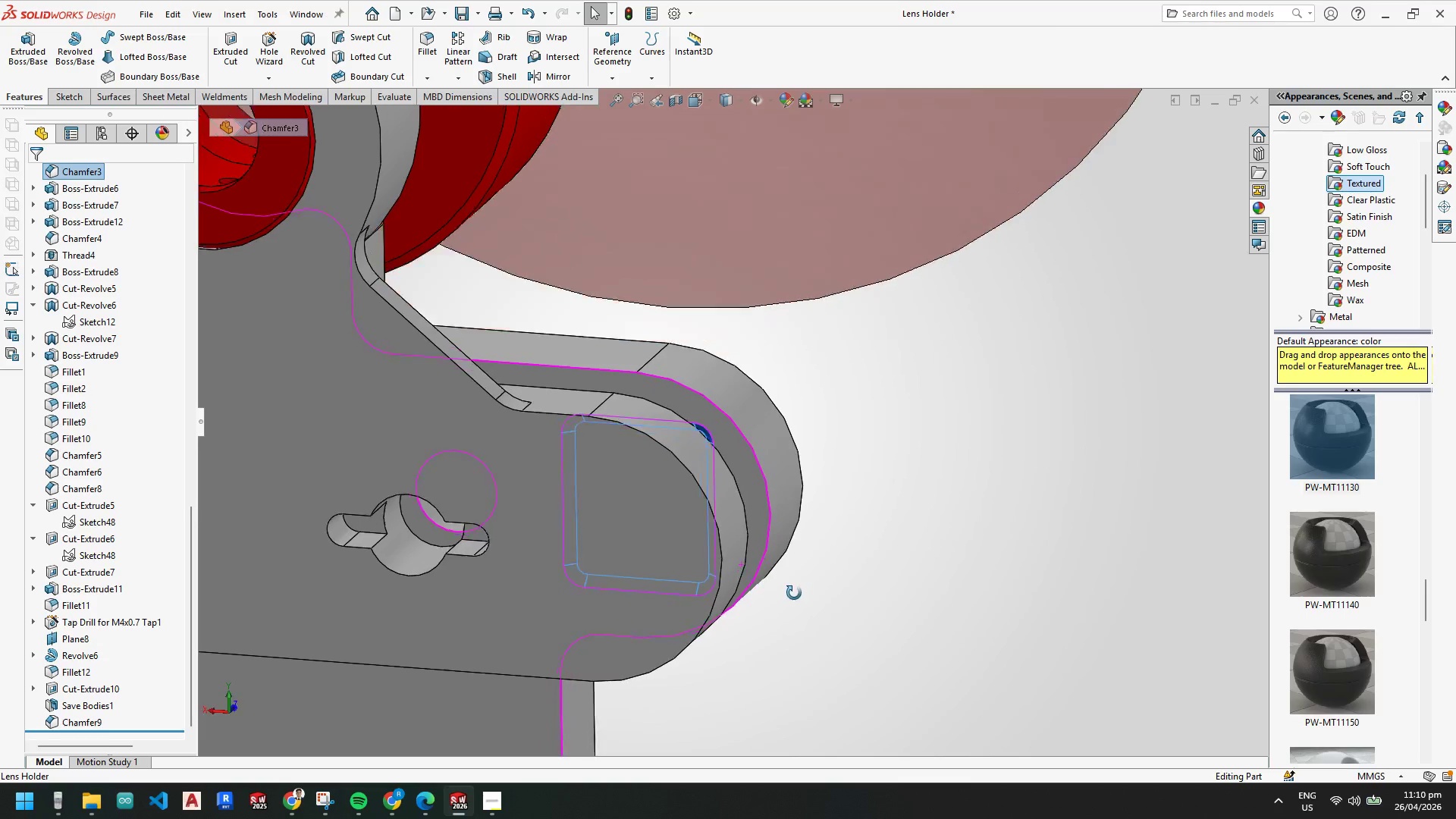 
scroll: coordinate [768, 556], scroll_direction: up, amount: 4.0
 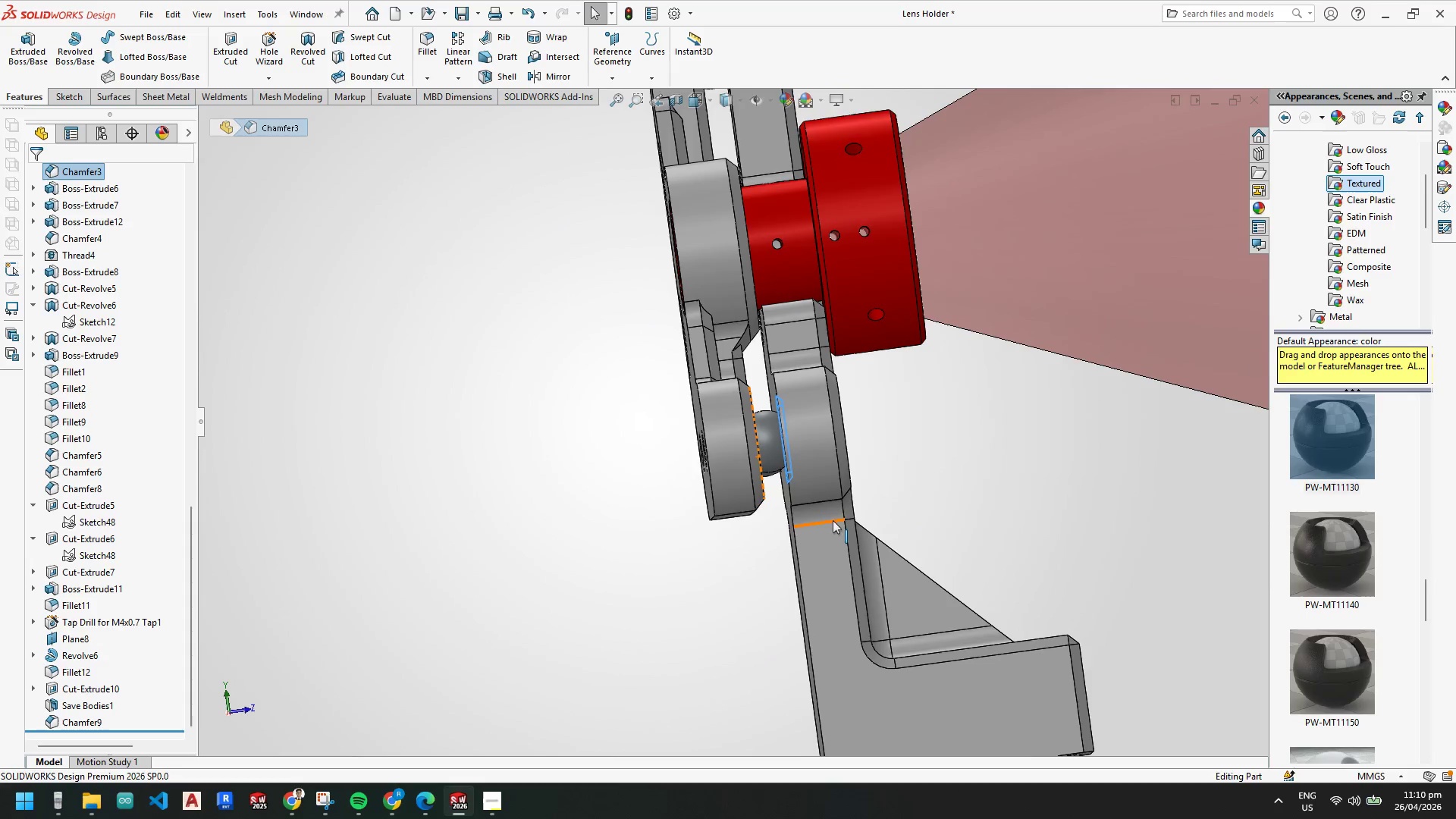 
key(Escape)
 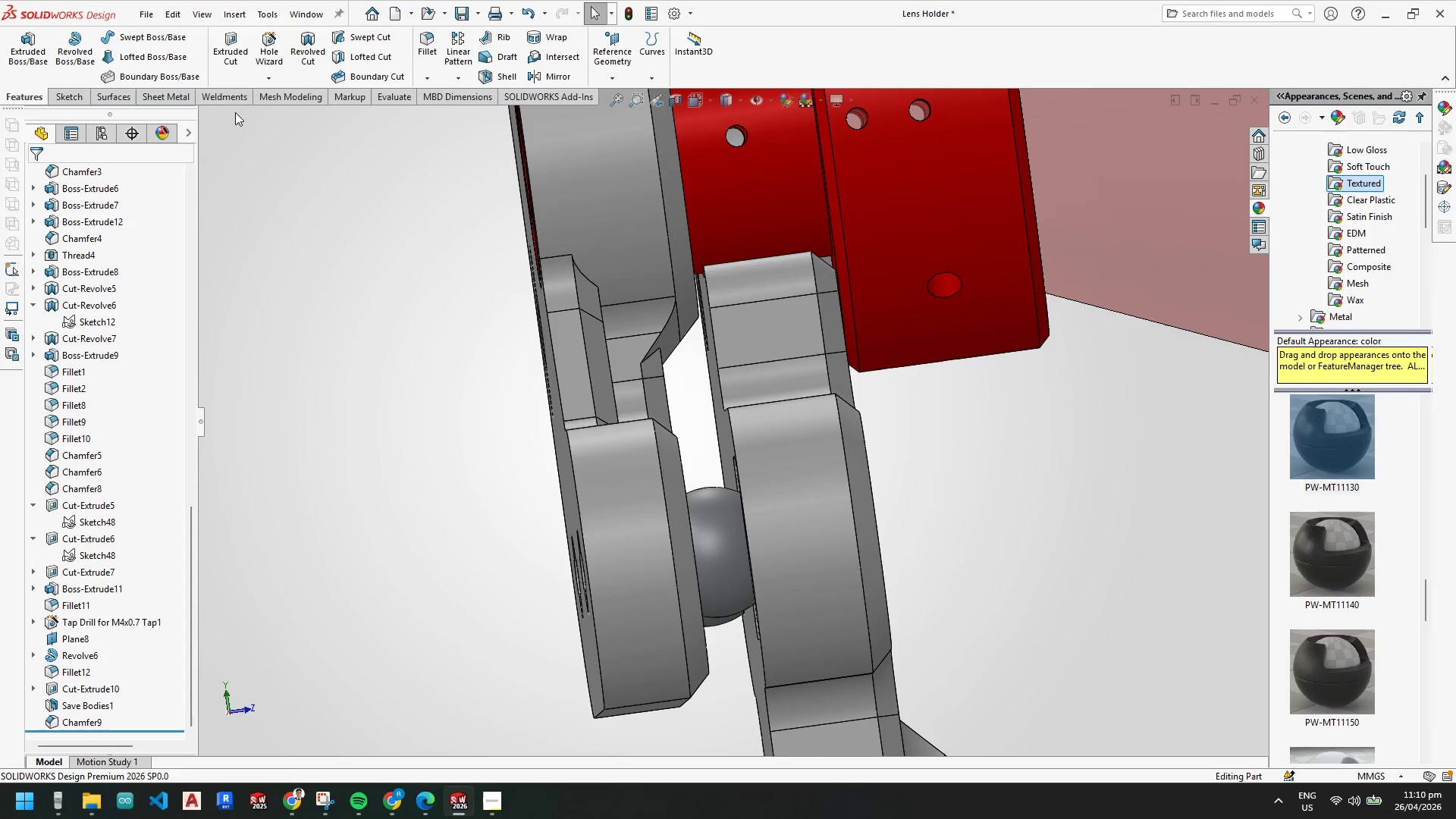 
key(Escape)
 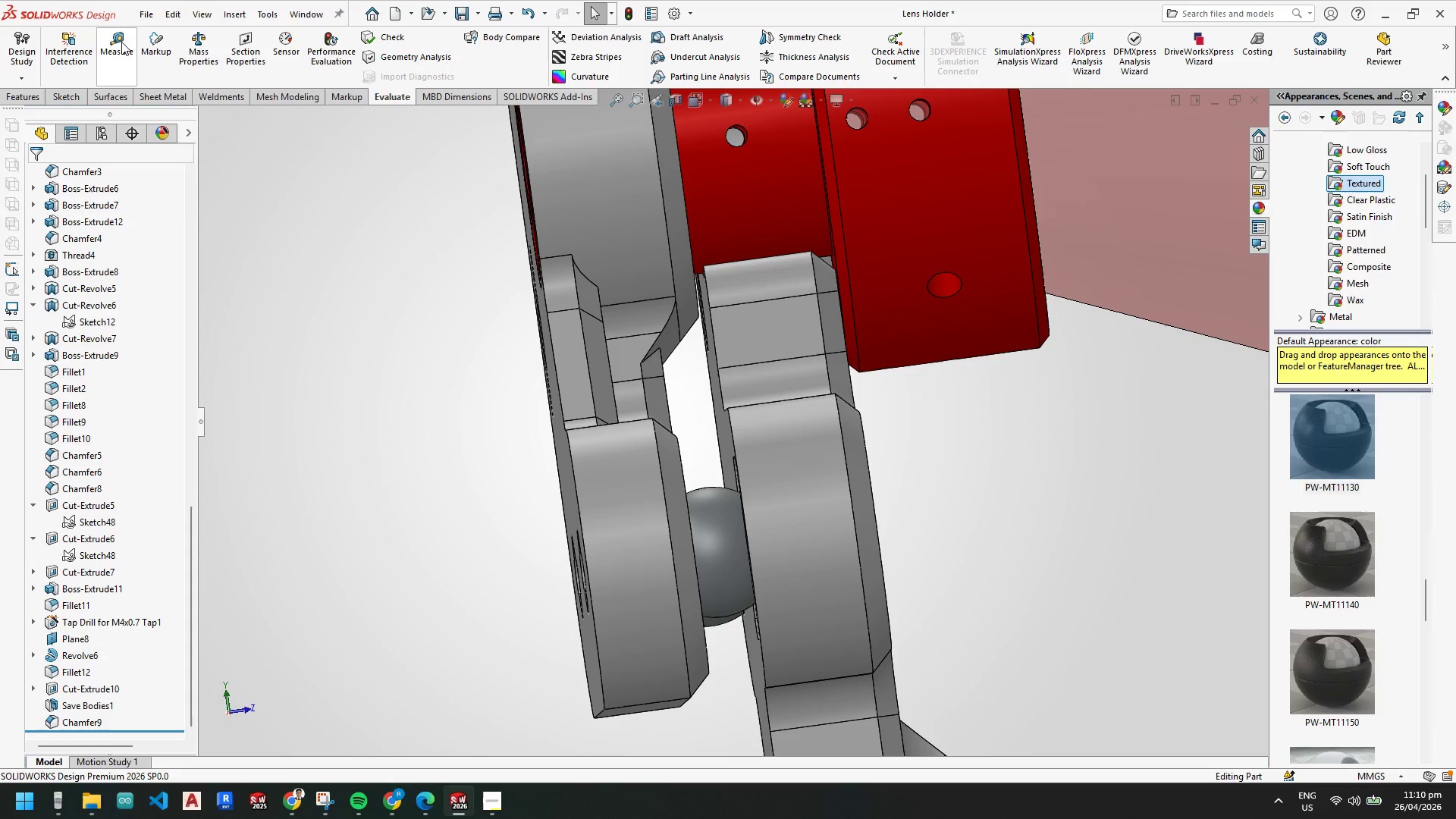 
scroll: coordinate [791, 357], scroll_direction: down, amount: 4.0
 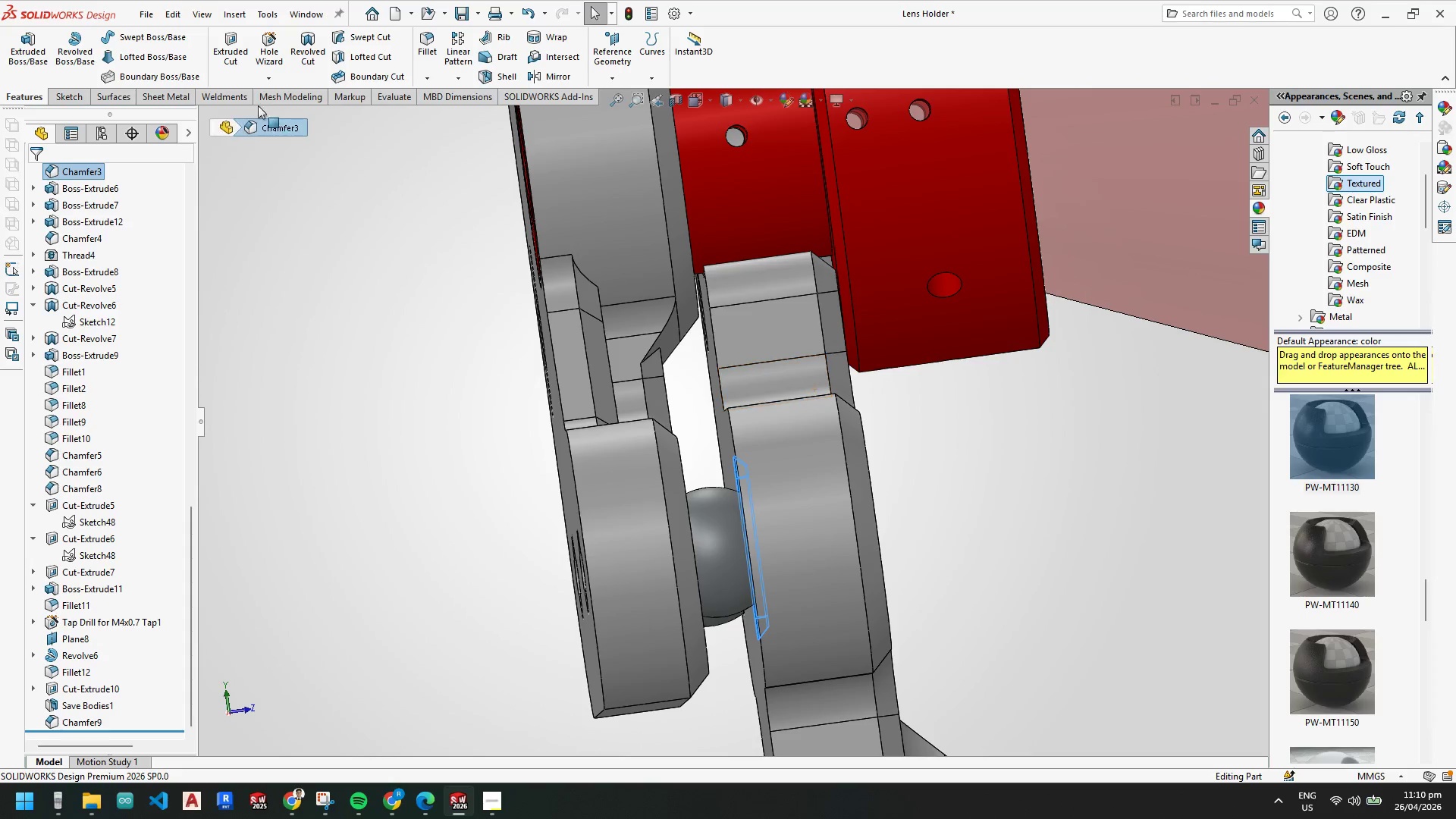 
left_click([984, 316])
 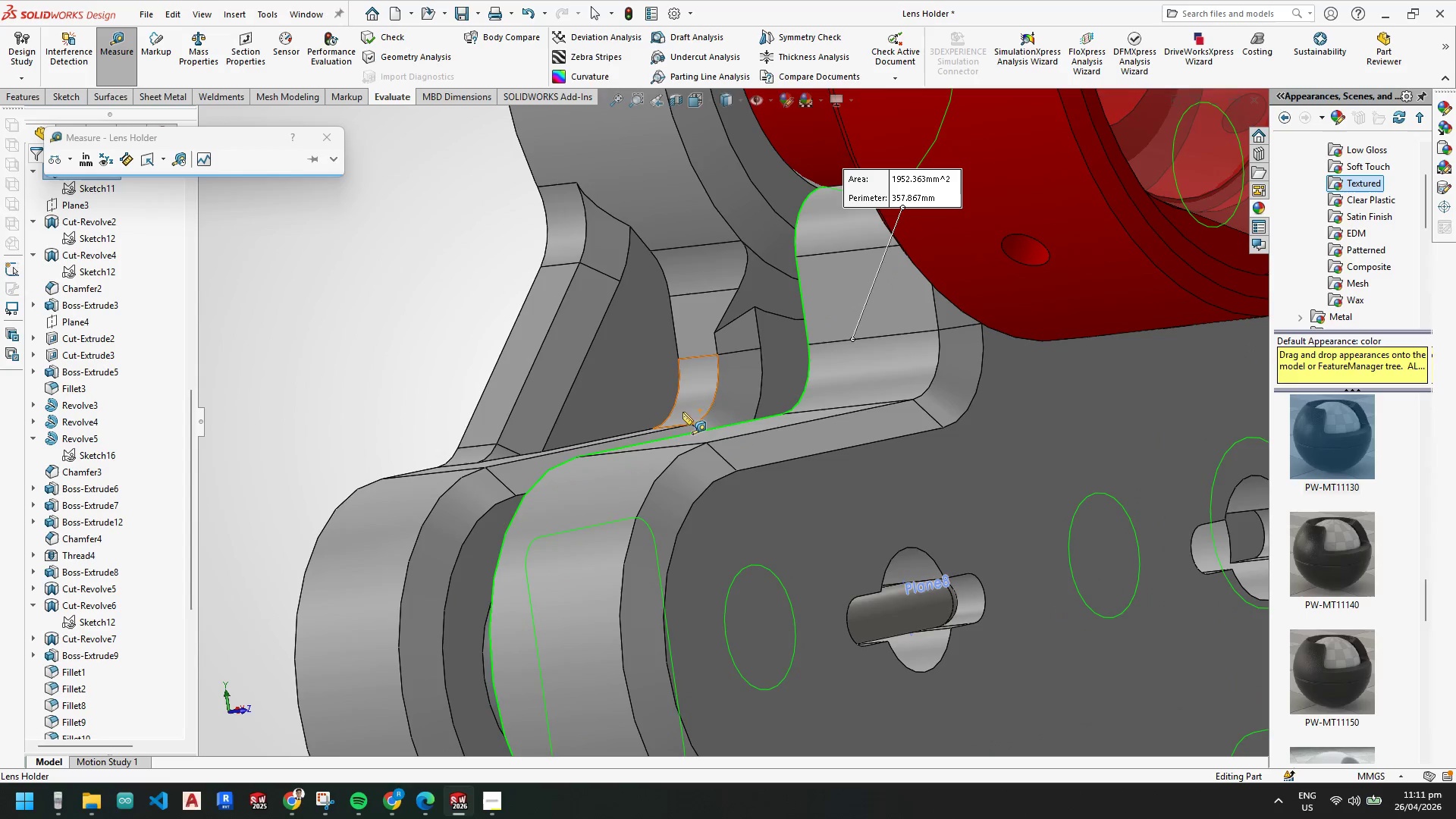 
scroll: coordinate [696, 441], scroll_direction: down, amount: 2.0
 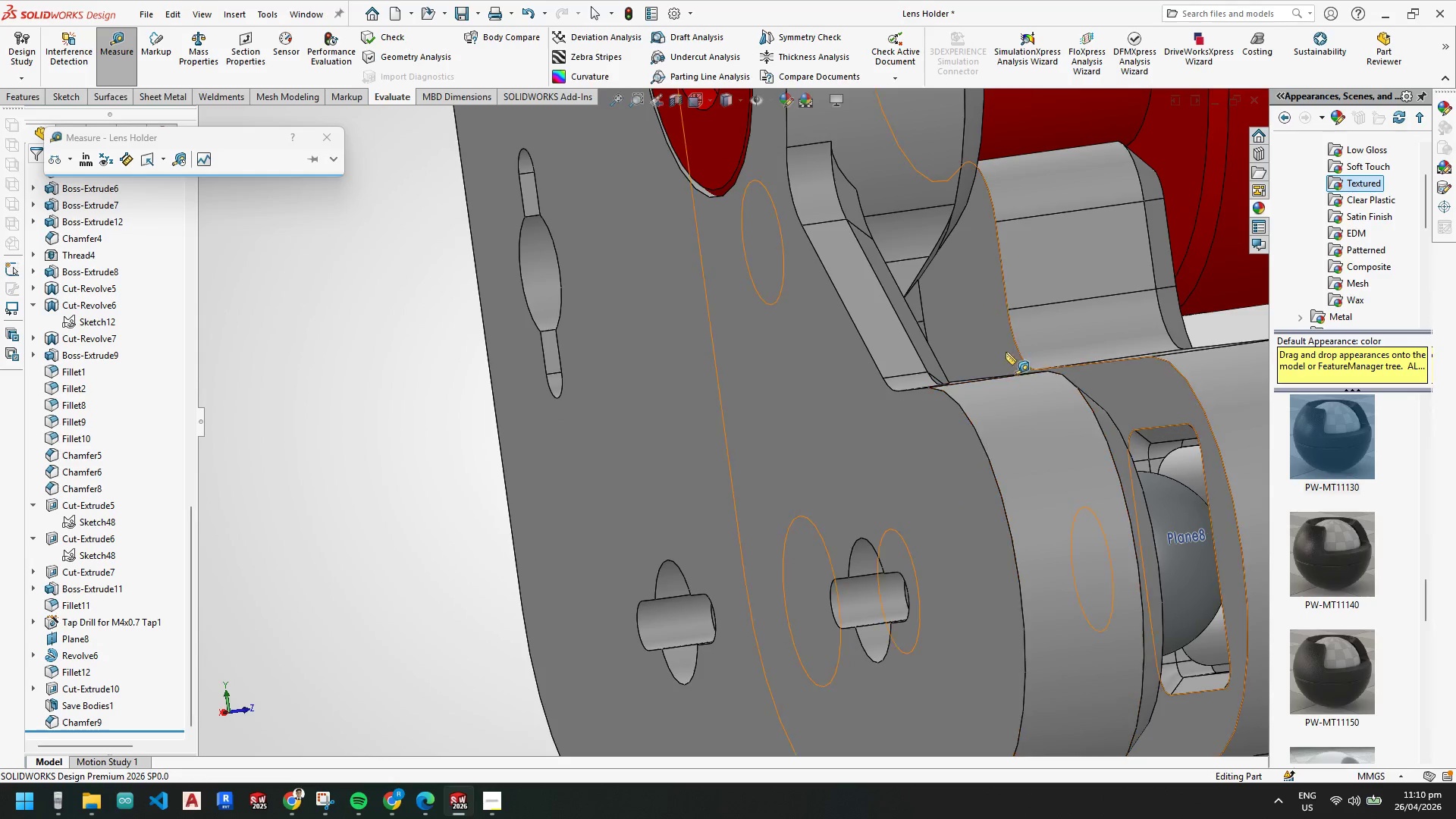 
left_click([780, 379])
 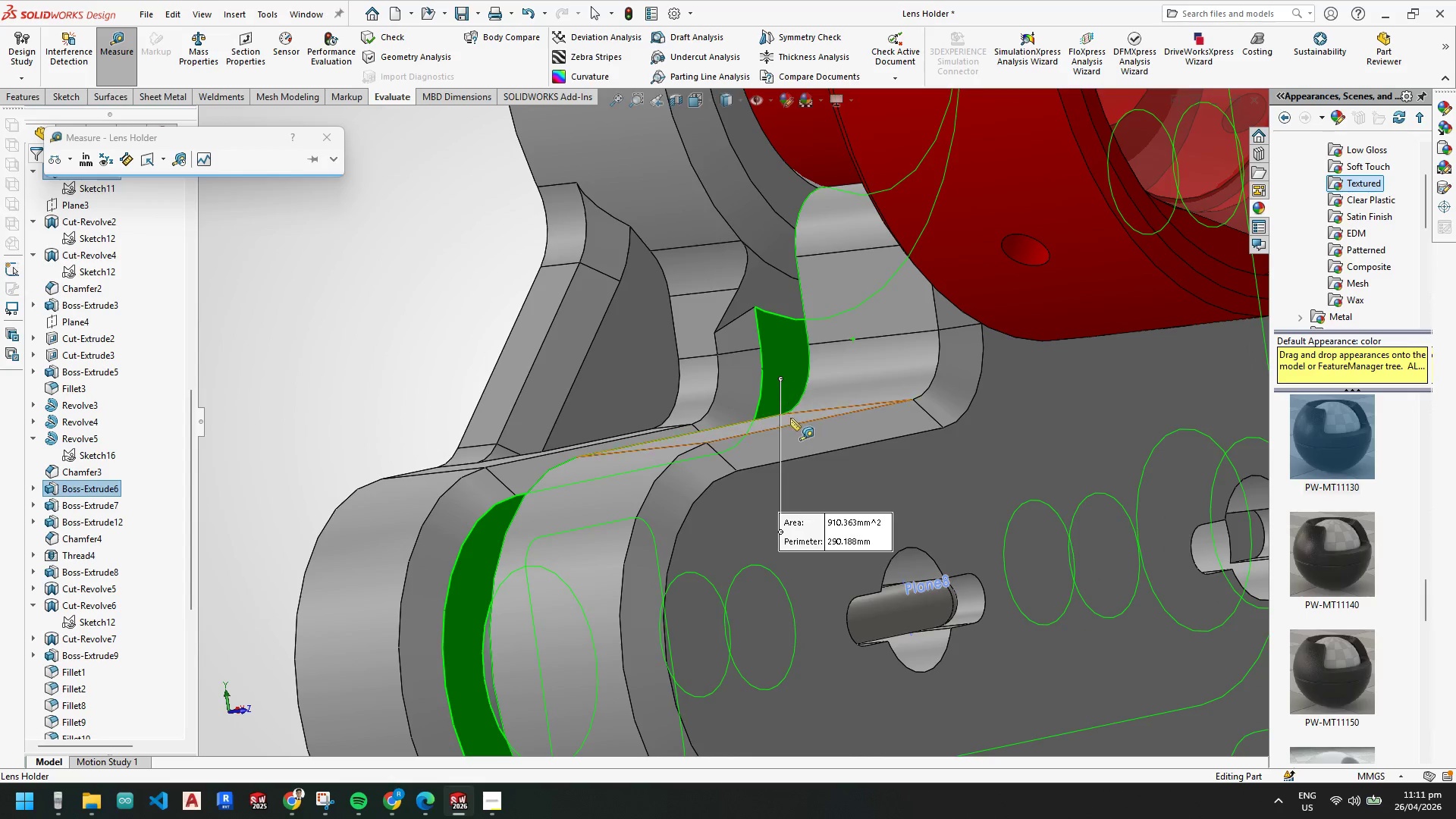 
scroll: coordinate [799, 424], scroll_direction: up, amount: 5.0
 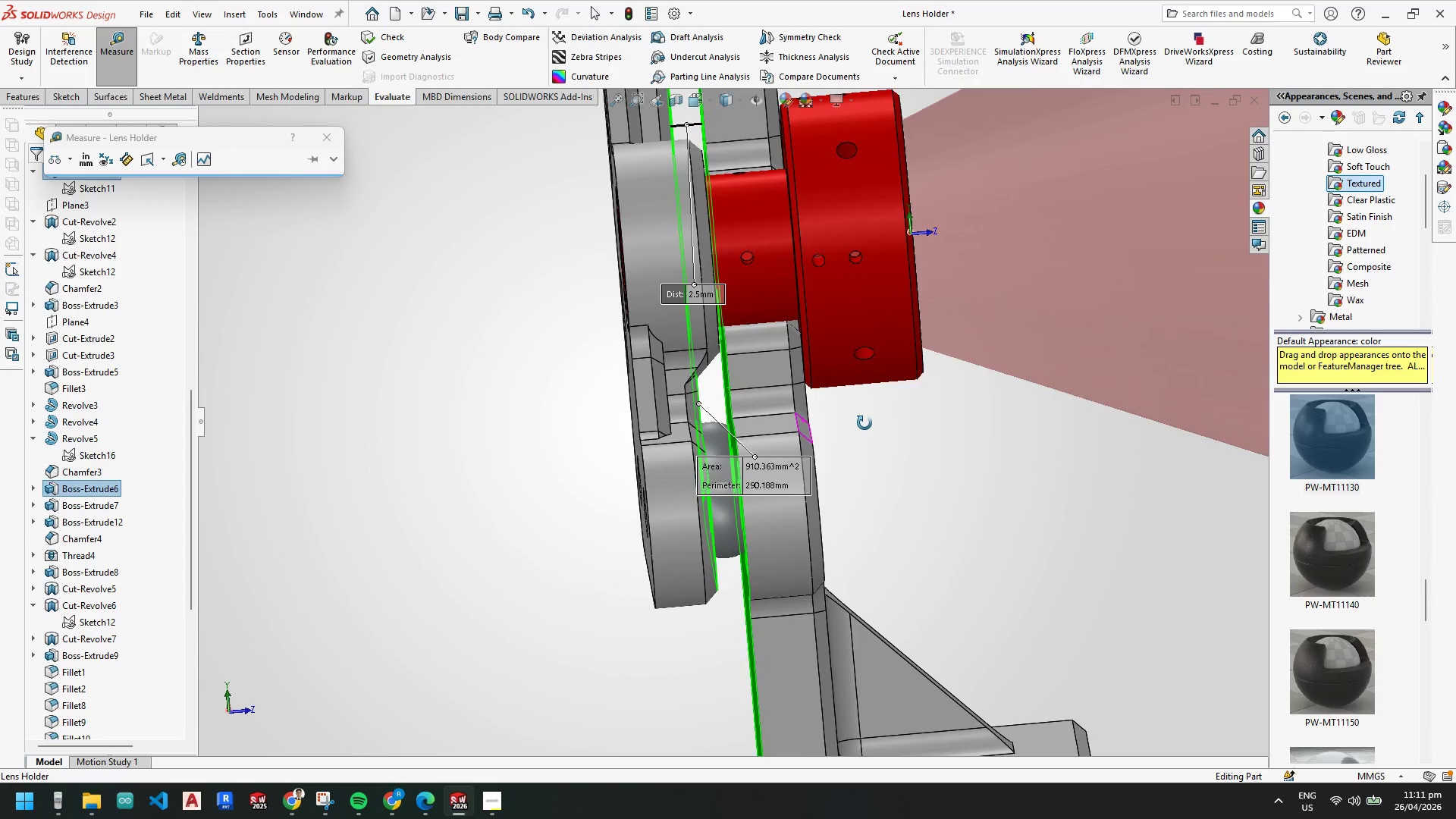 
key(Escape)
 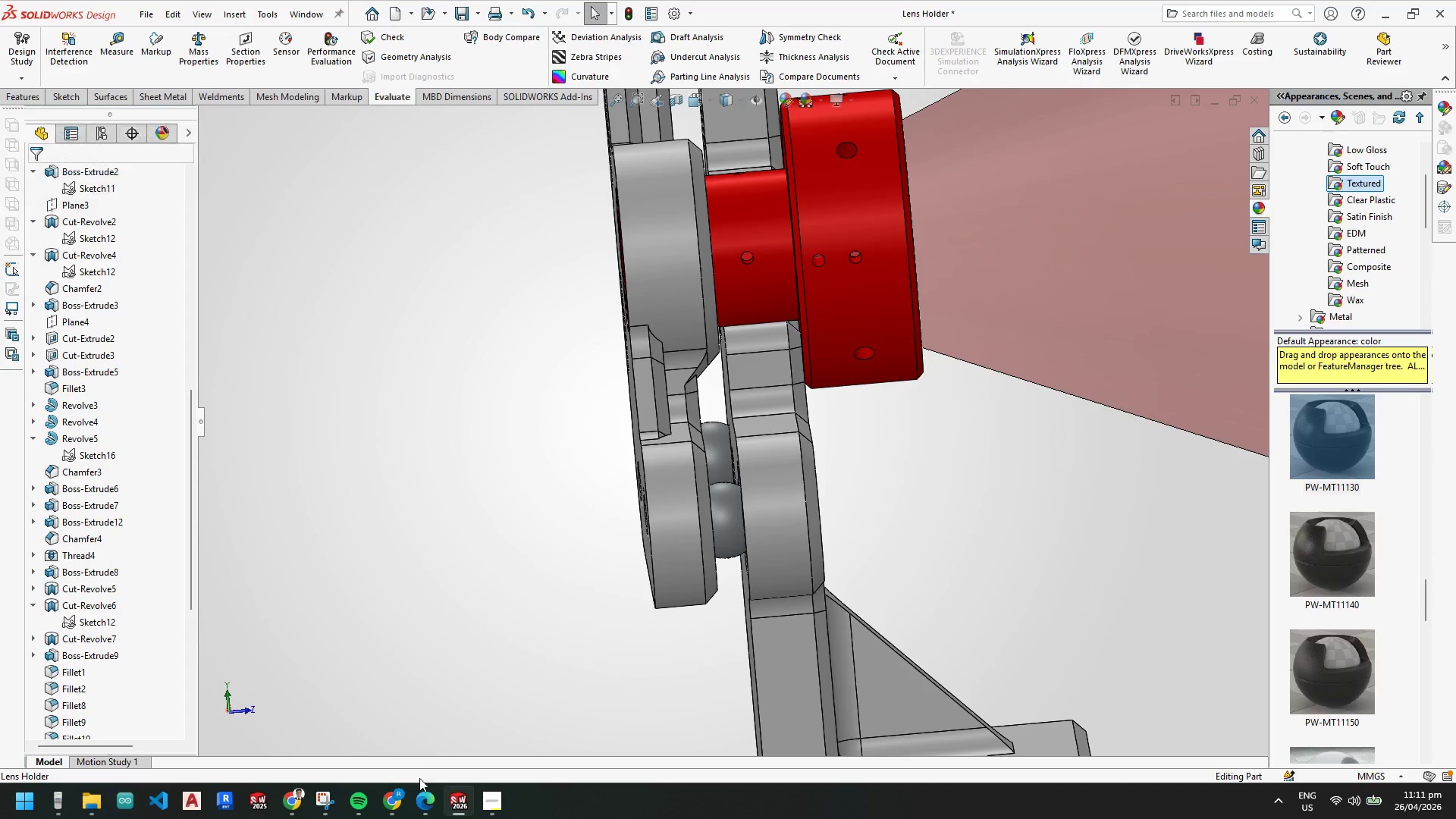 
key(Escape)
 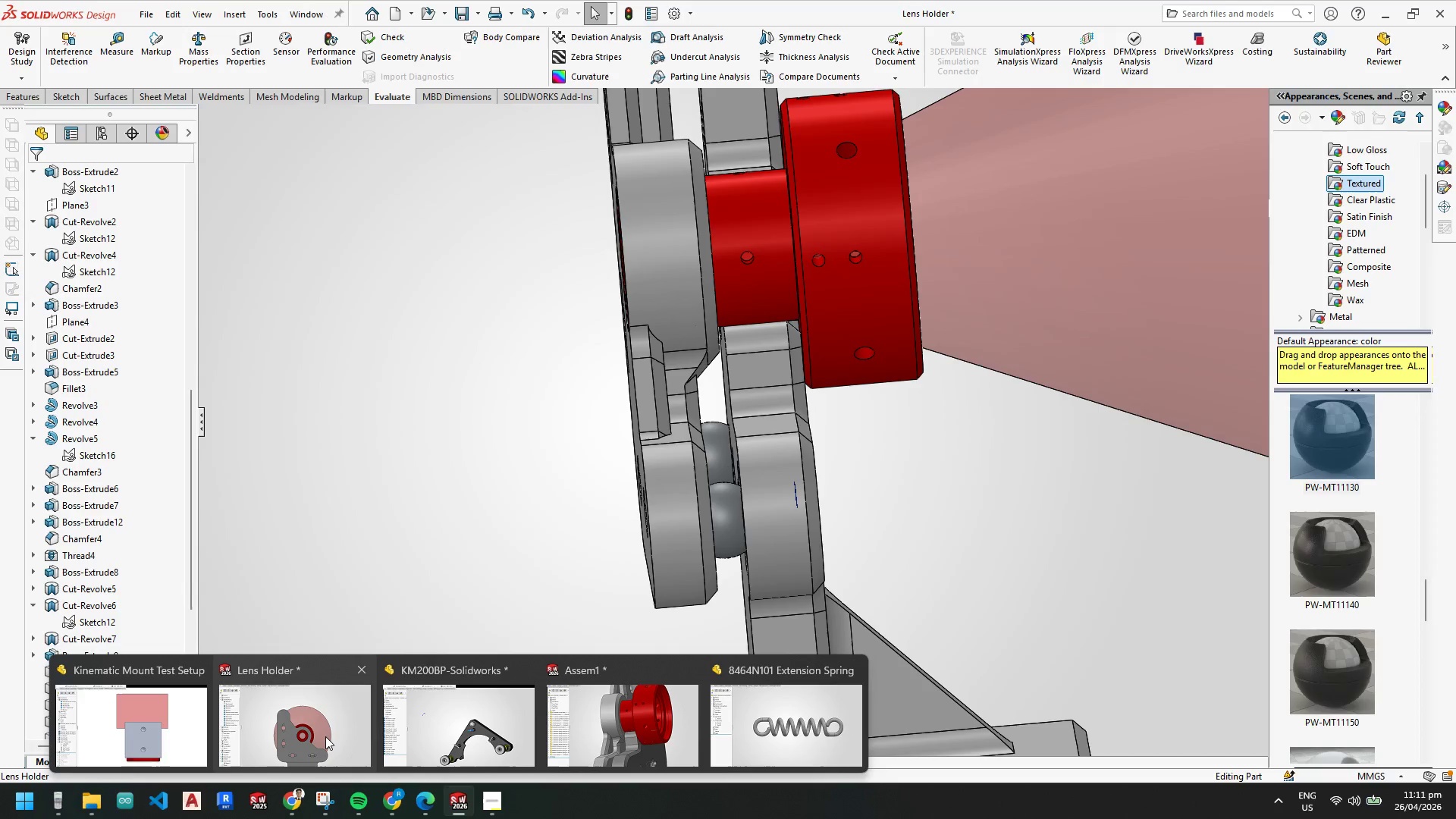 
left_click([325, 736])
 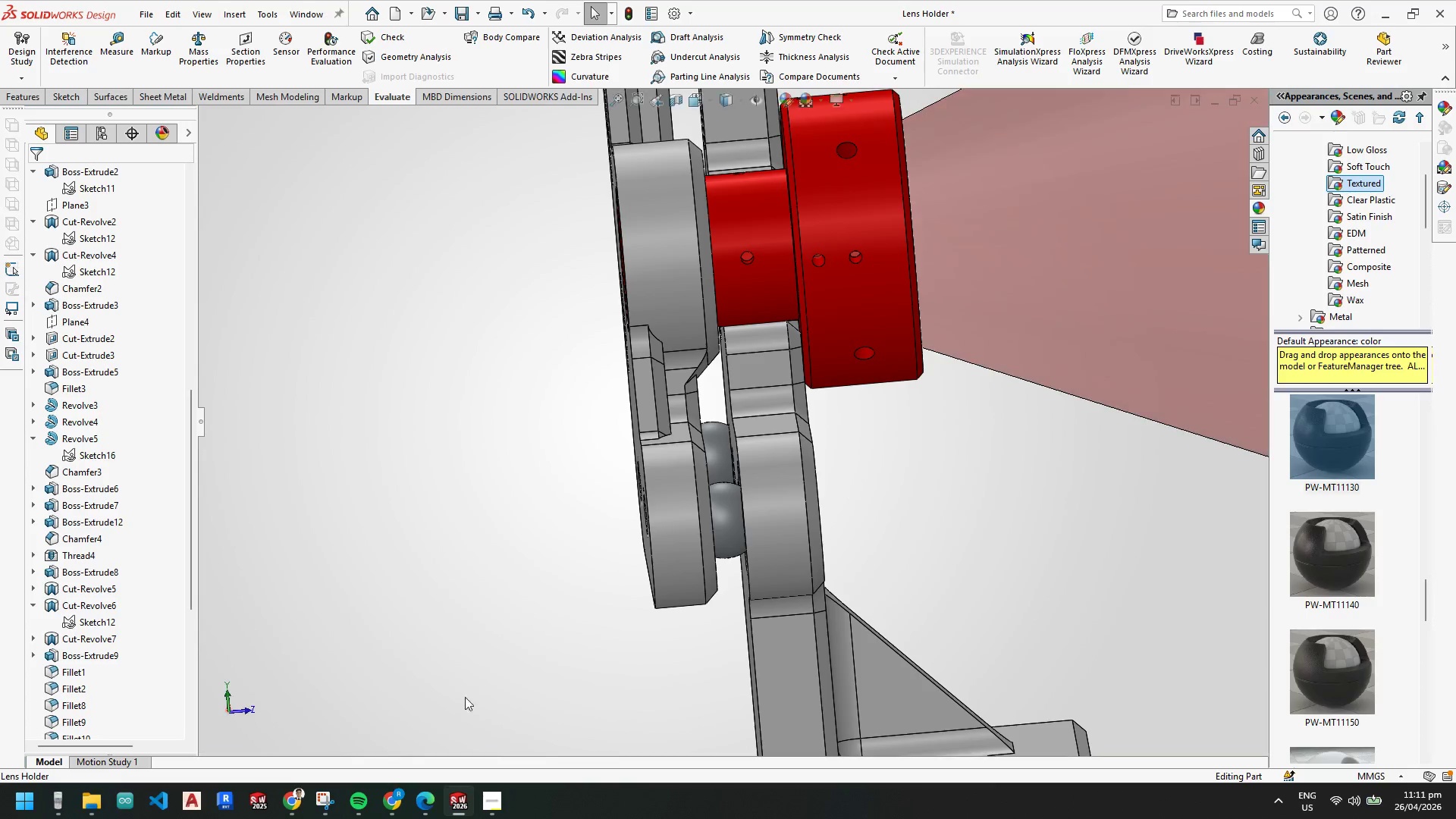 
left_click([122, 42])
 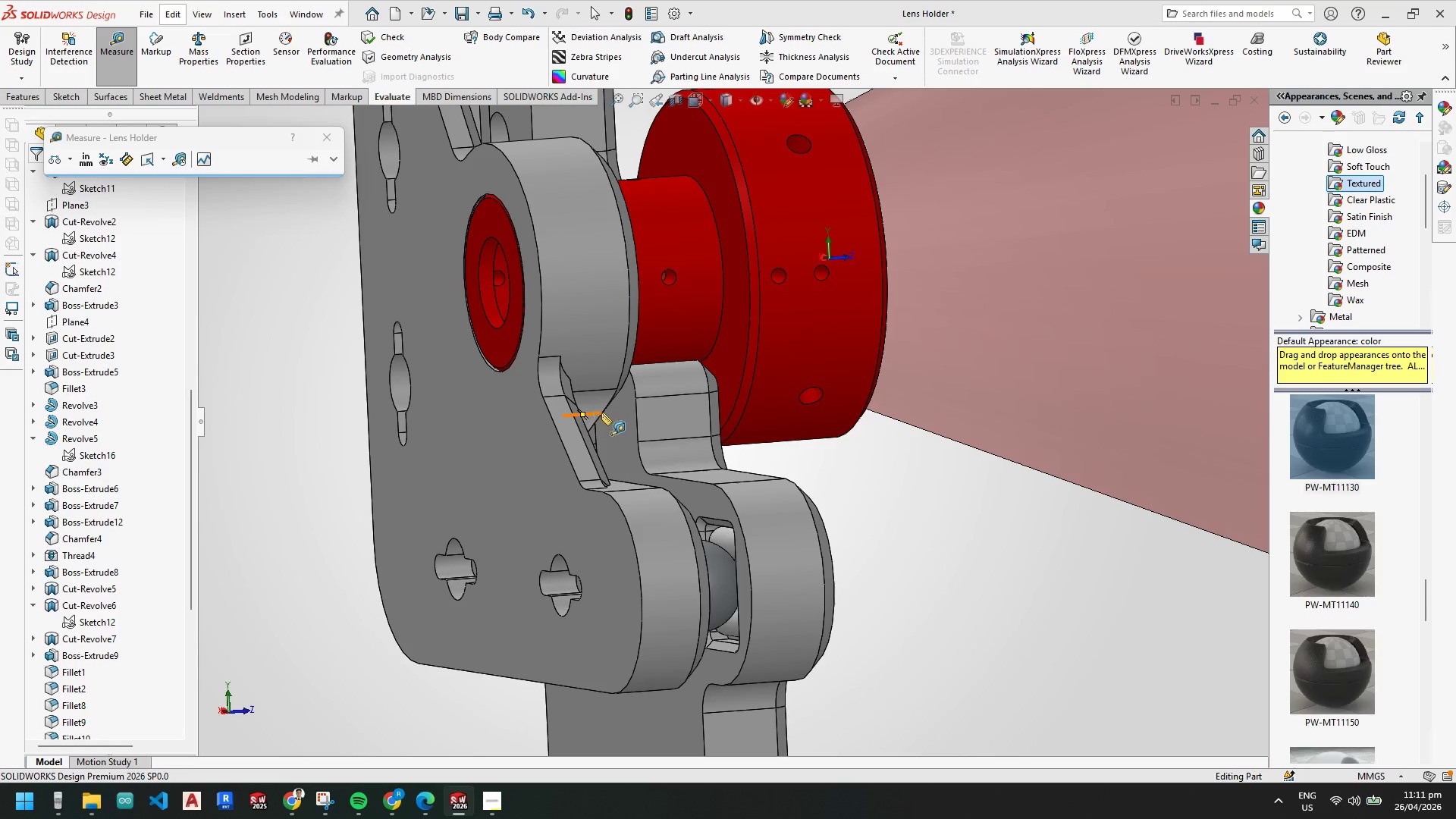 
scroll: coordinate [651, 503], scroll_direction: down, amount: 1.0
 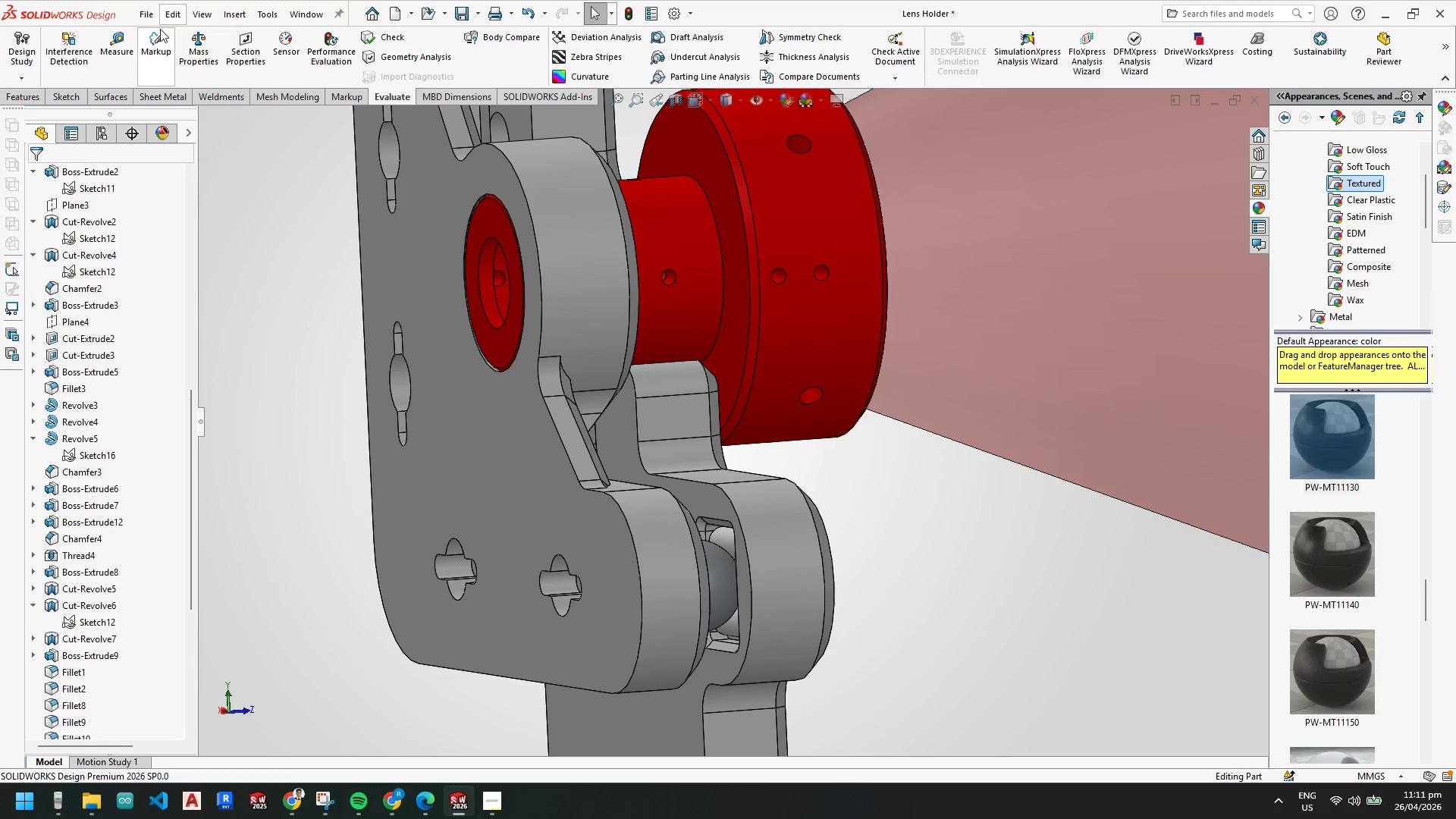 
left_click([617, 422])
 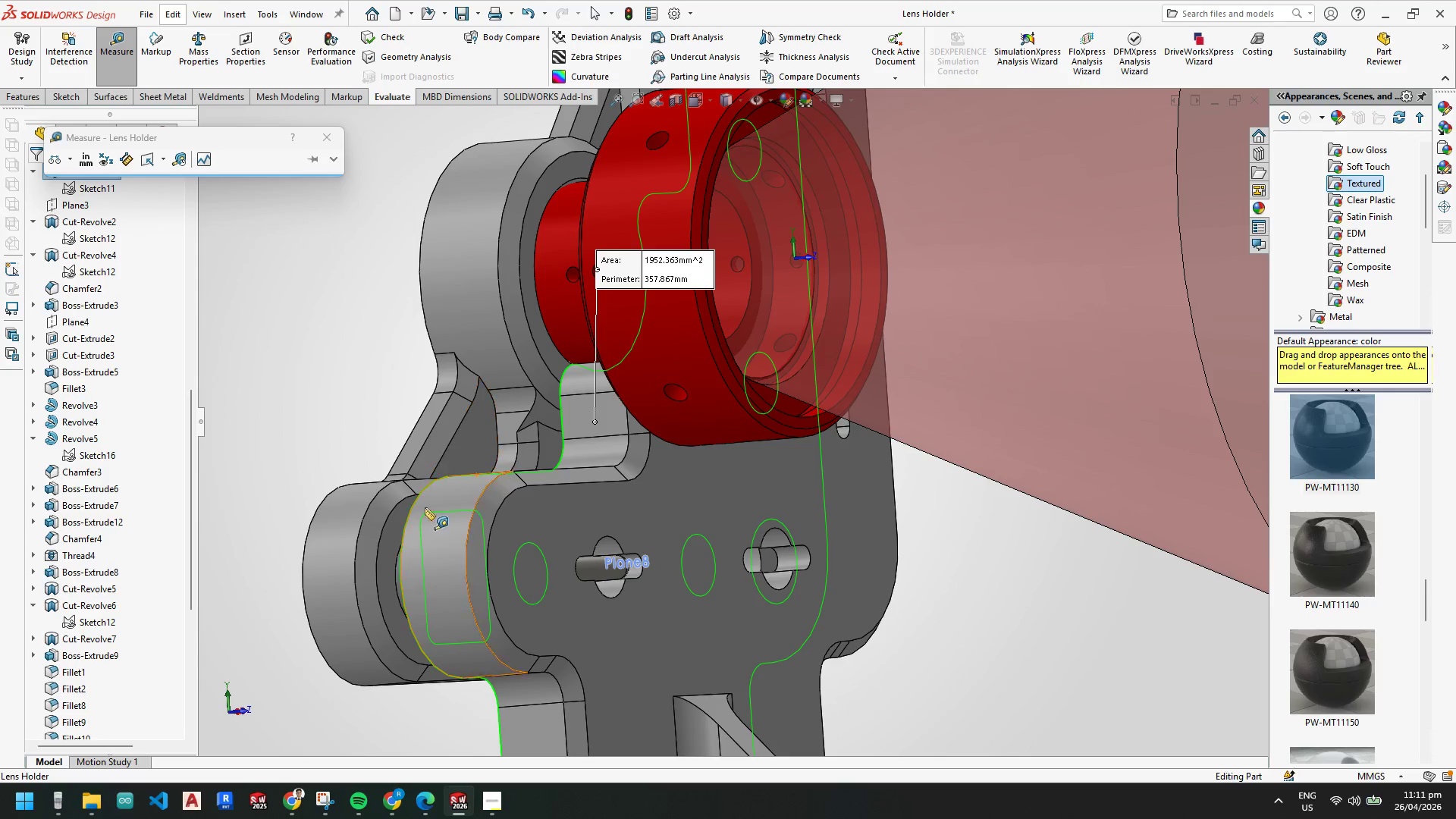 
left_click([394, 539])
 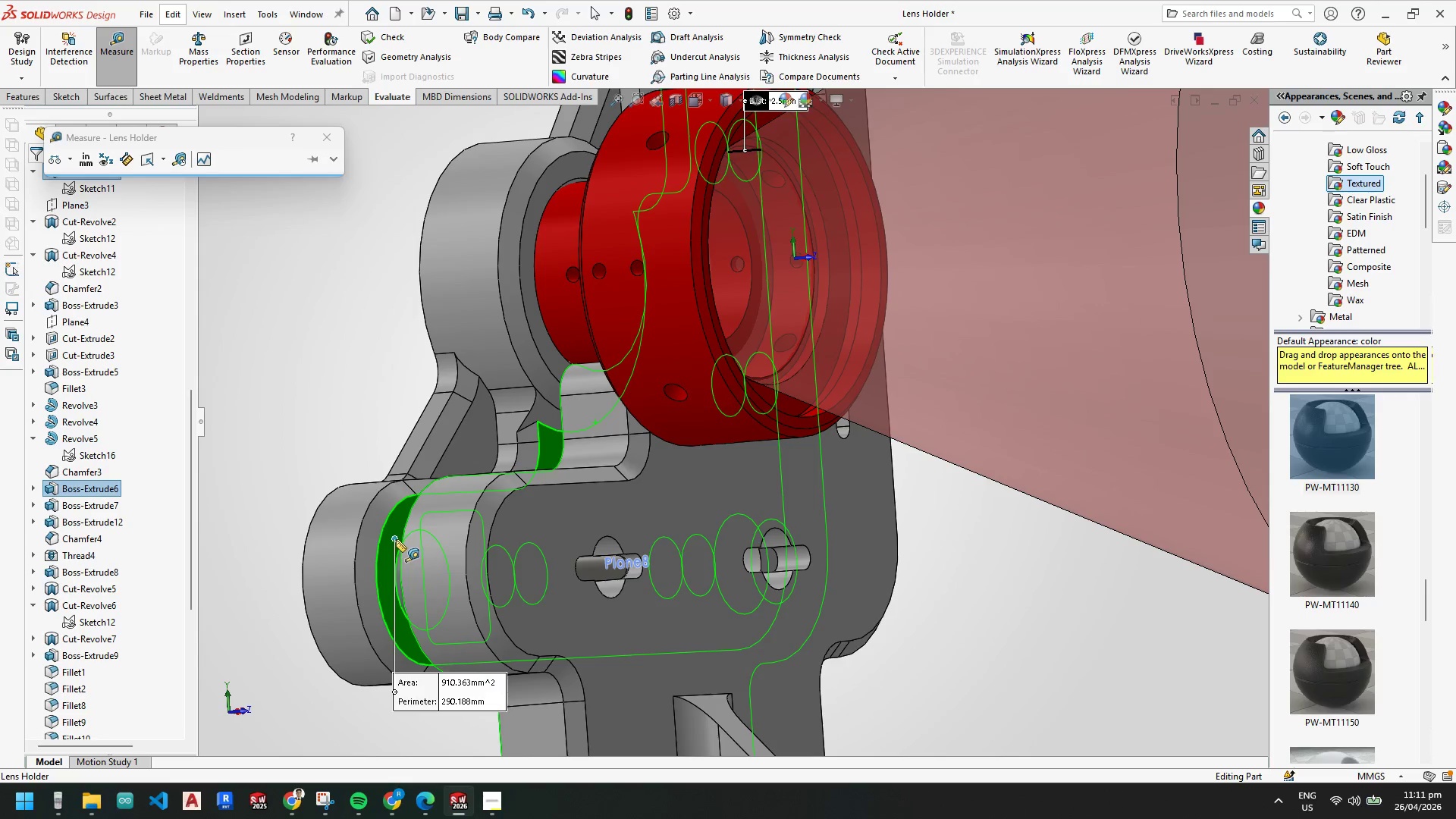 
key(Escape)
 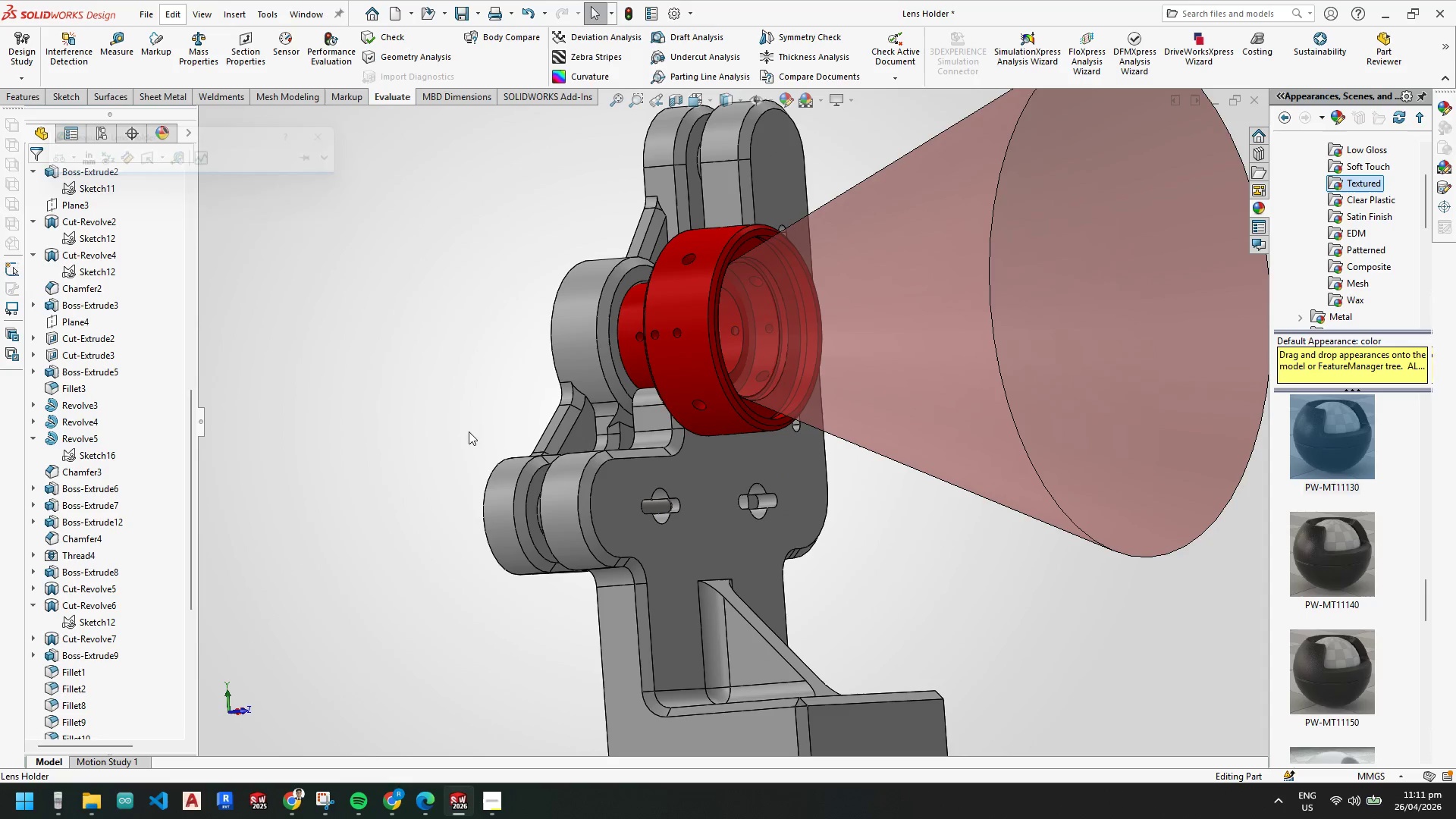 
key(Escape)
 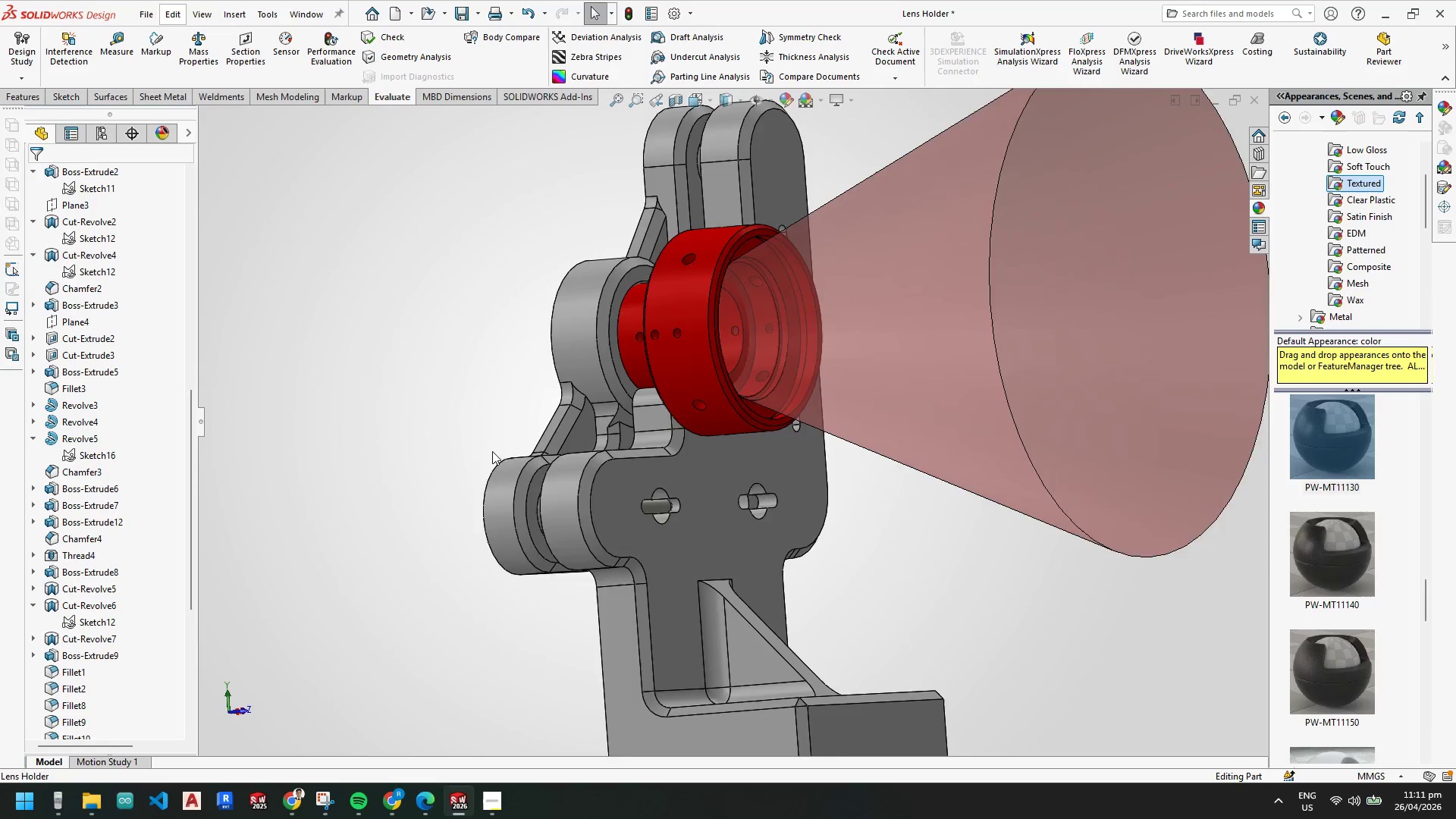 
scroll: coordinate [407, 539], scroll_direction: up, amount: 3.0
 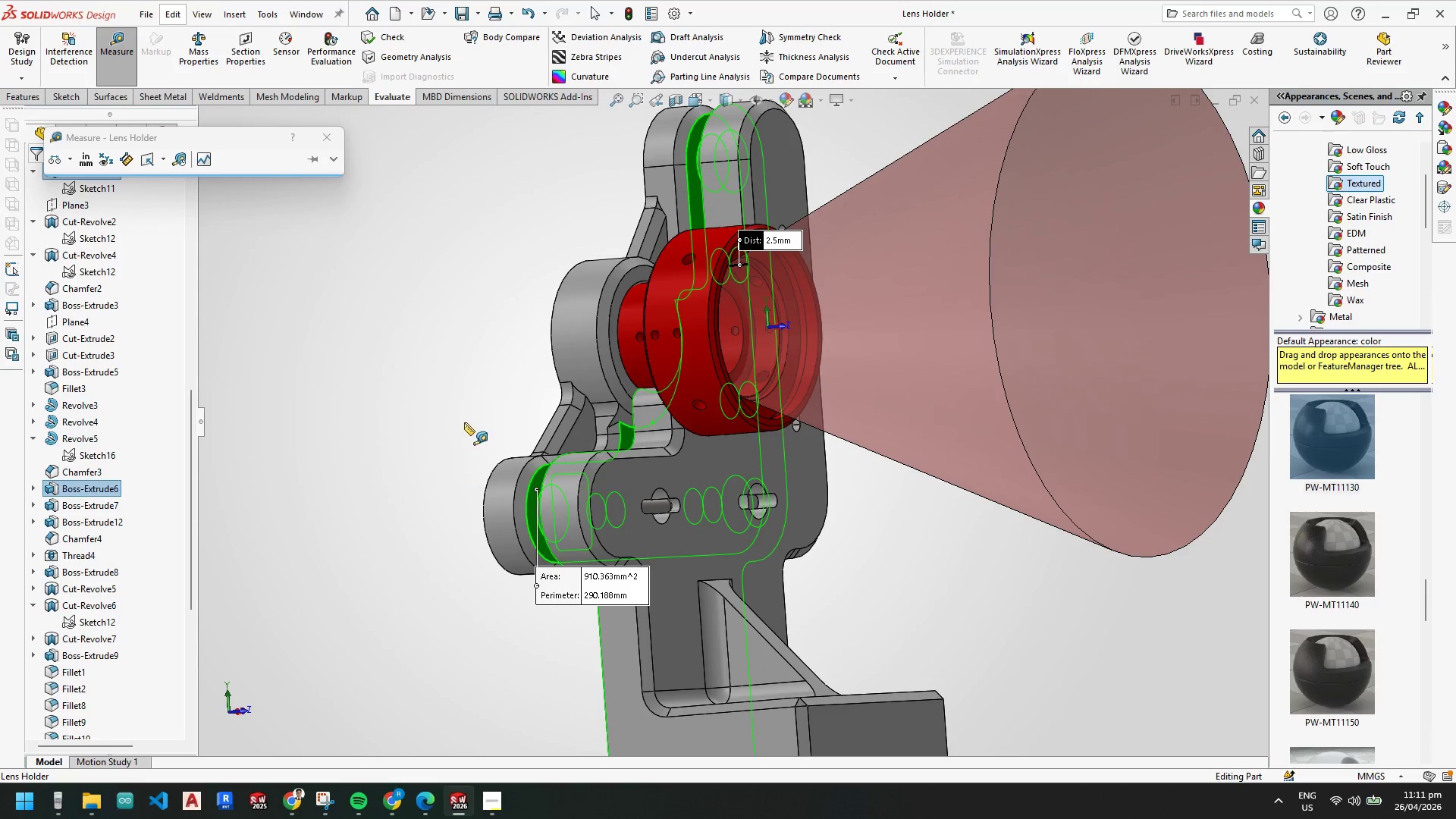 
key(Escape)
 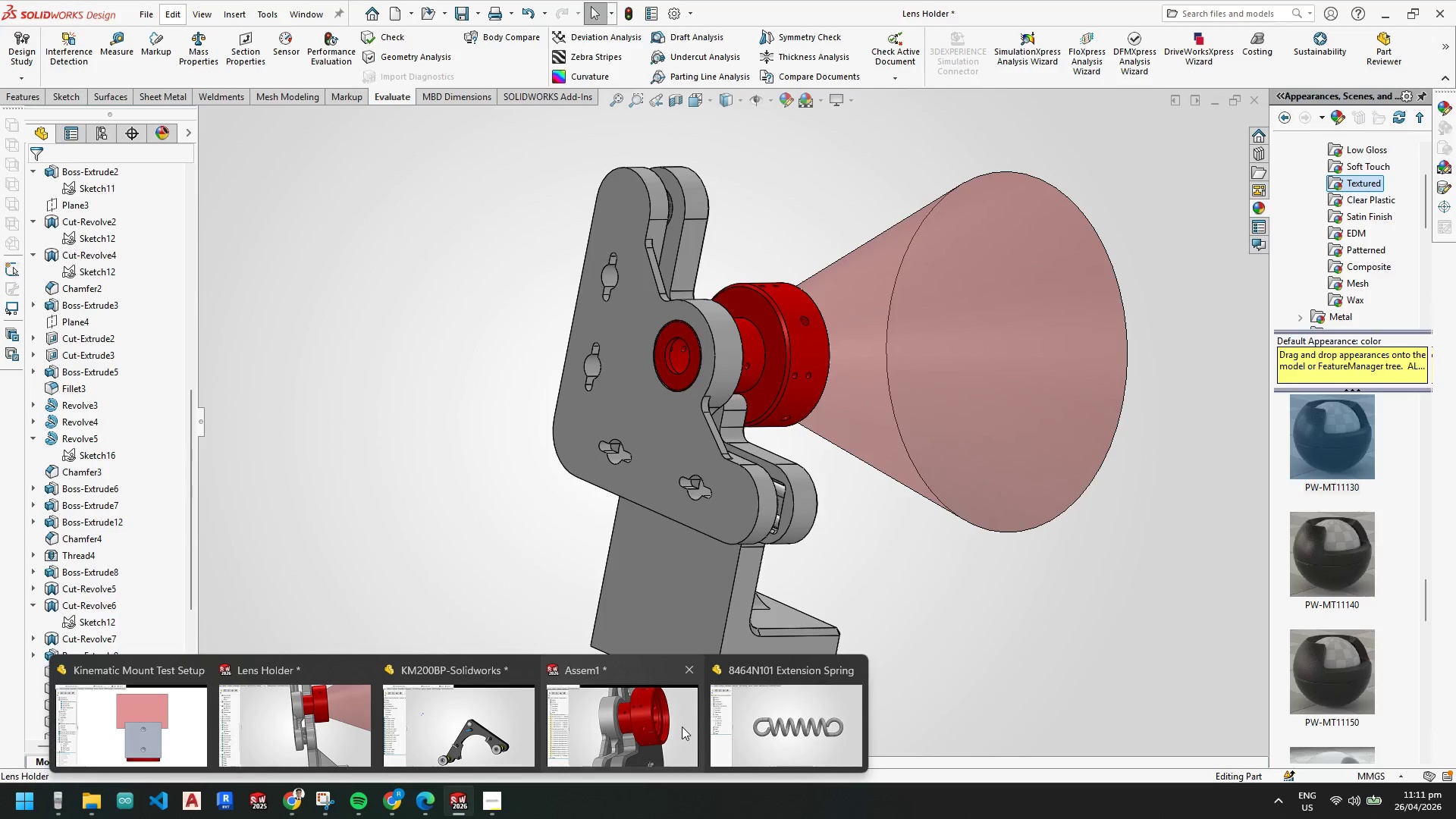 
scroll: coordinate [498, 440], scroll_direction: up, amount: 2.0
 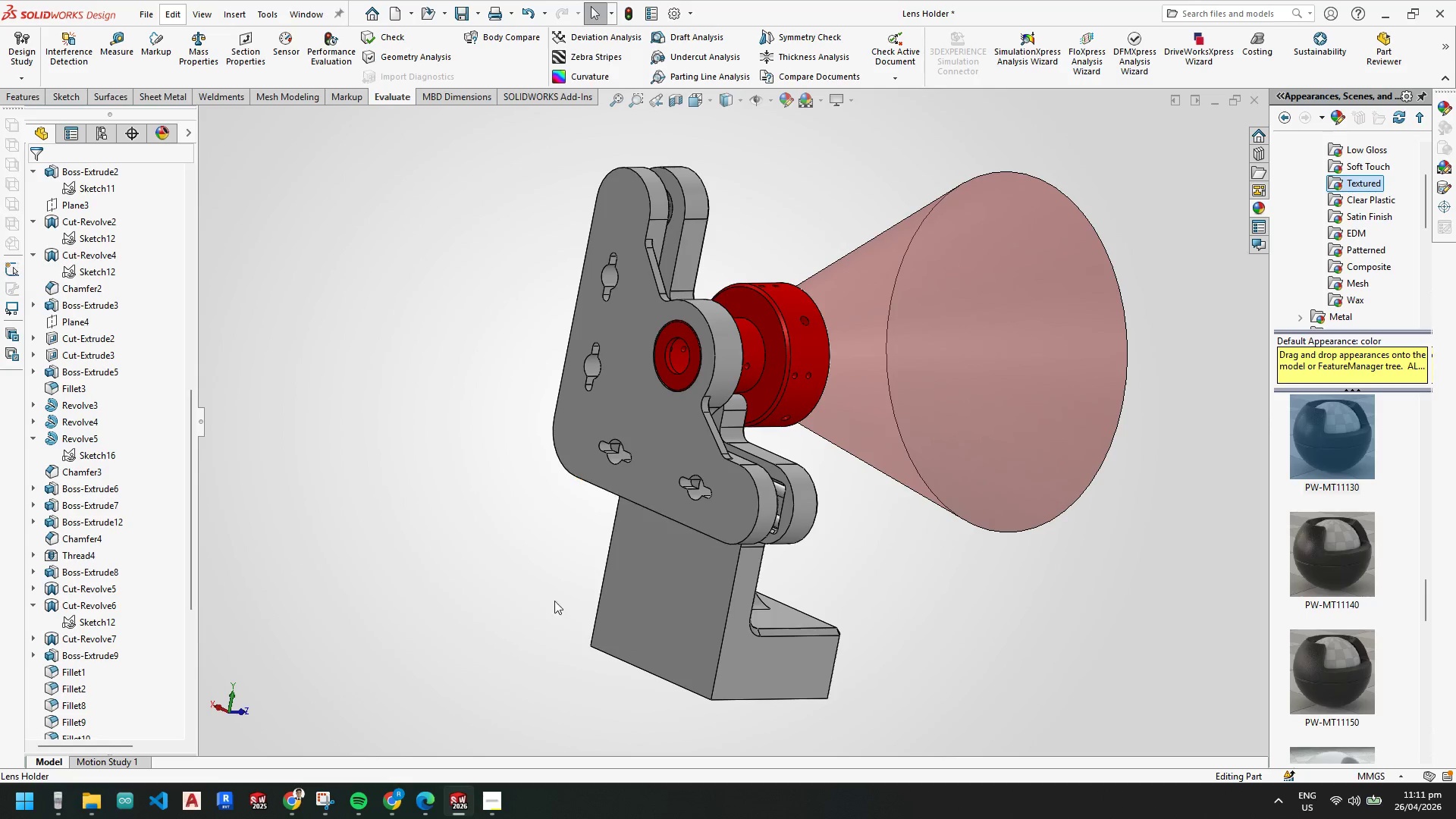 
left_click([669, 727])
 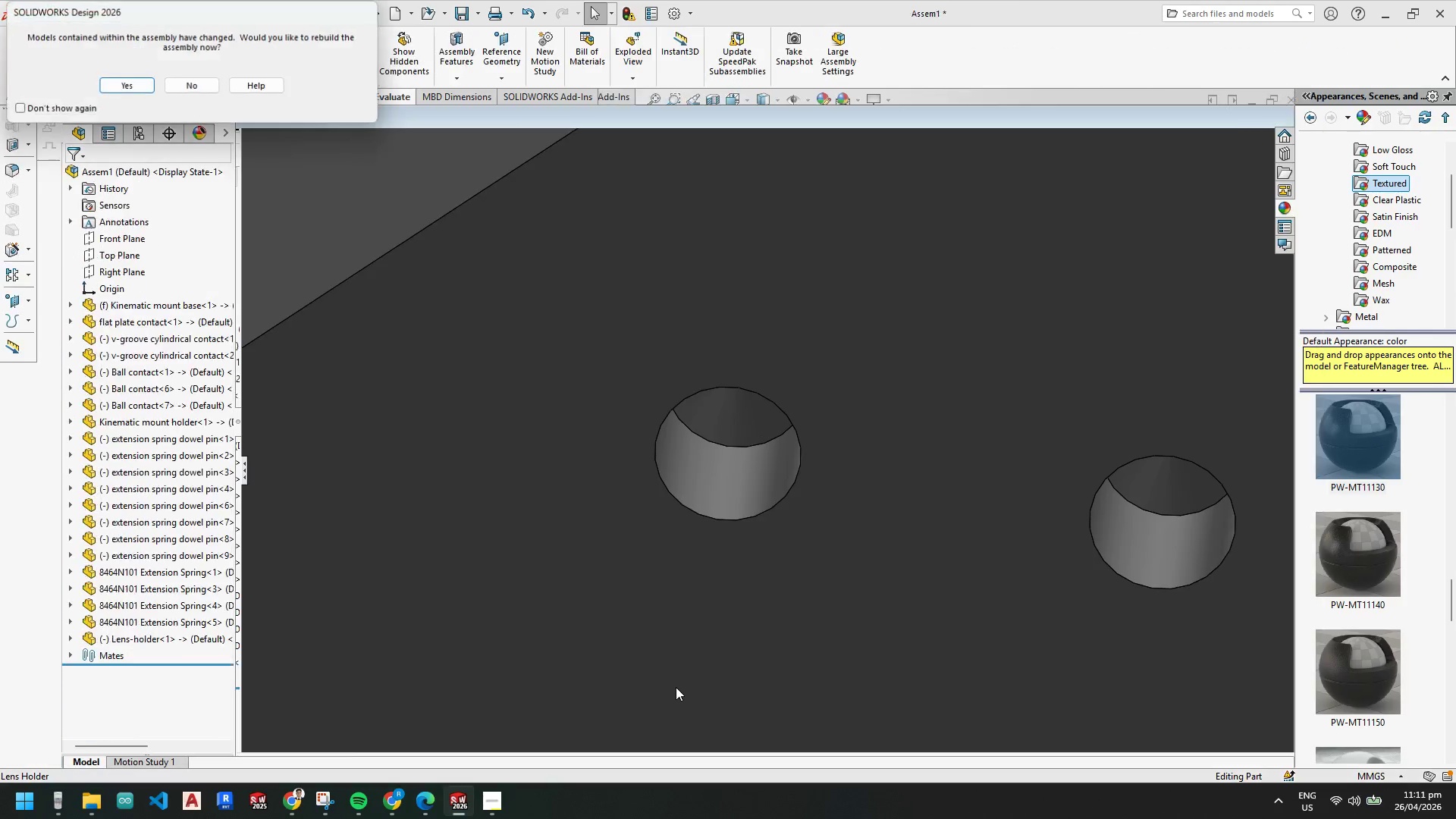 
left_click([140, 87])
 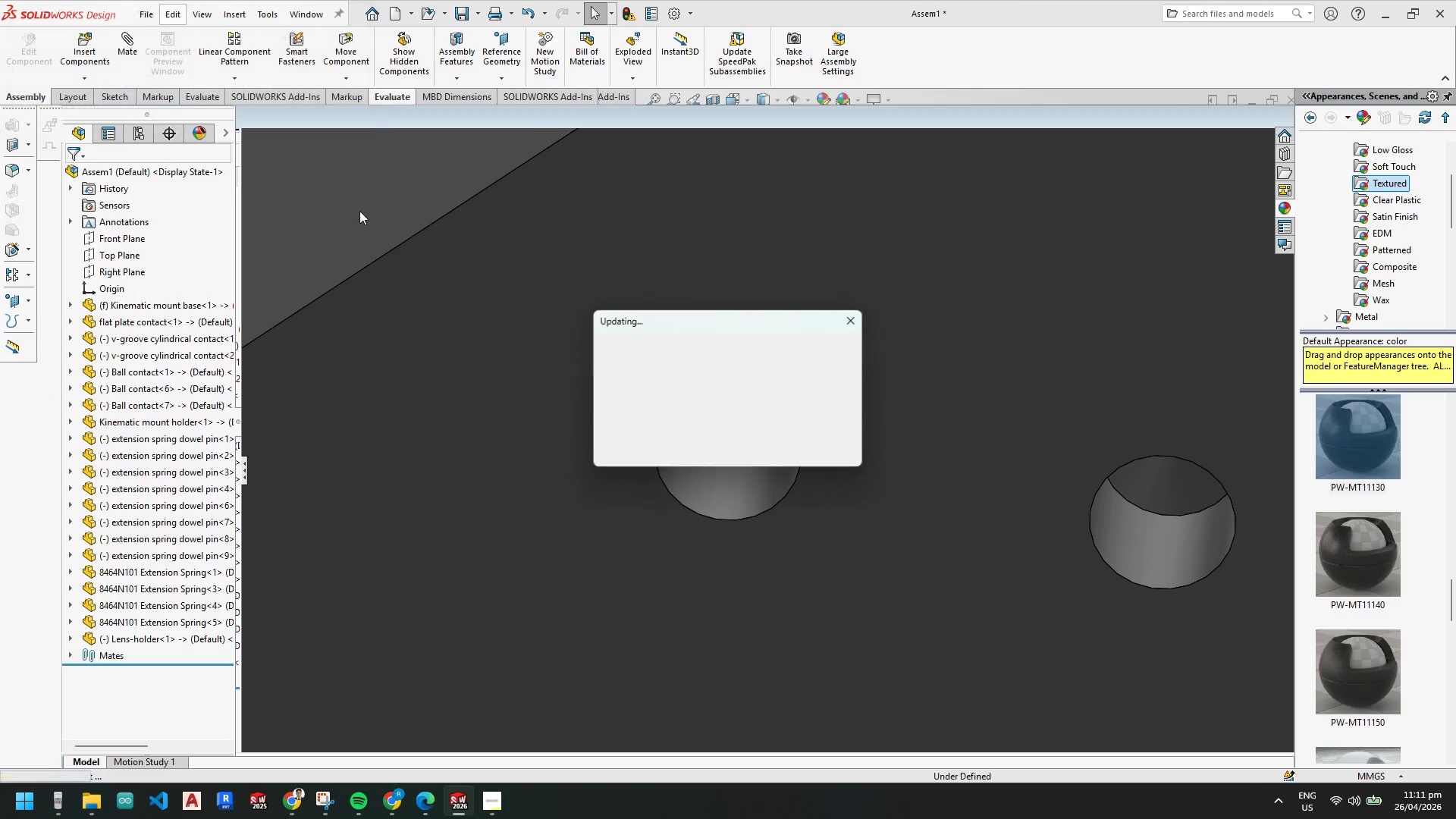 
scroll: coordinate [730, 510], scroll_direction: up, amount: 24.0
 